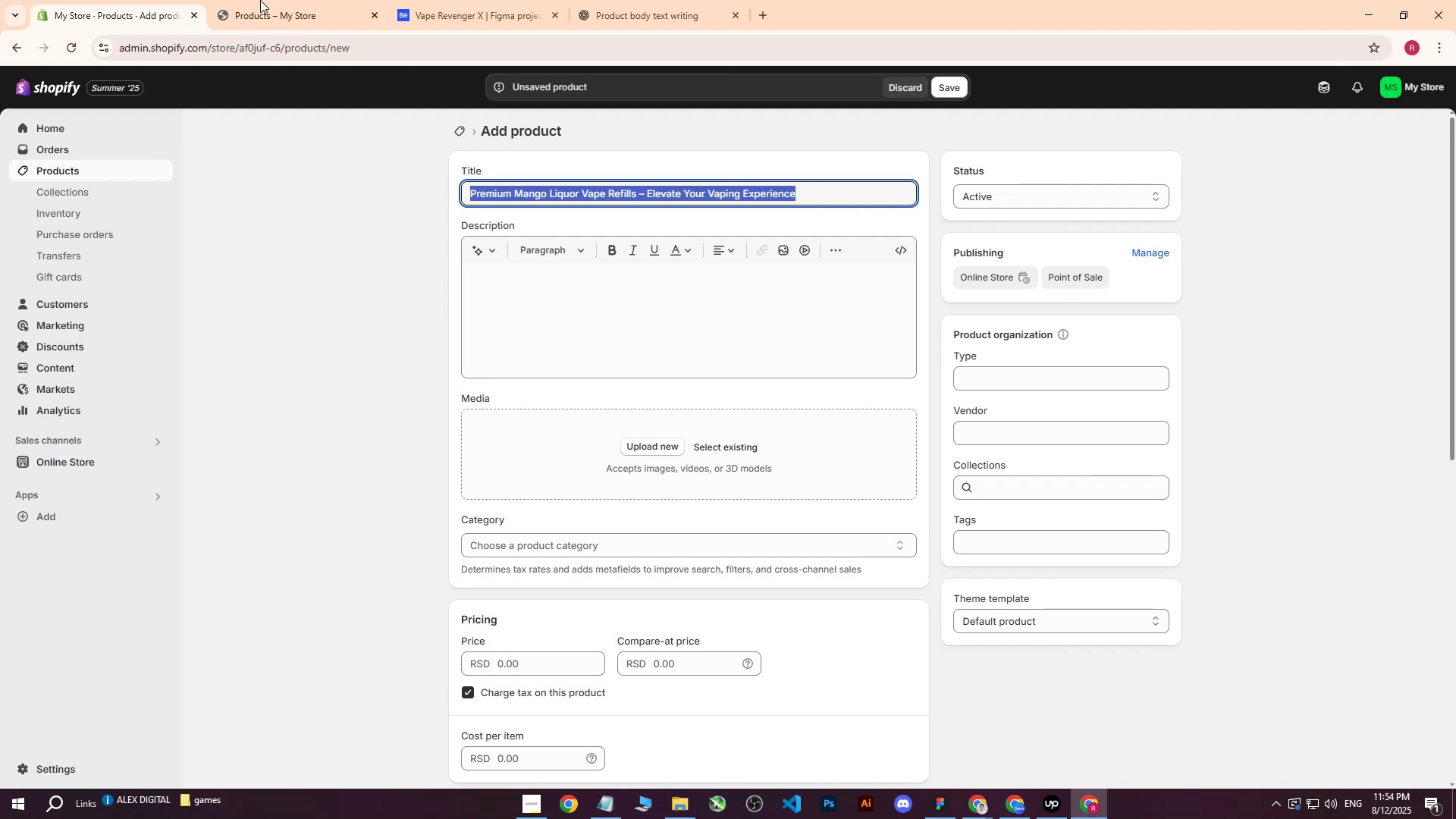 
left_click([246, 0])
 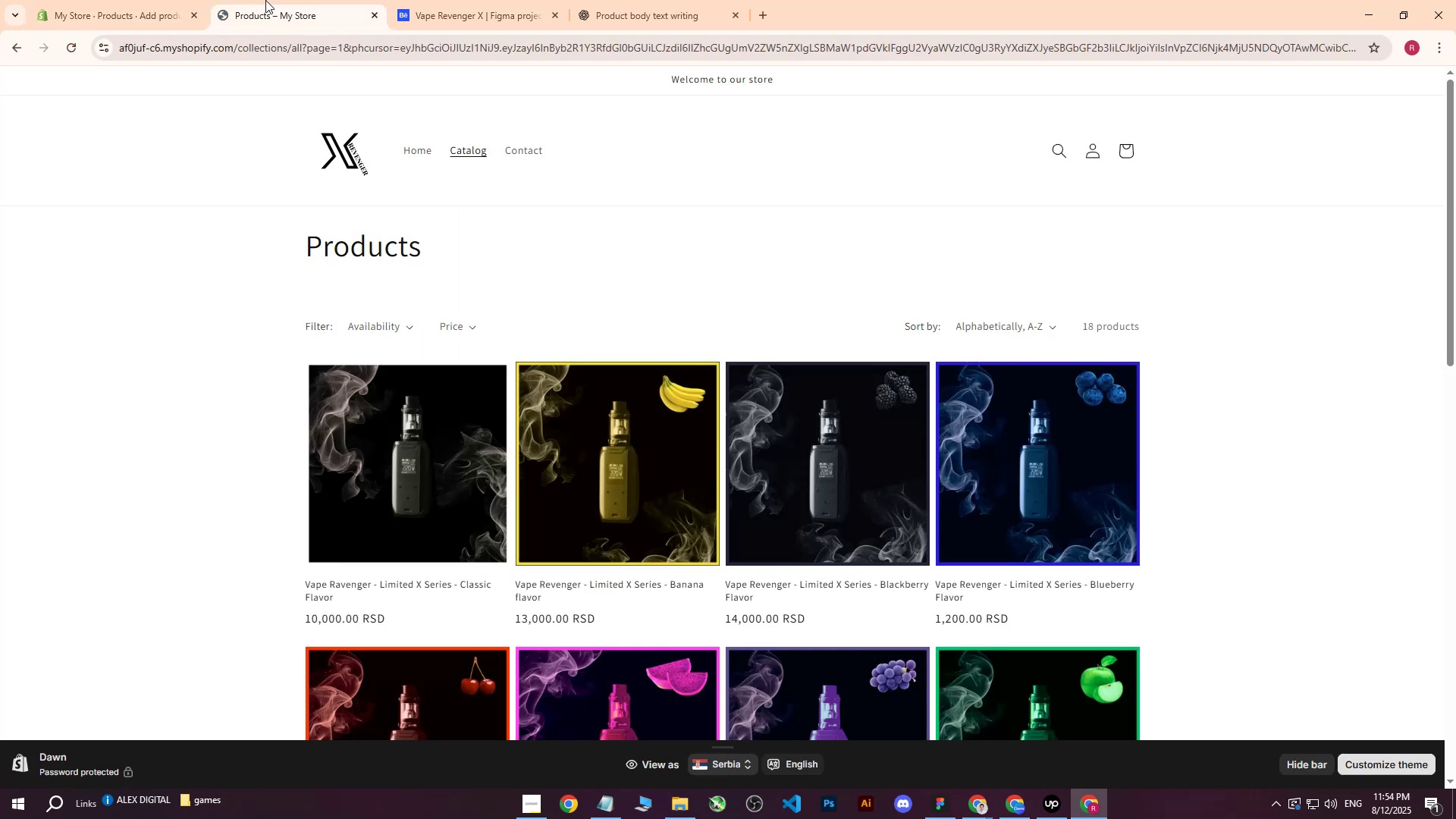 
left_click([133, 0])
 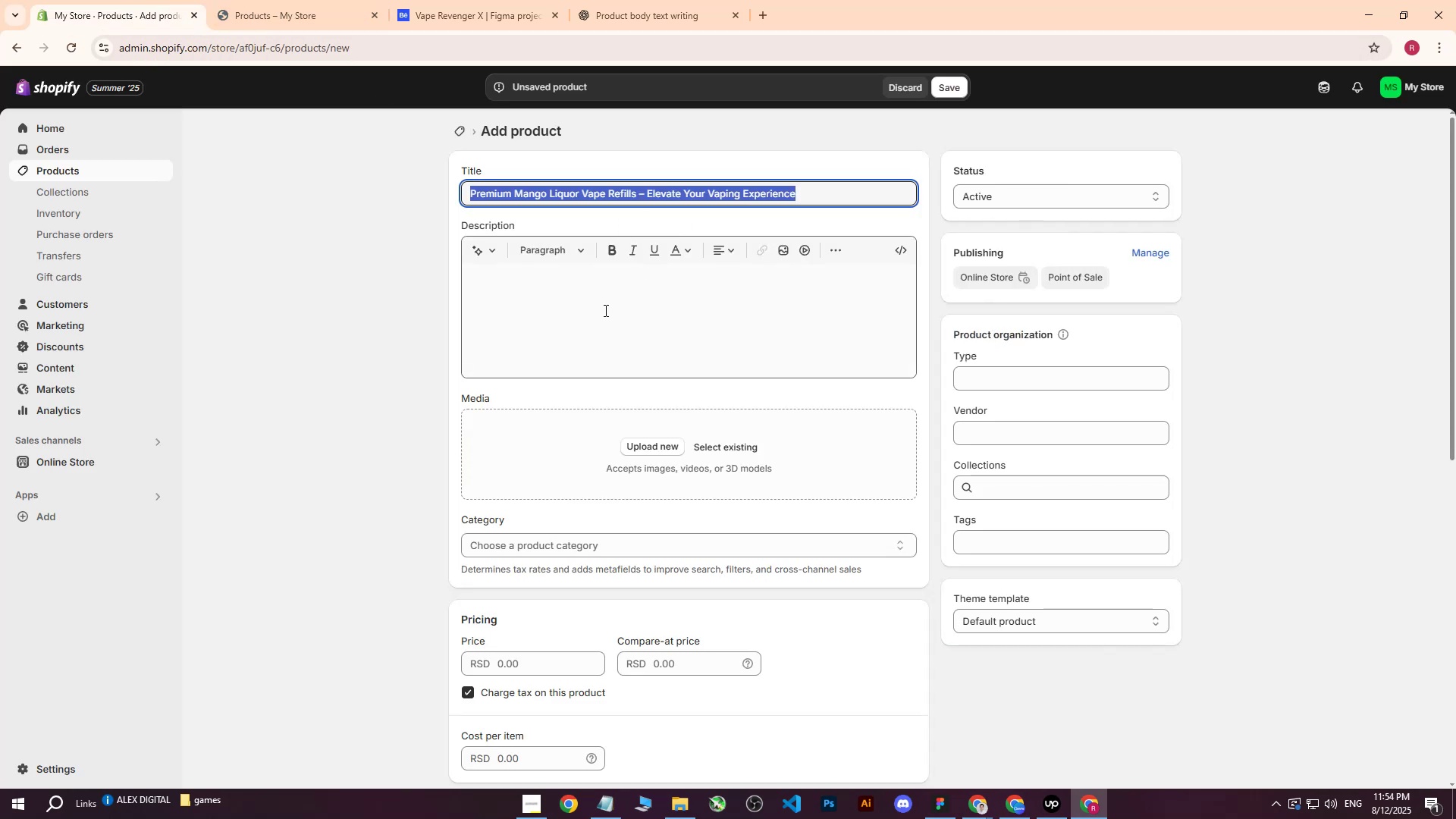 
left_click([617, 0])
 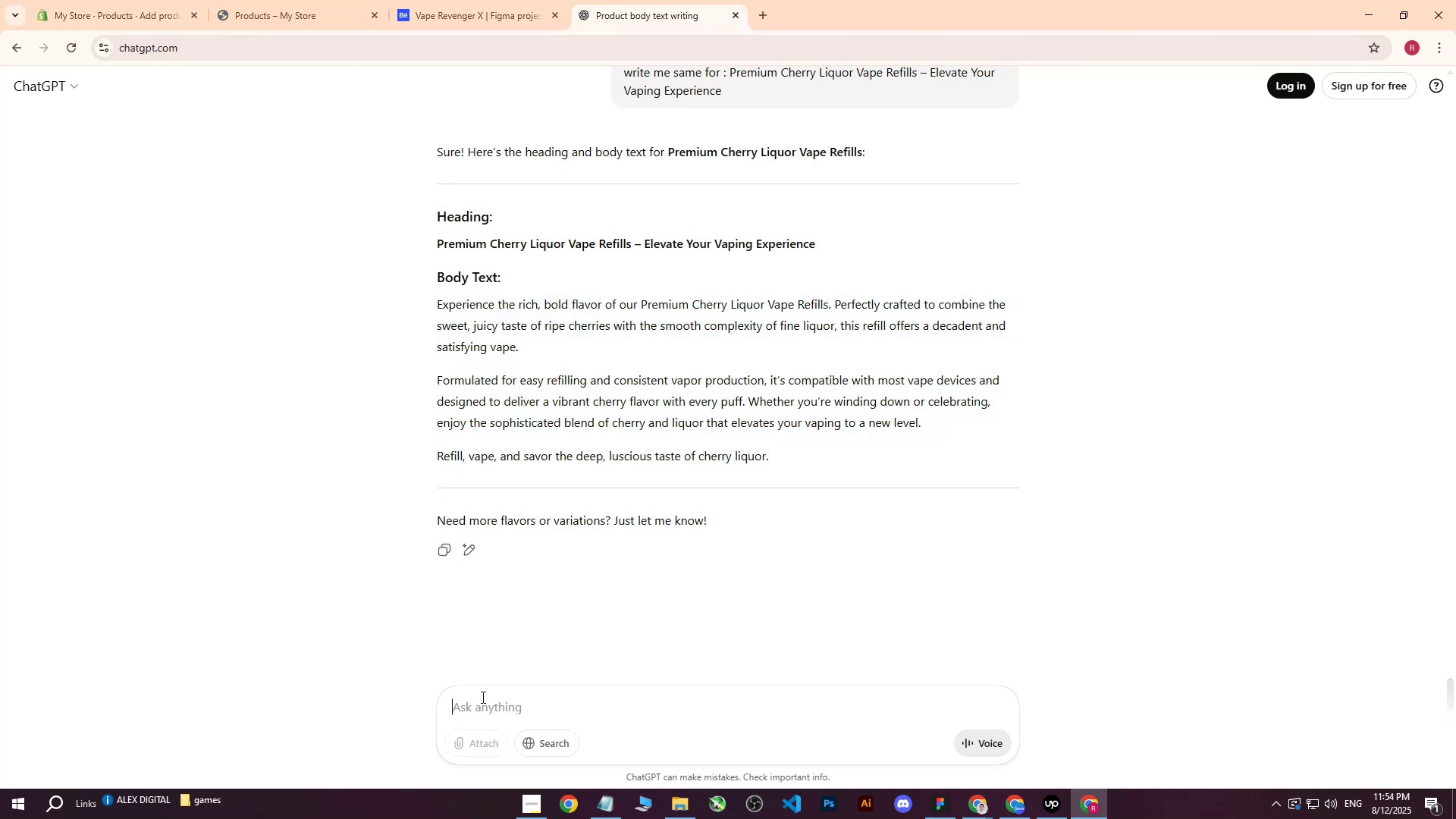 
type(write me simular for : )
 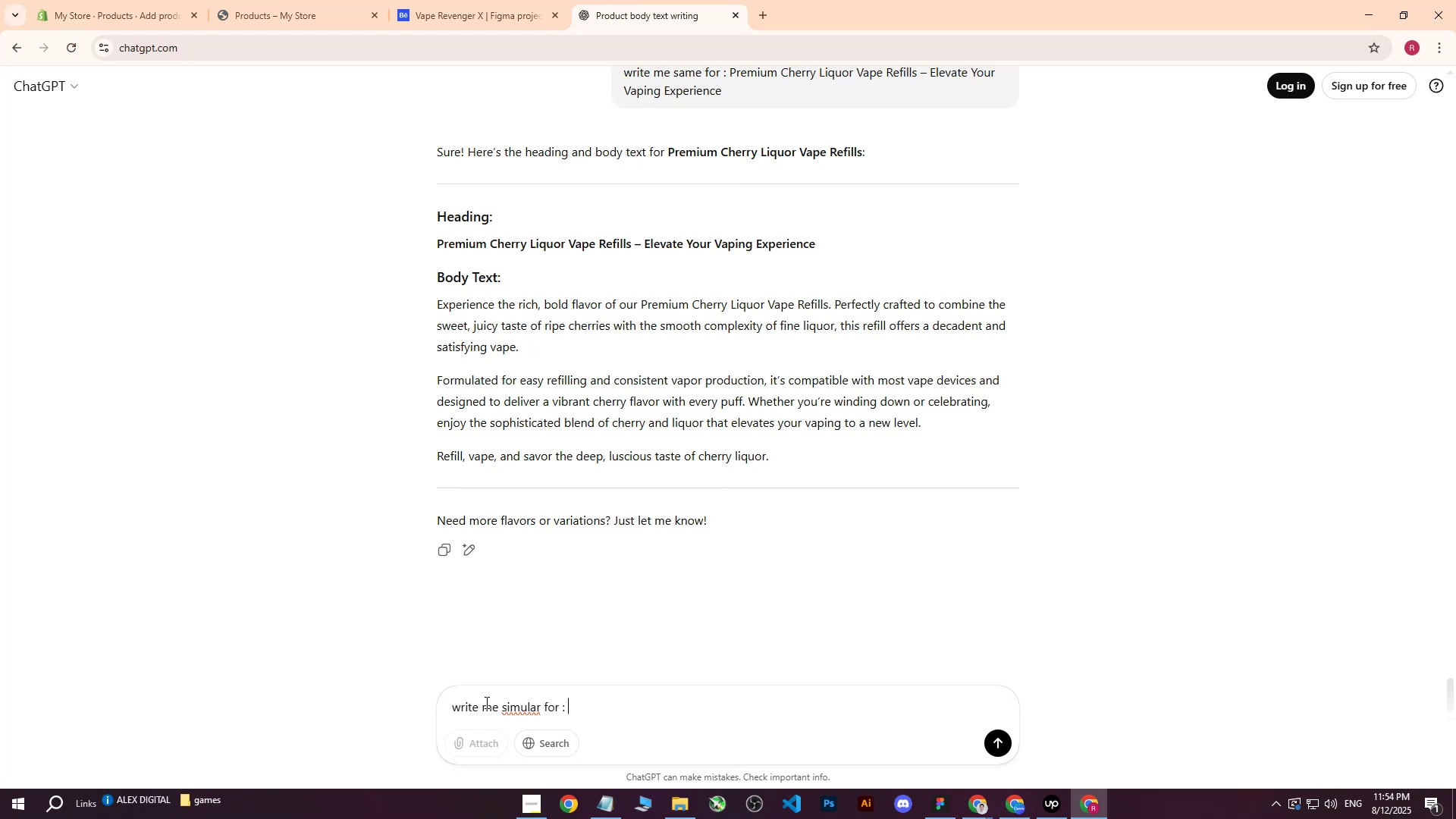 
key(Control+ControlLeft)
 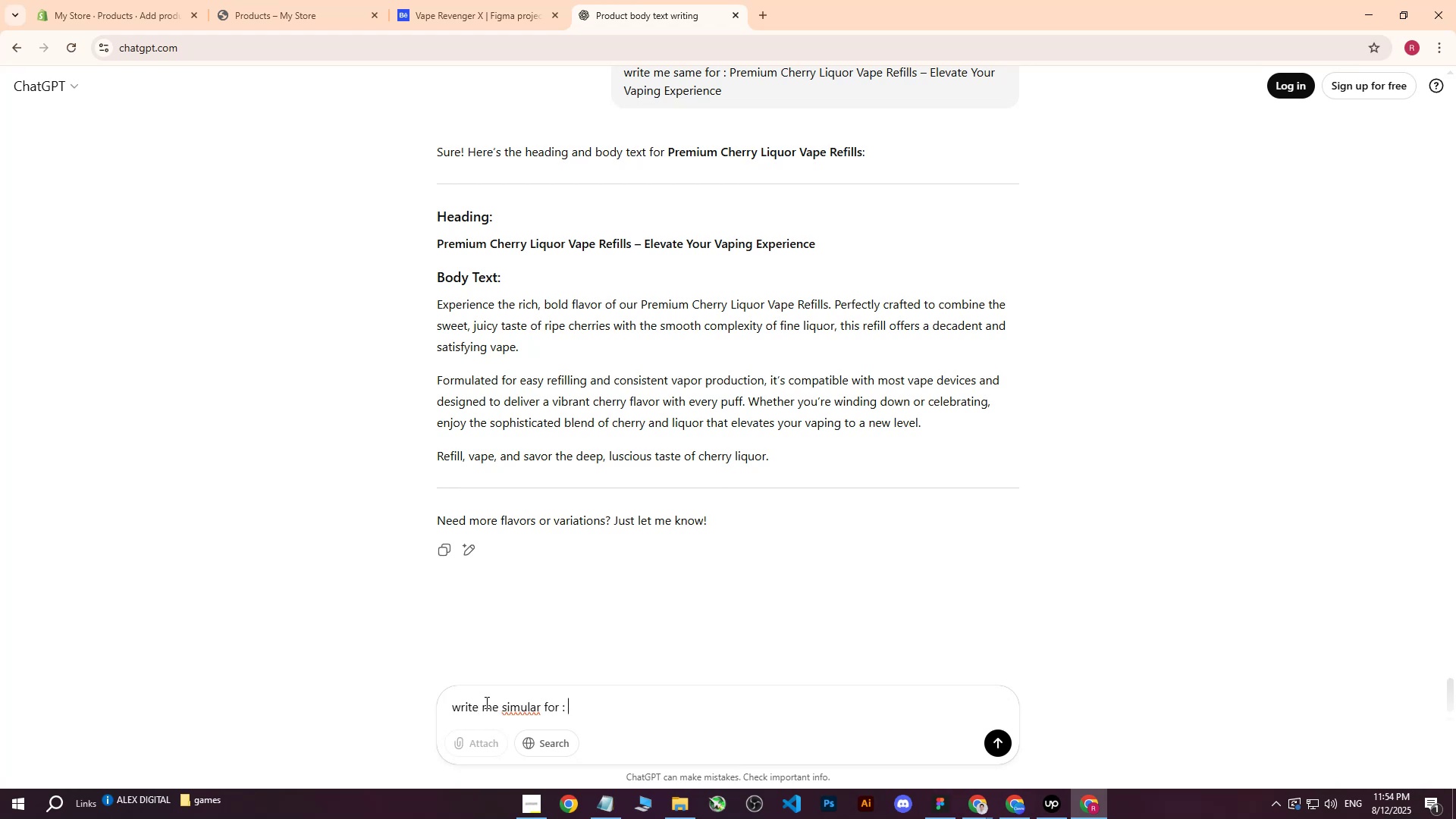 
key(Control+V)
 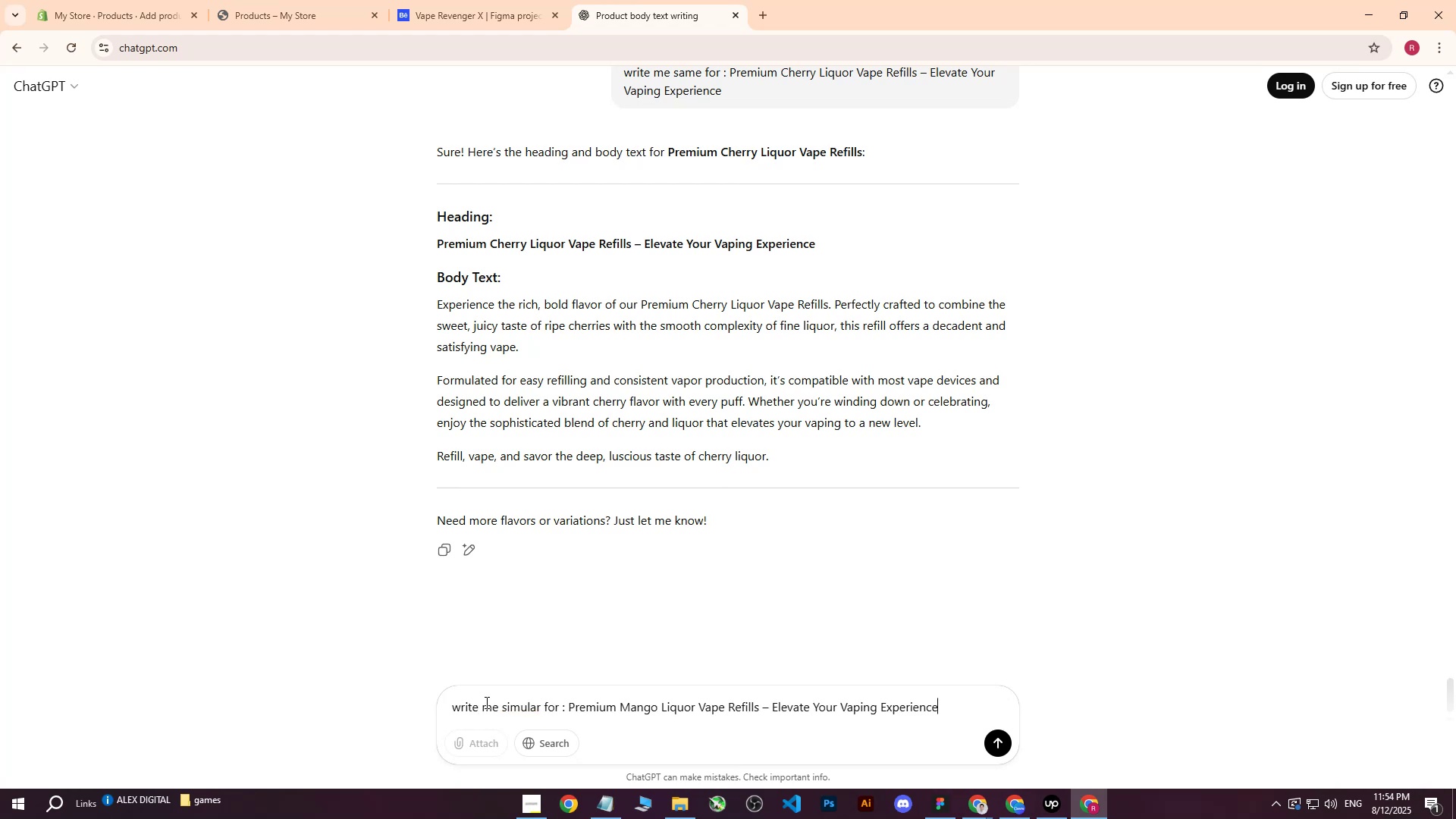 
key(Enter)
 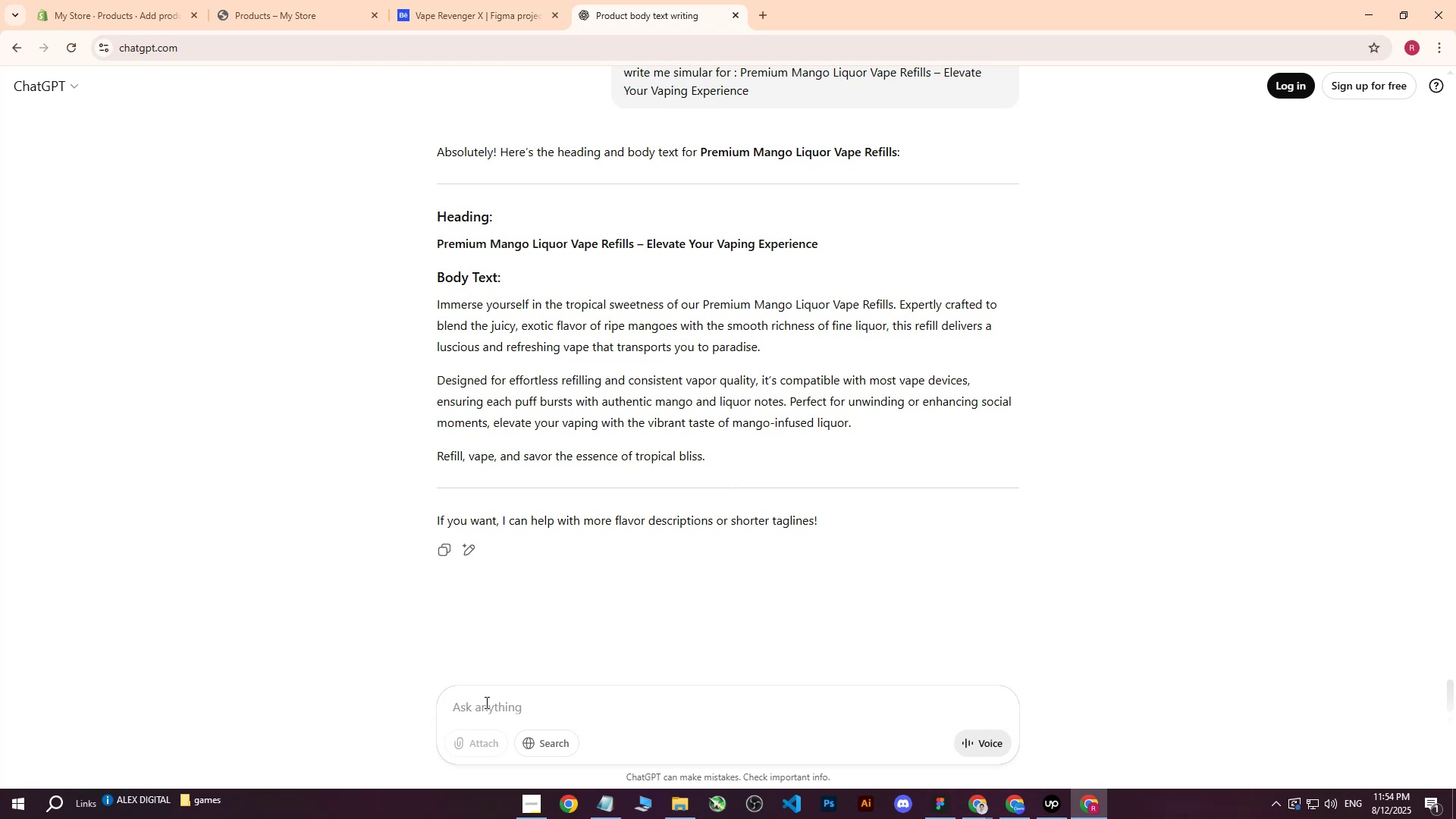 
wait(14.28)
 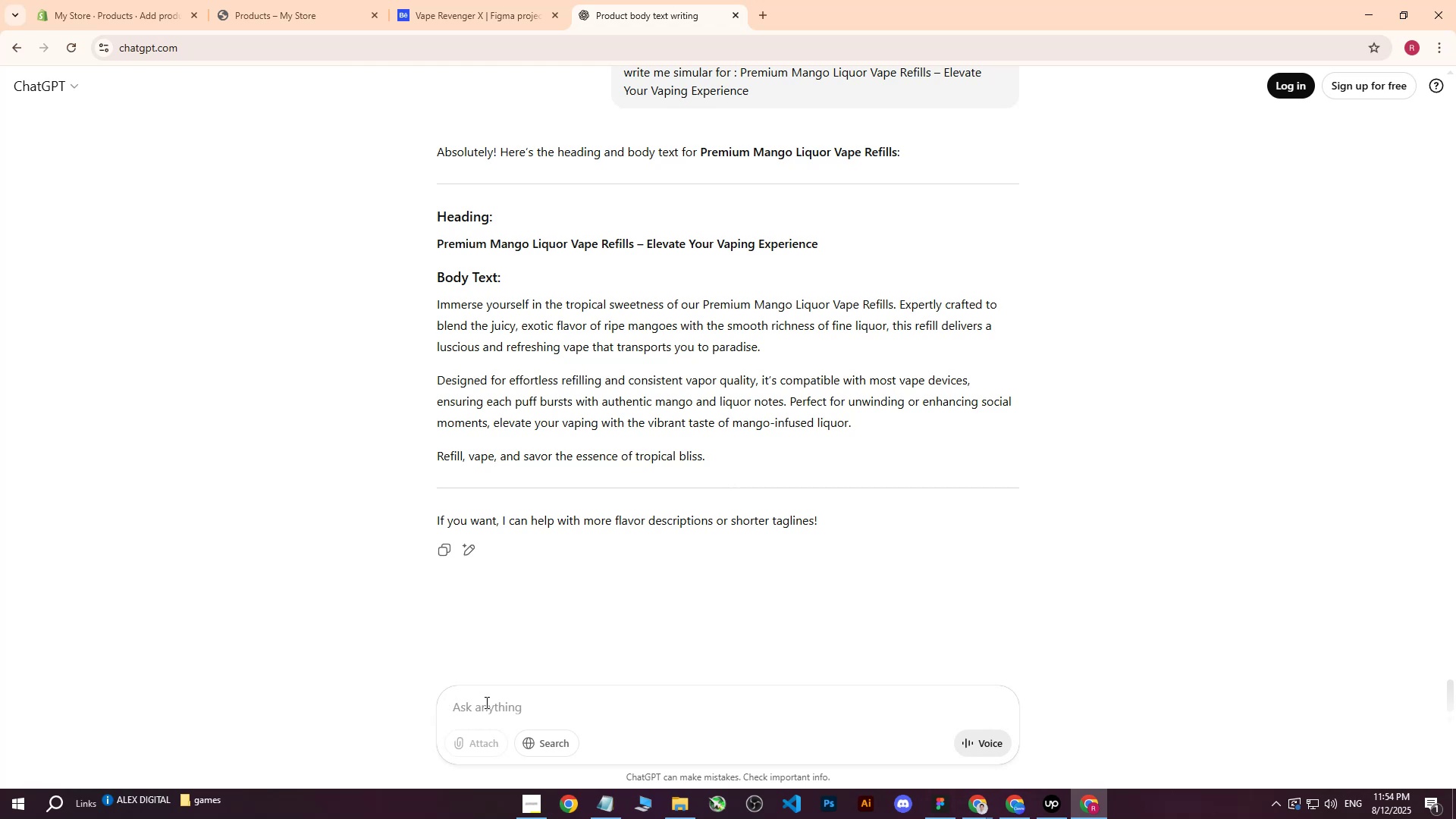 
scroll: coordinate [646, 519], scroll_direction: up, amount: 3.0
 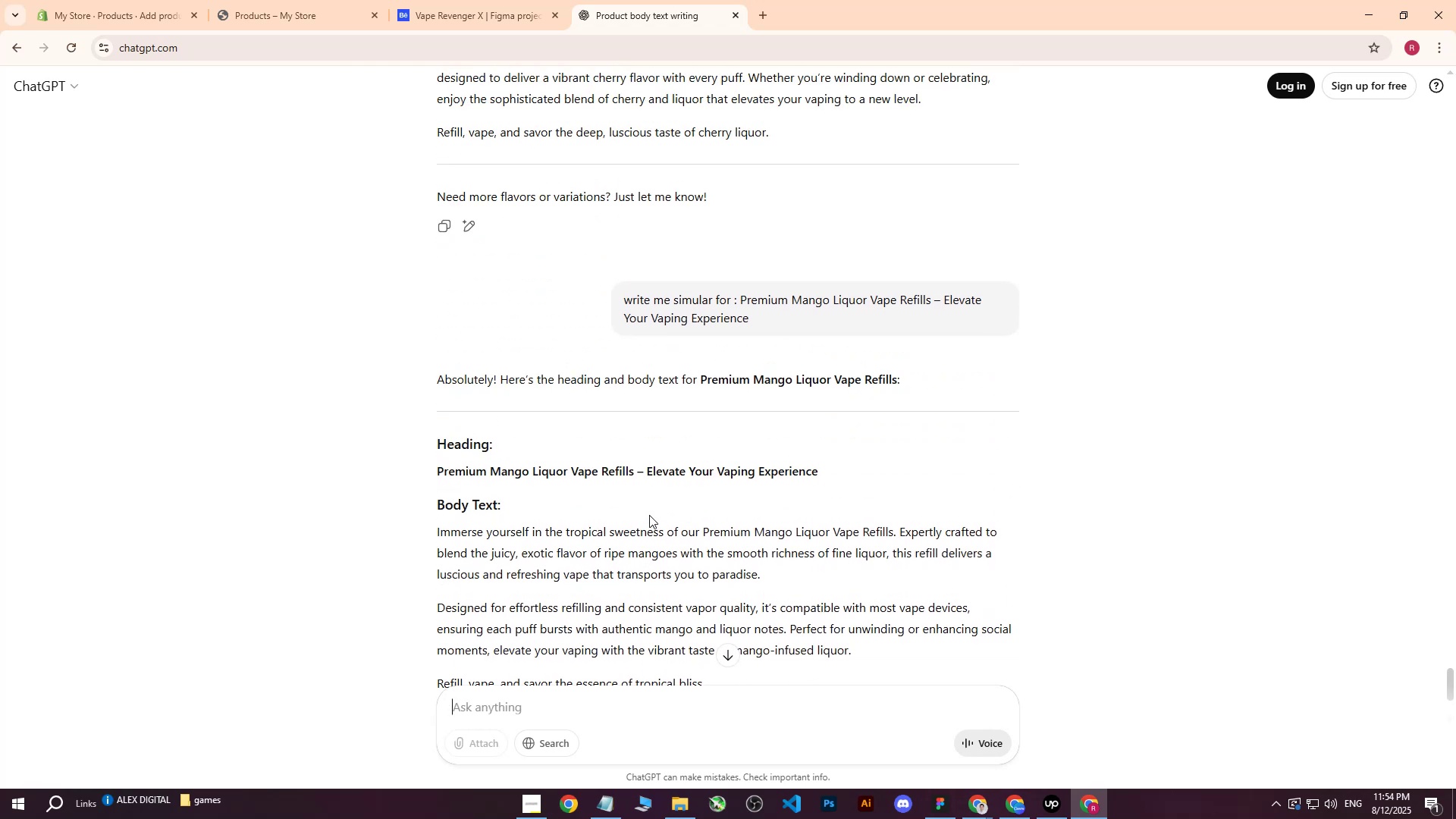 
scroll: coordinate [606, 508], scroll_direction: down, amount: 4.0
 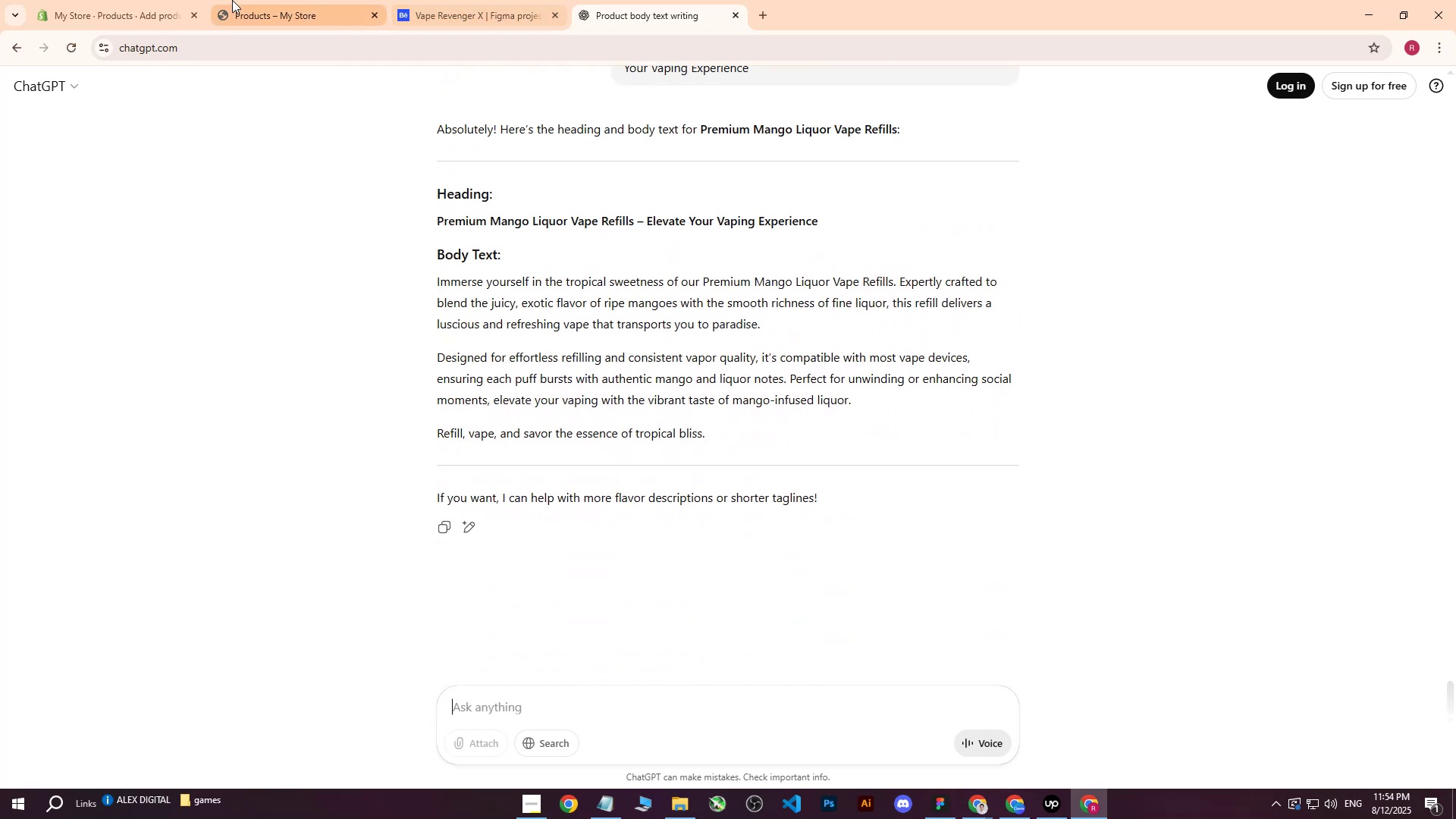 
left_click([129, 0])
 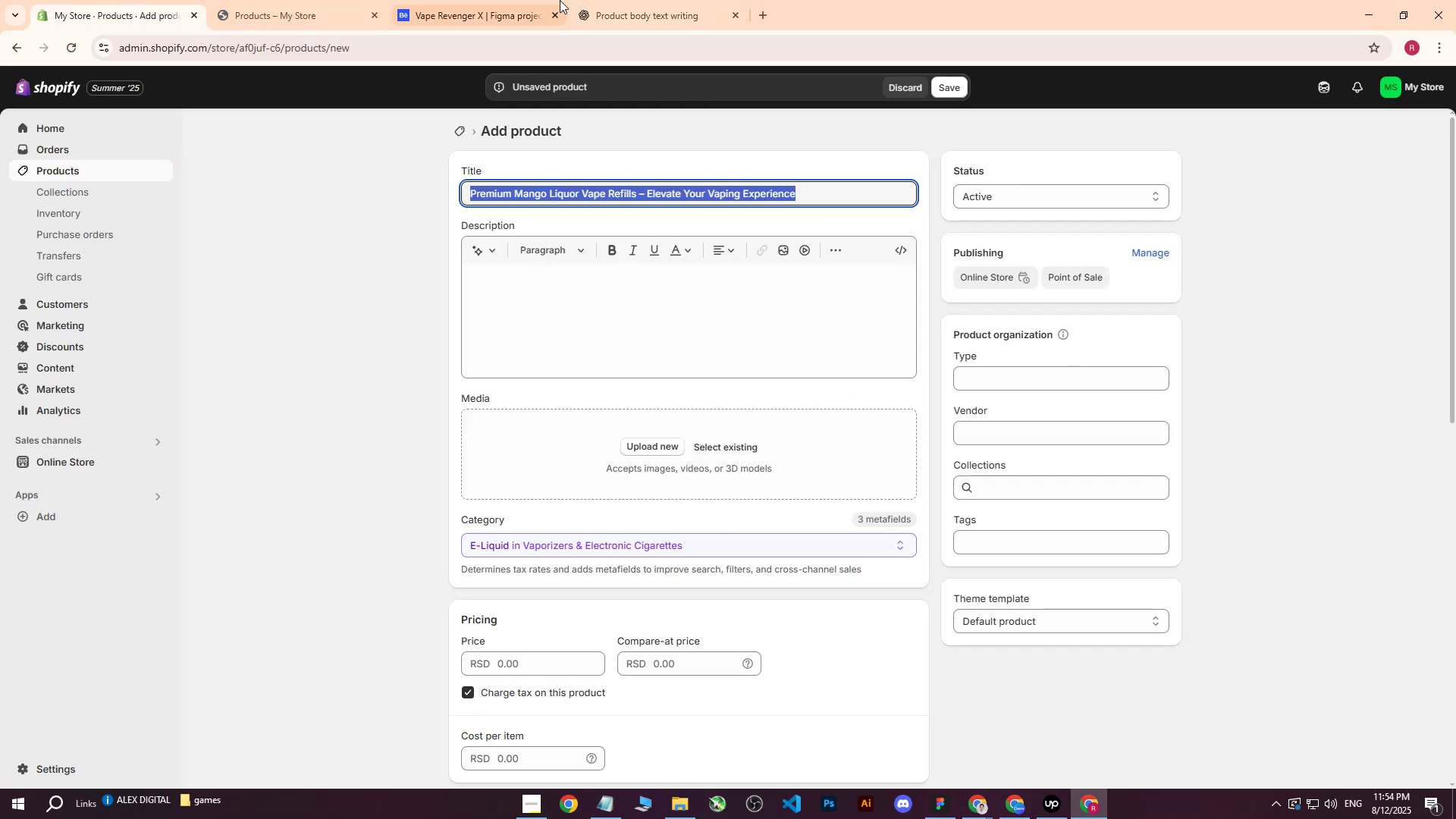 
left_click([613, 0])
 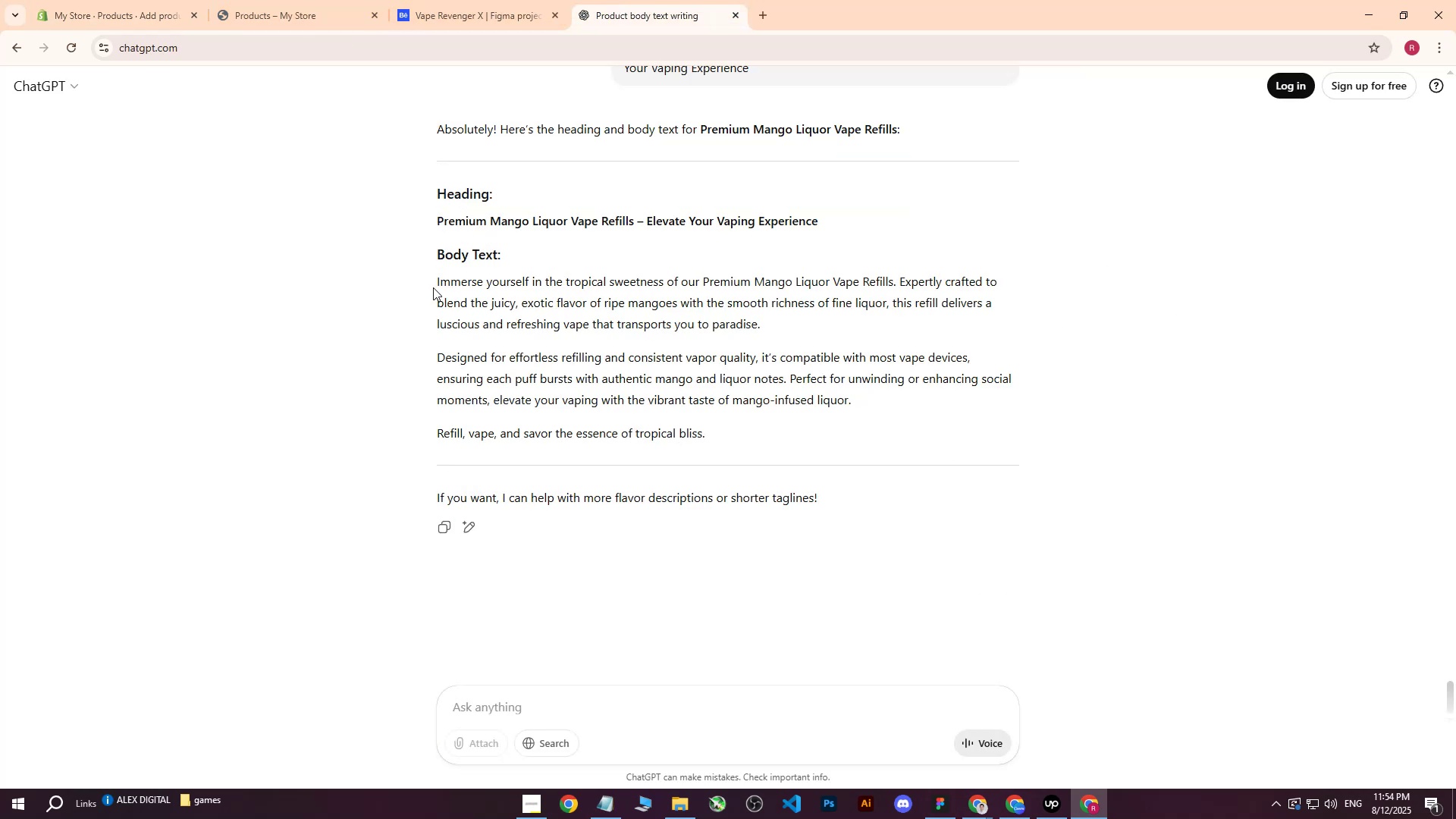 
left_click_drag(start_coordinate=[436, 282], to_coordinate=[828, 433])
 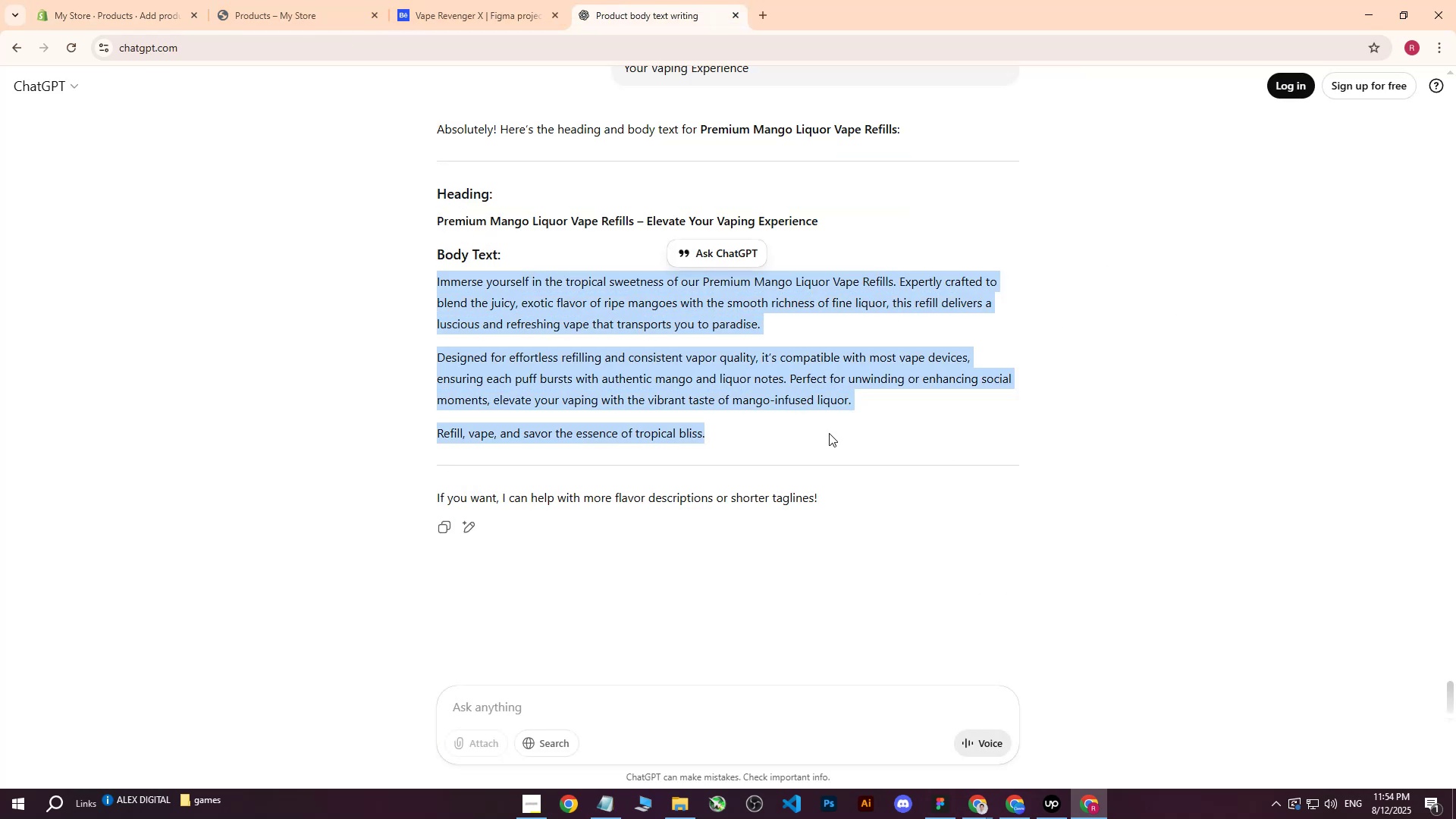 
key(Control+C)
 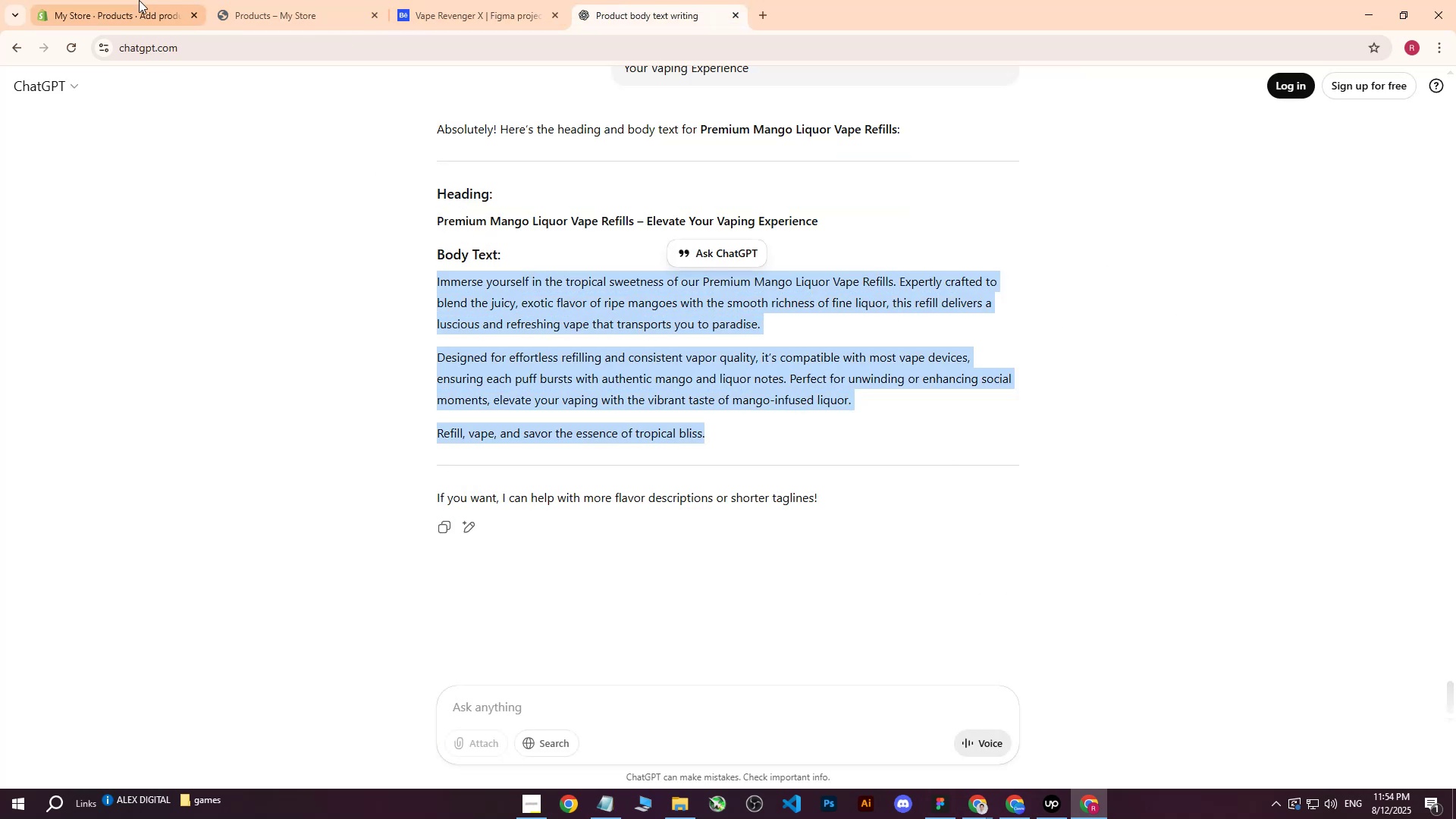 
left_click([112, 0])
 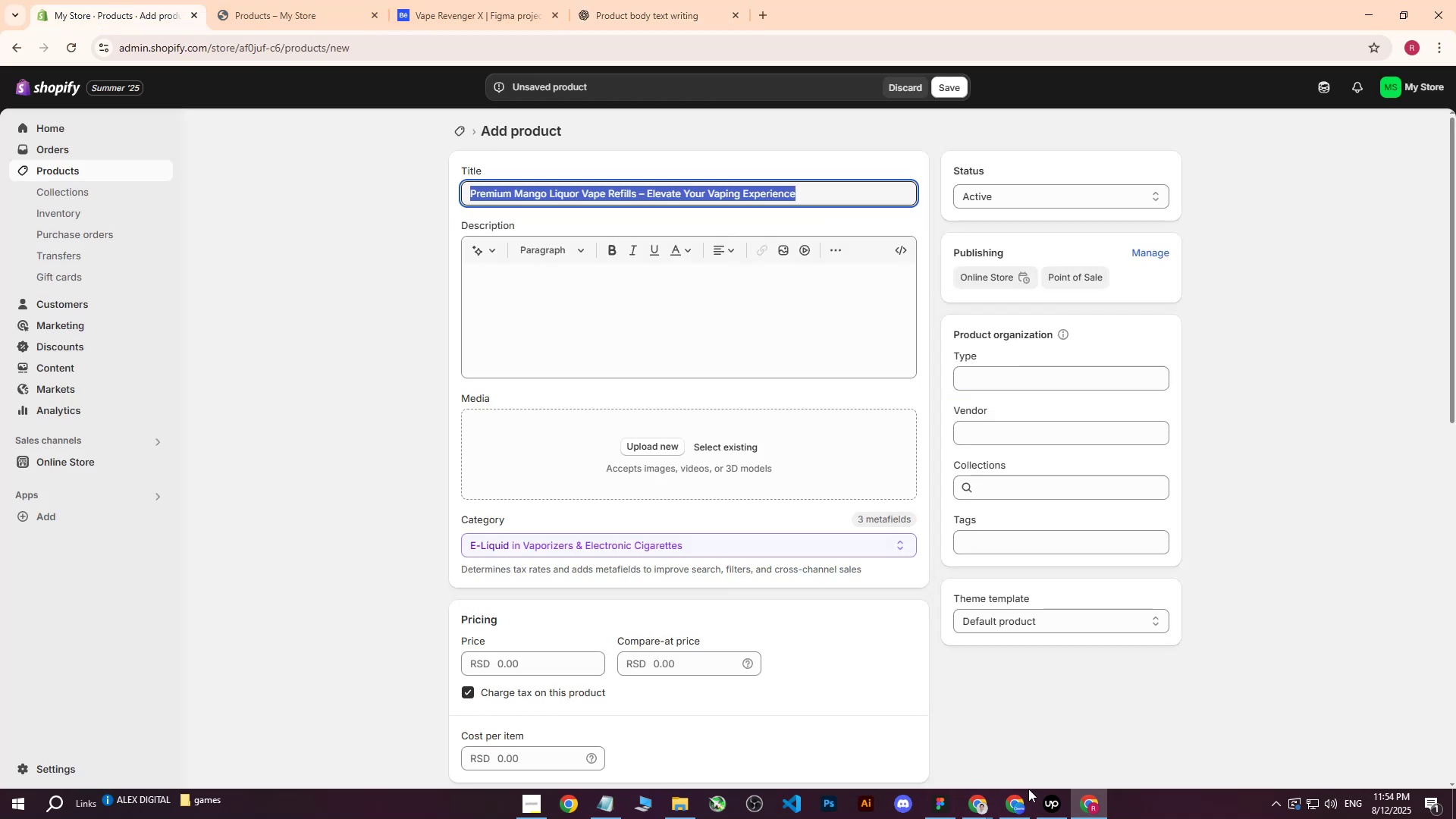 
left_click([1058, 800])
 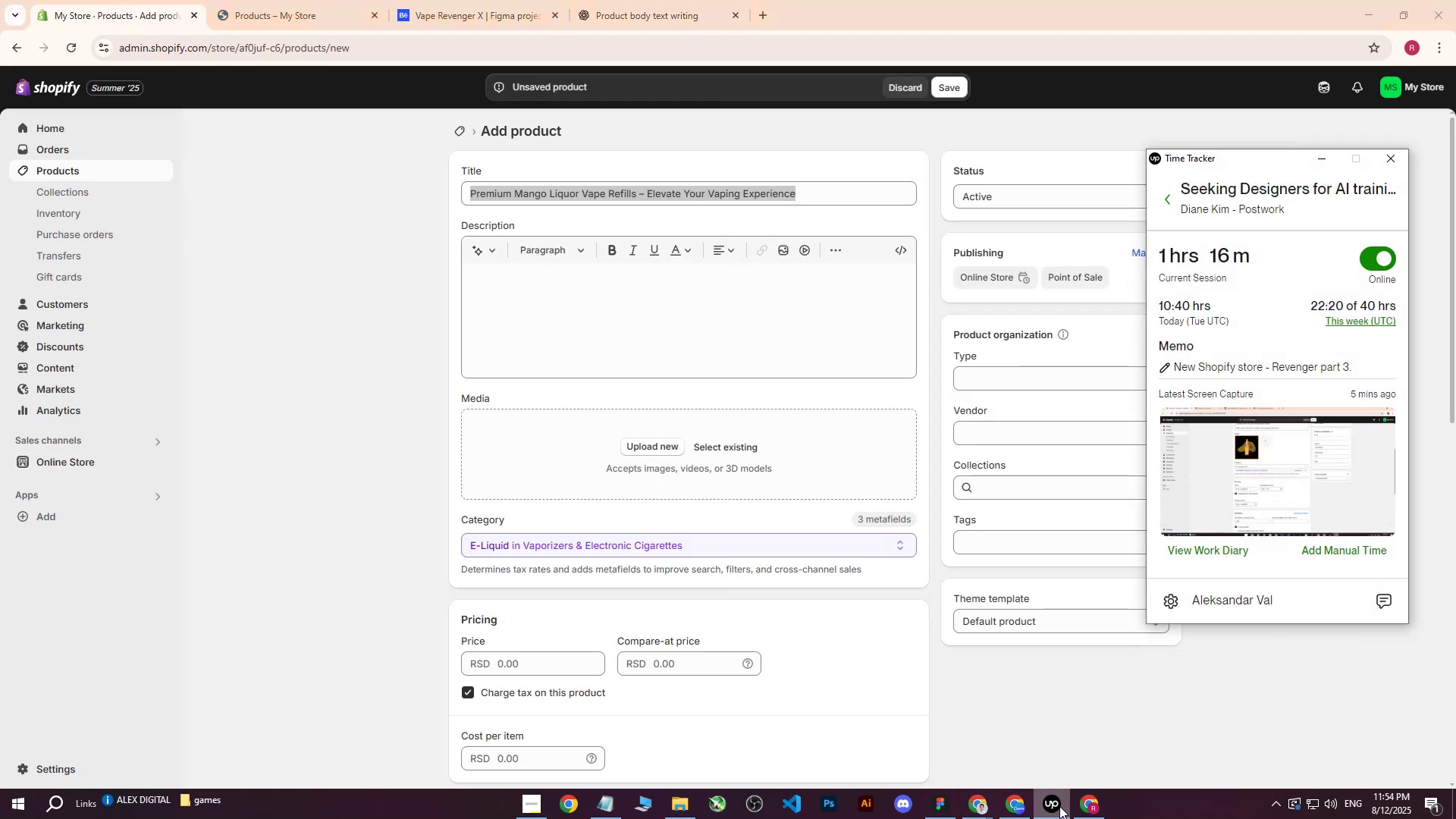 
left_click([1059, 806])
 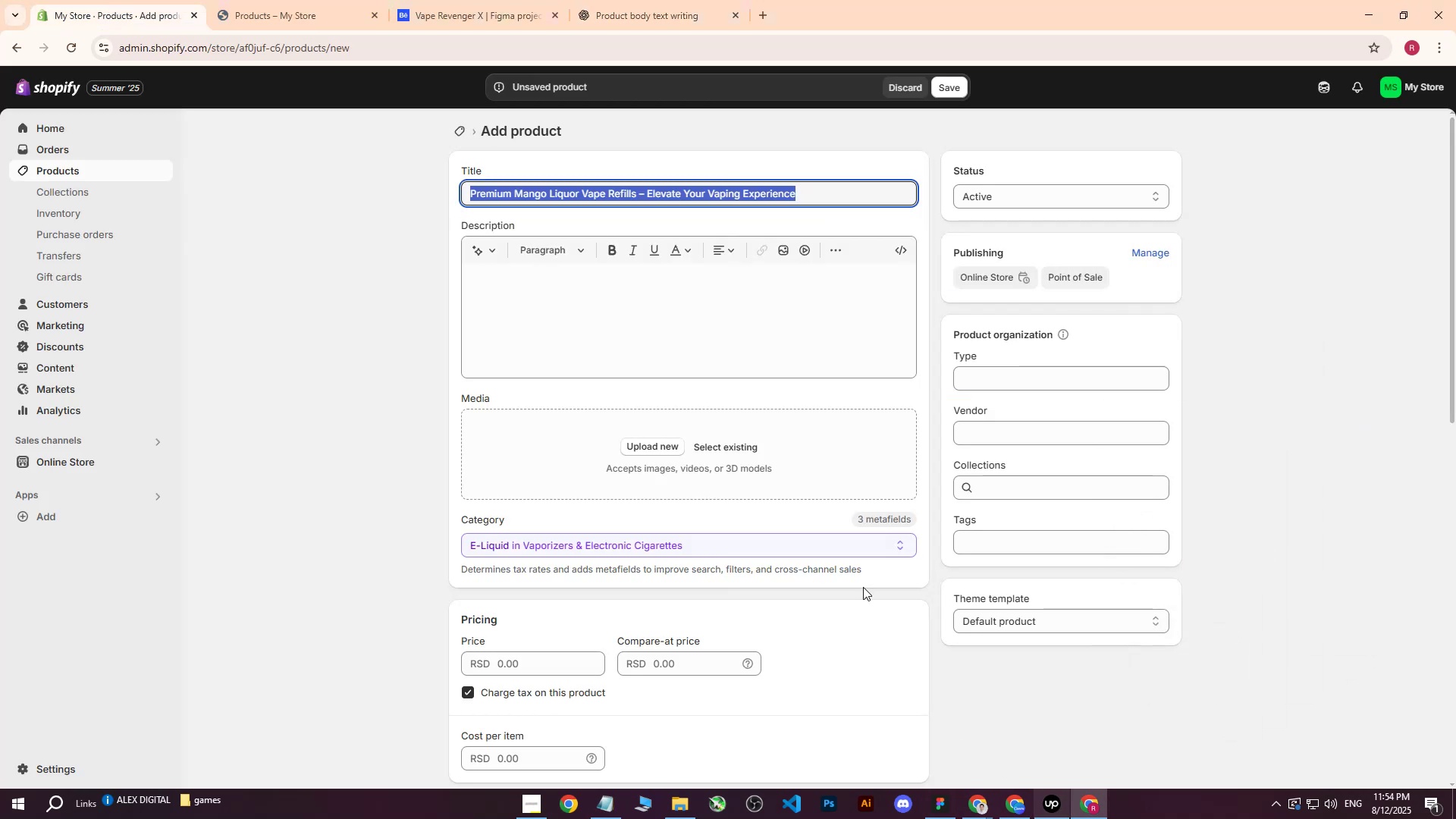 
left_click([642, 0])
 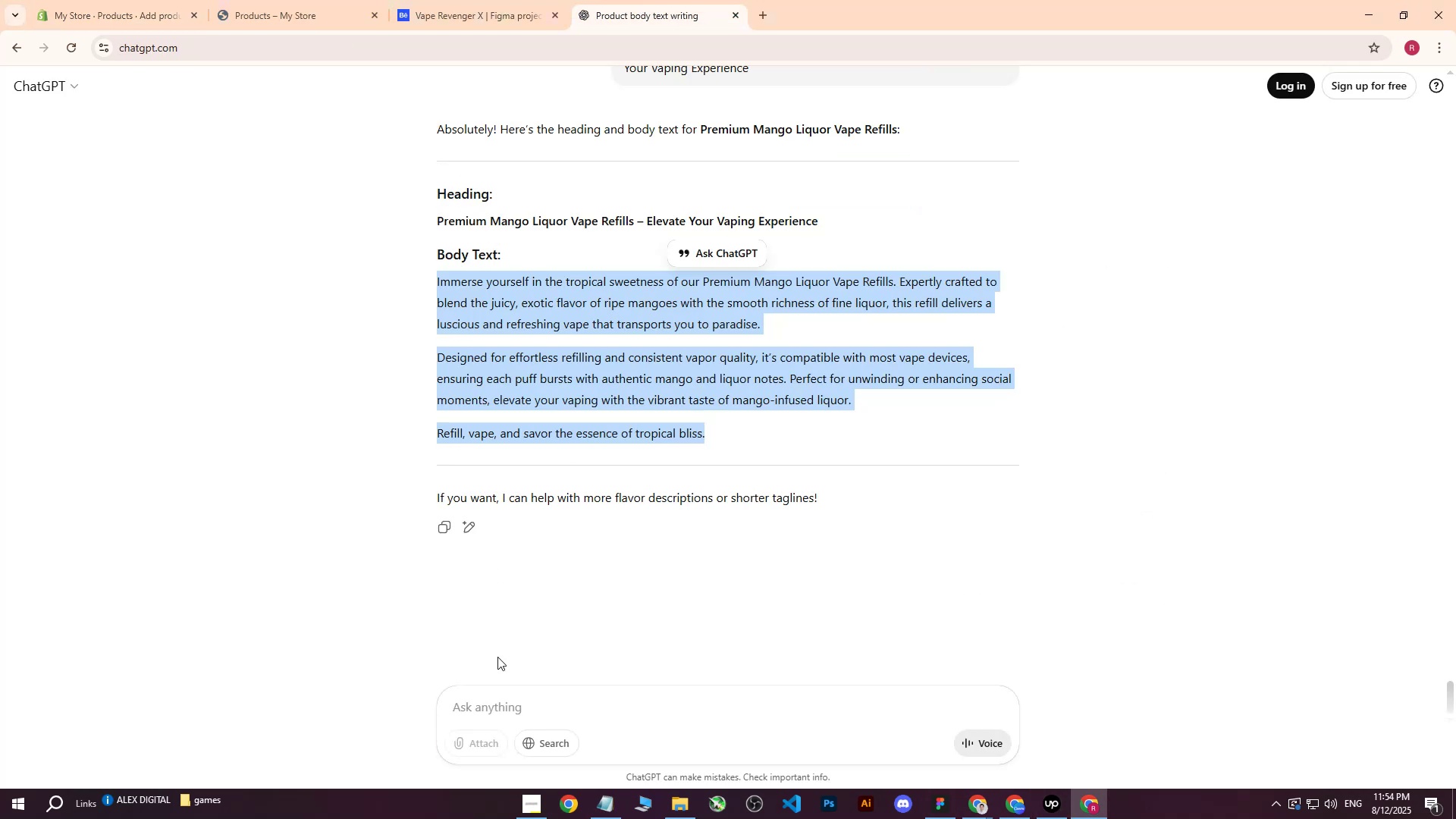 
left_click([513, 718])
 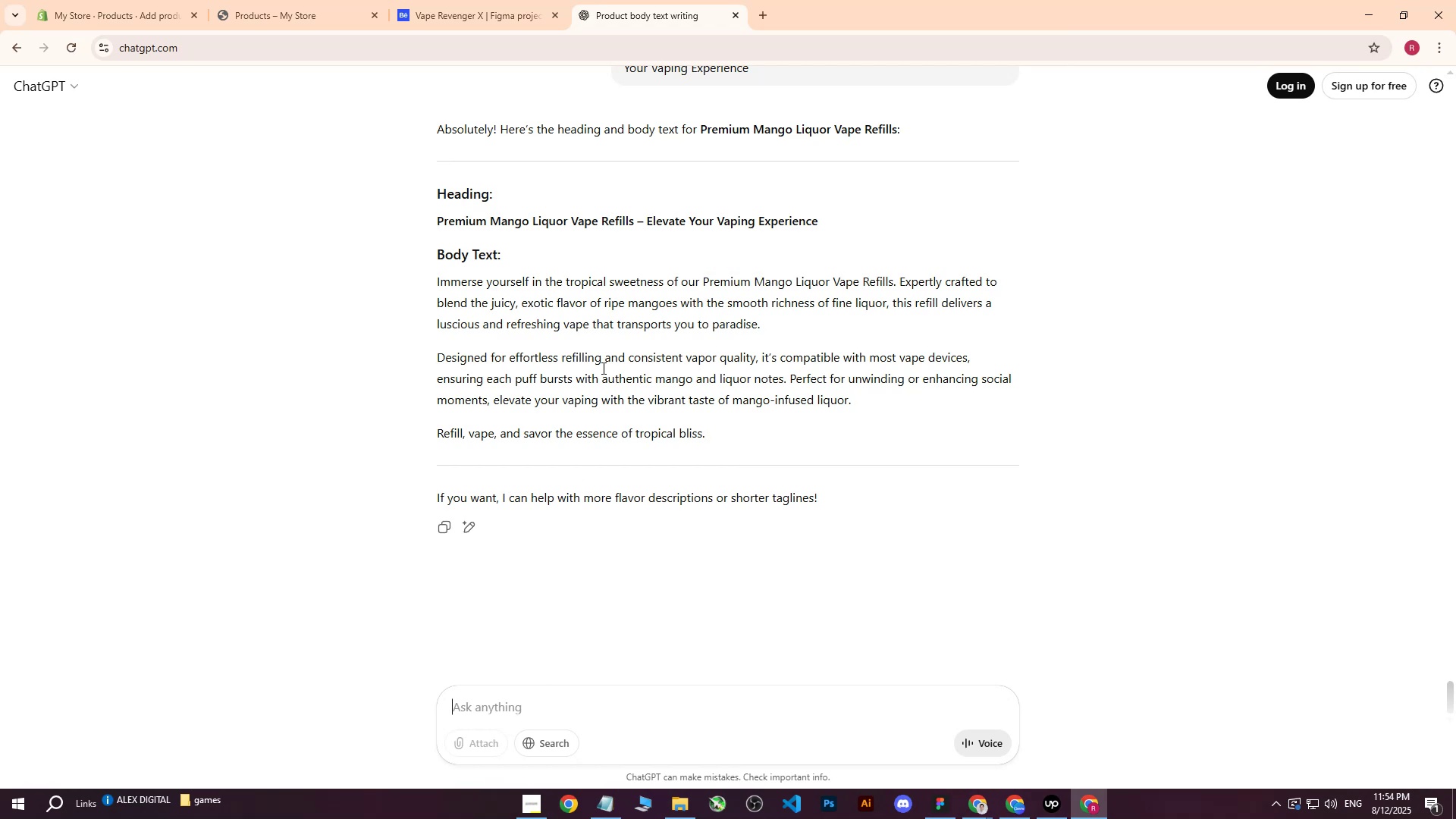 
left_click([118, 0])
 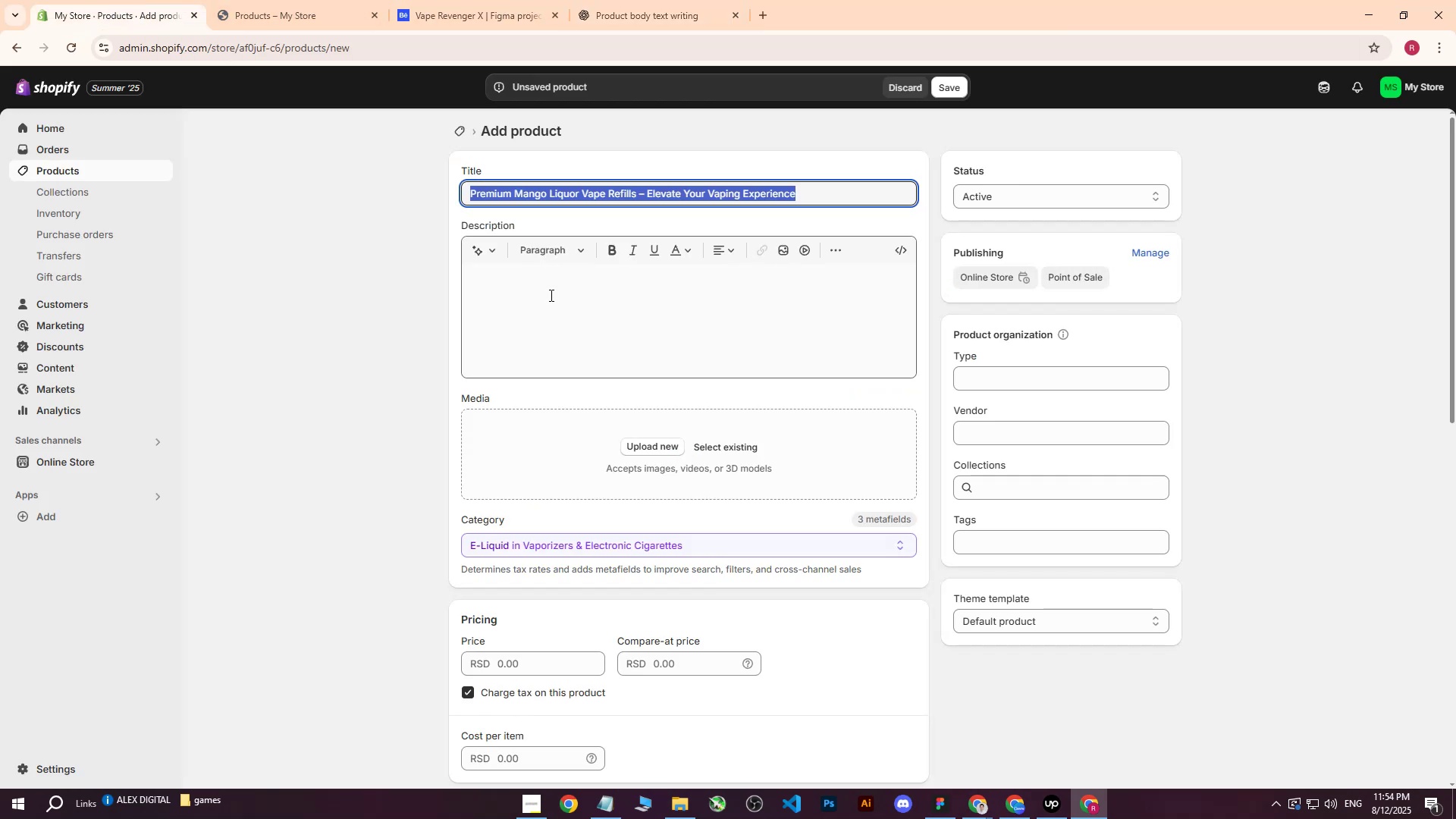 
left_click([547, 307])
 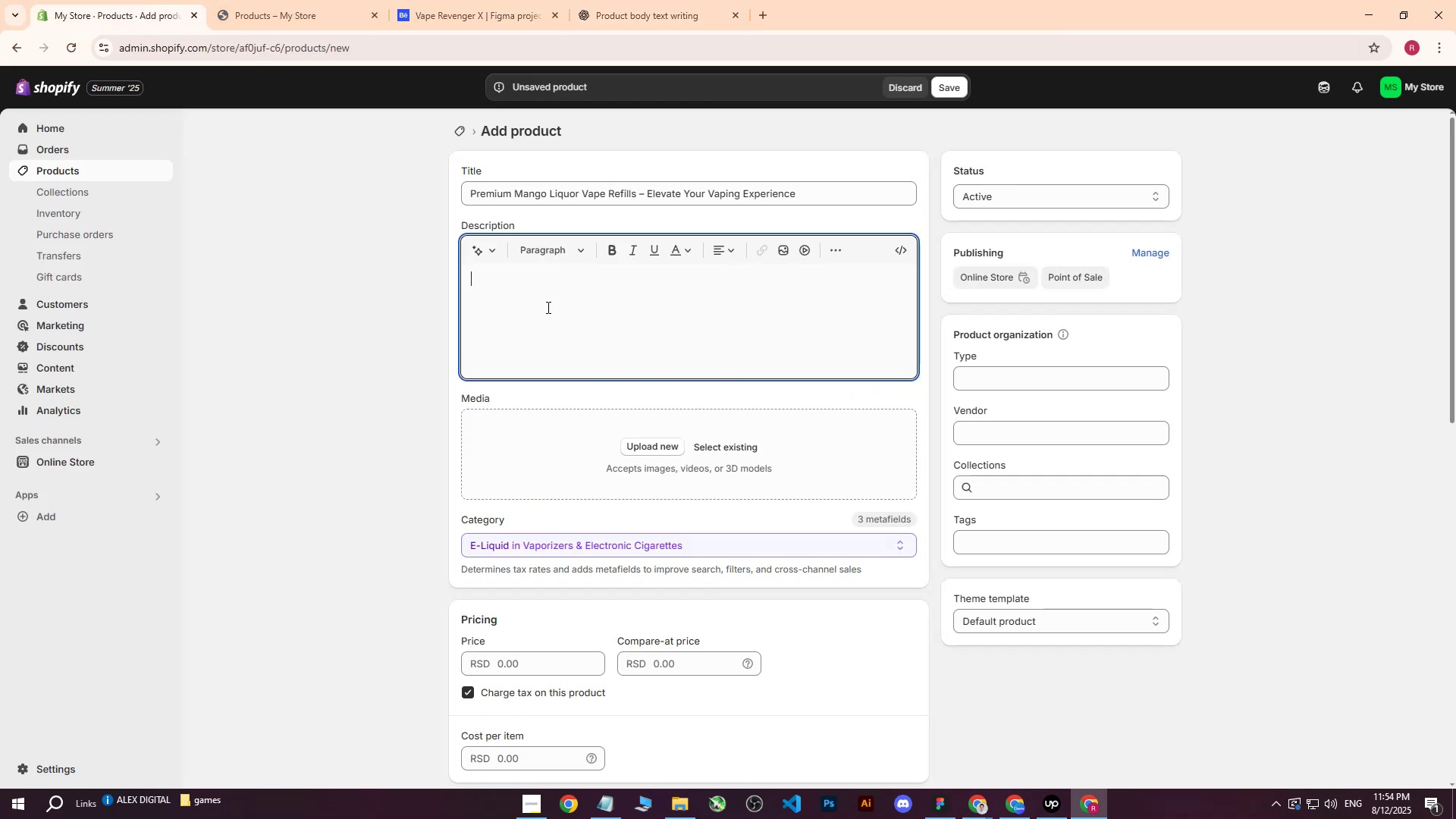 
key(Control+ControlLeft)
 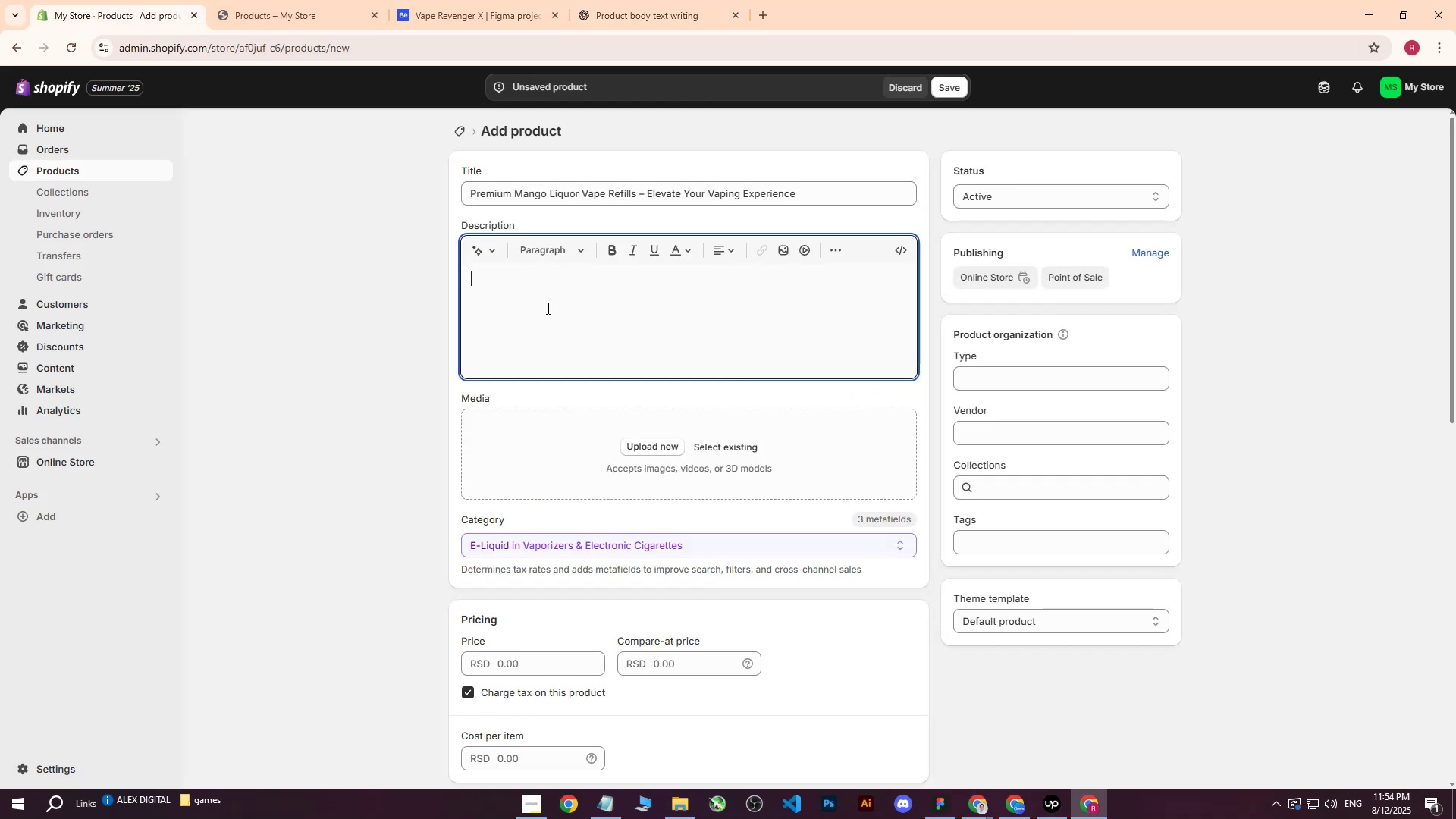 
key(Control+V)
 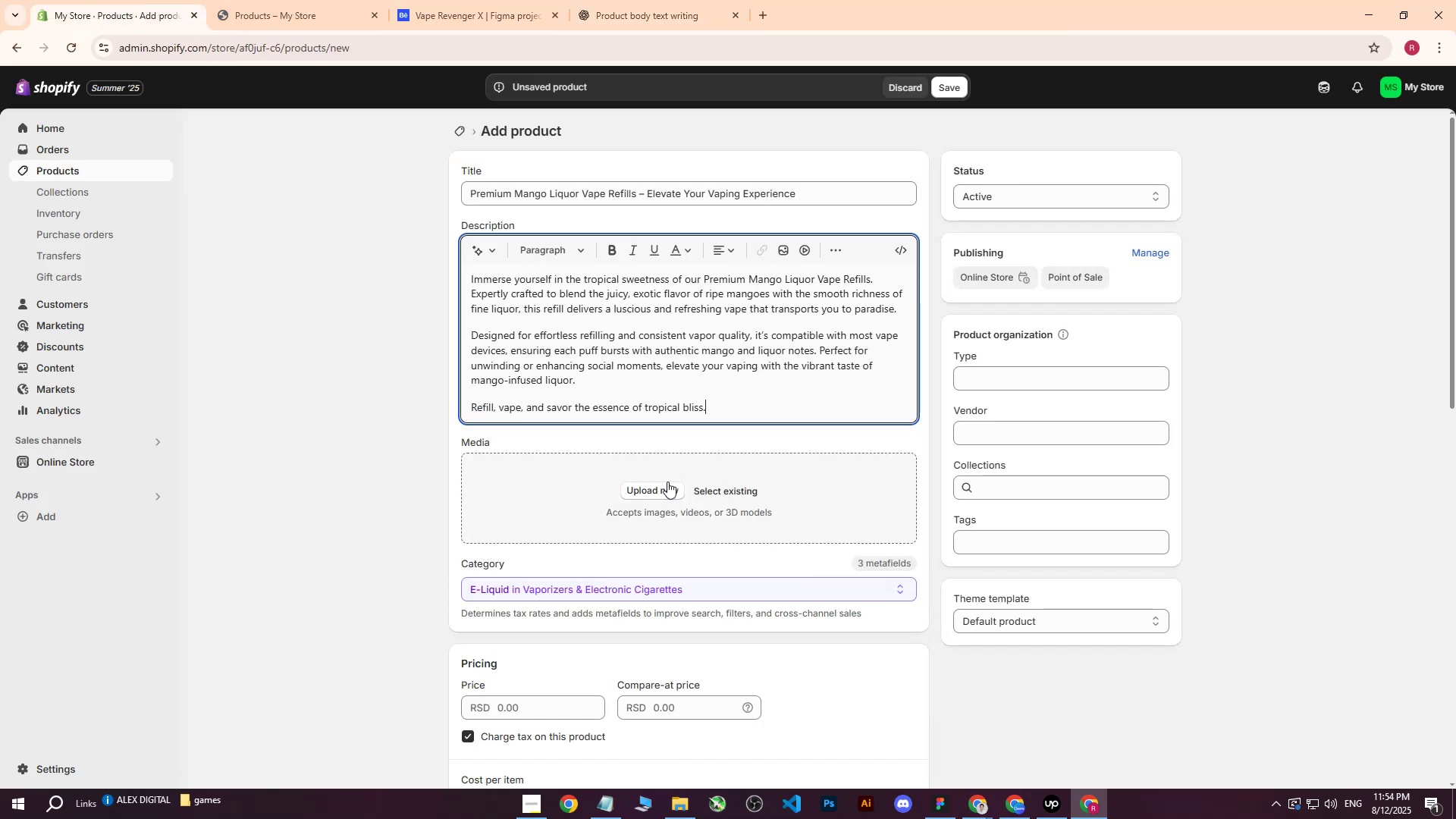 
left_click([660, 491])
 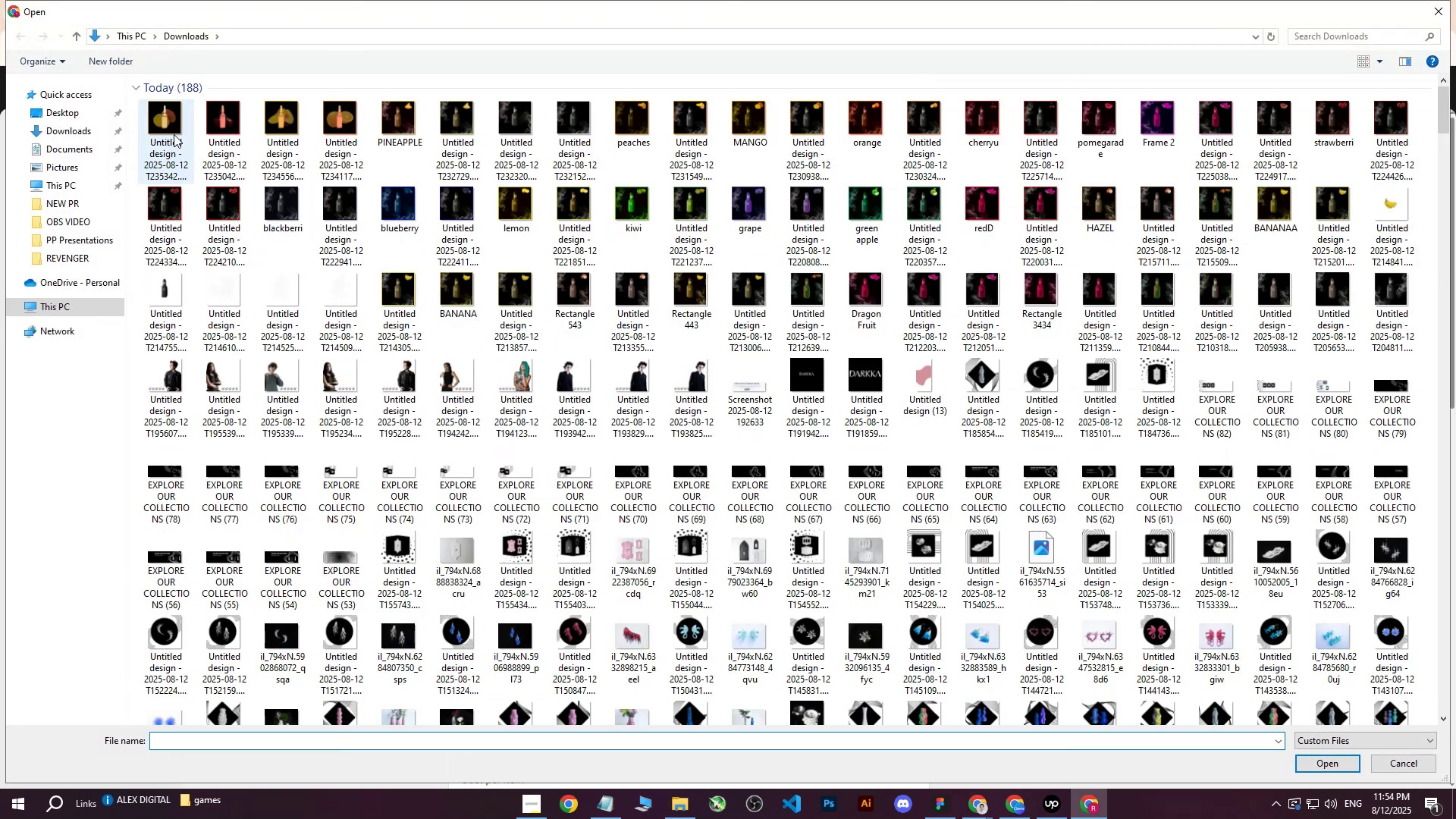 
left_click([165, 130])
 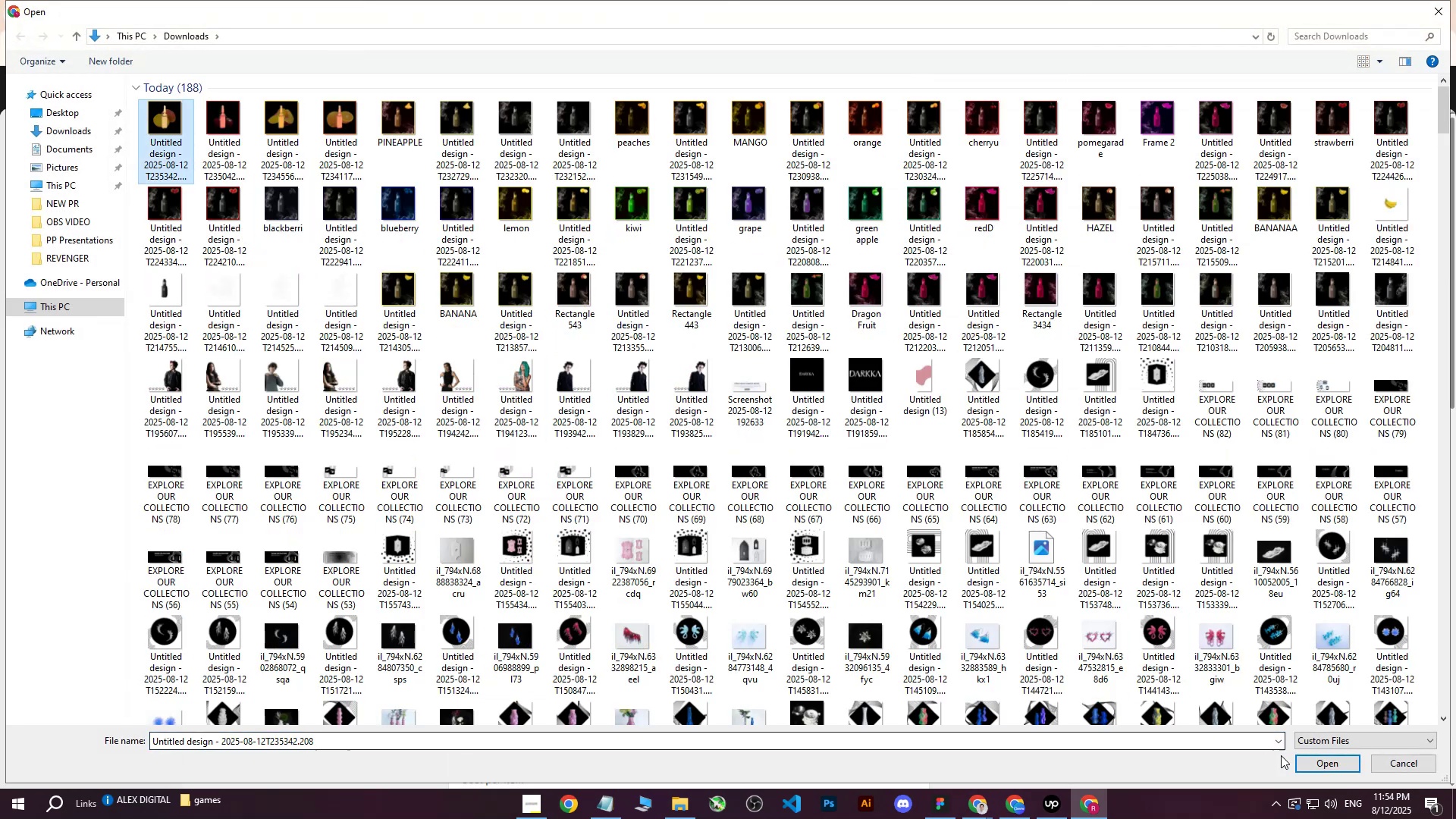 
left_click([1320, 761])
 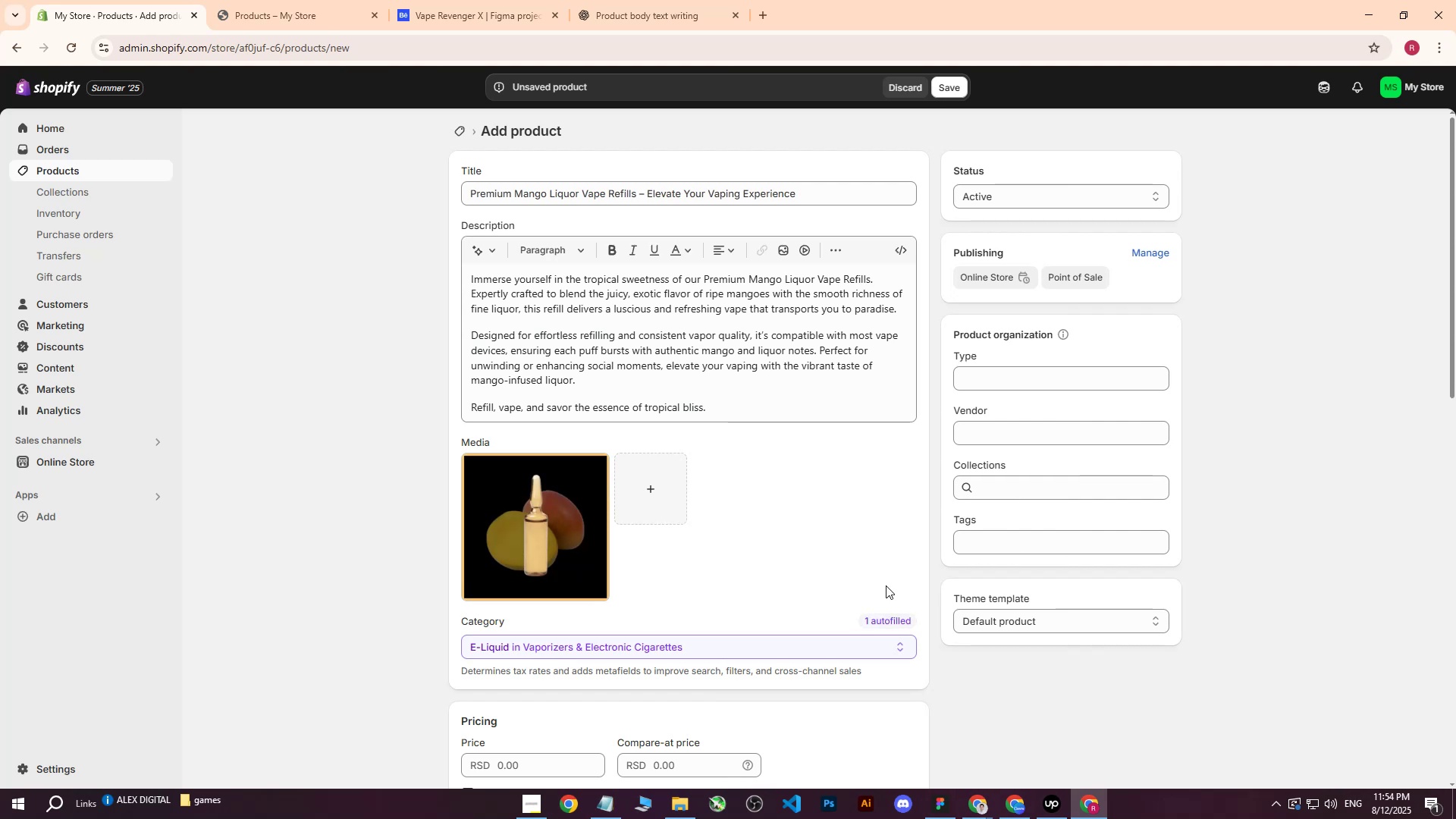 
wait(15.59)
 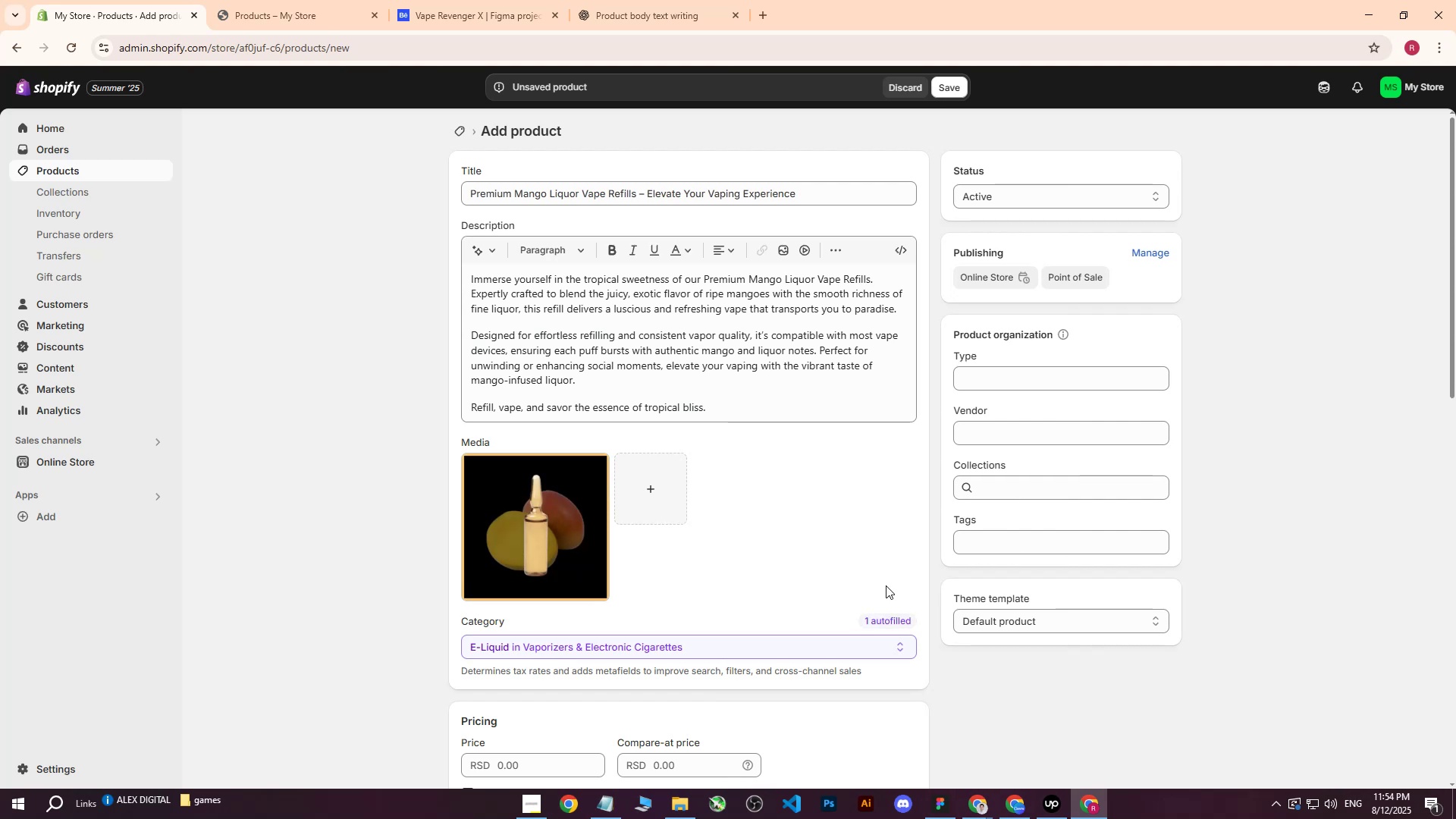 
left_click([537, 551])
 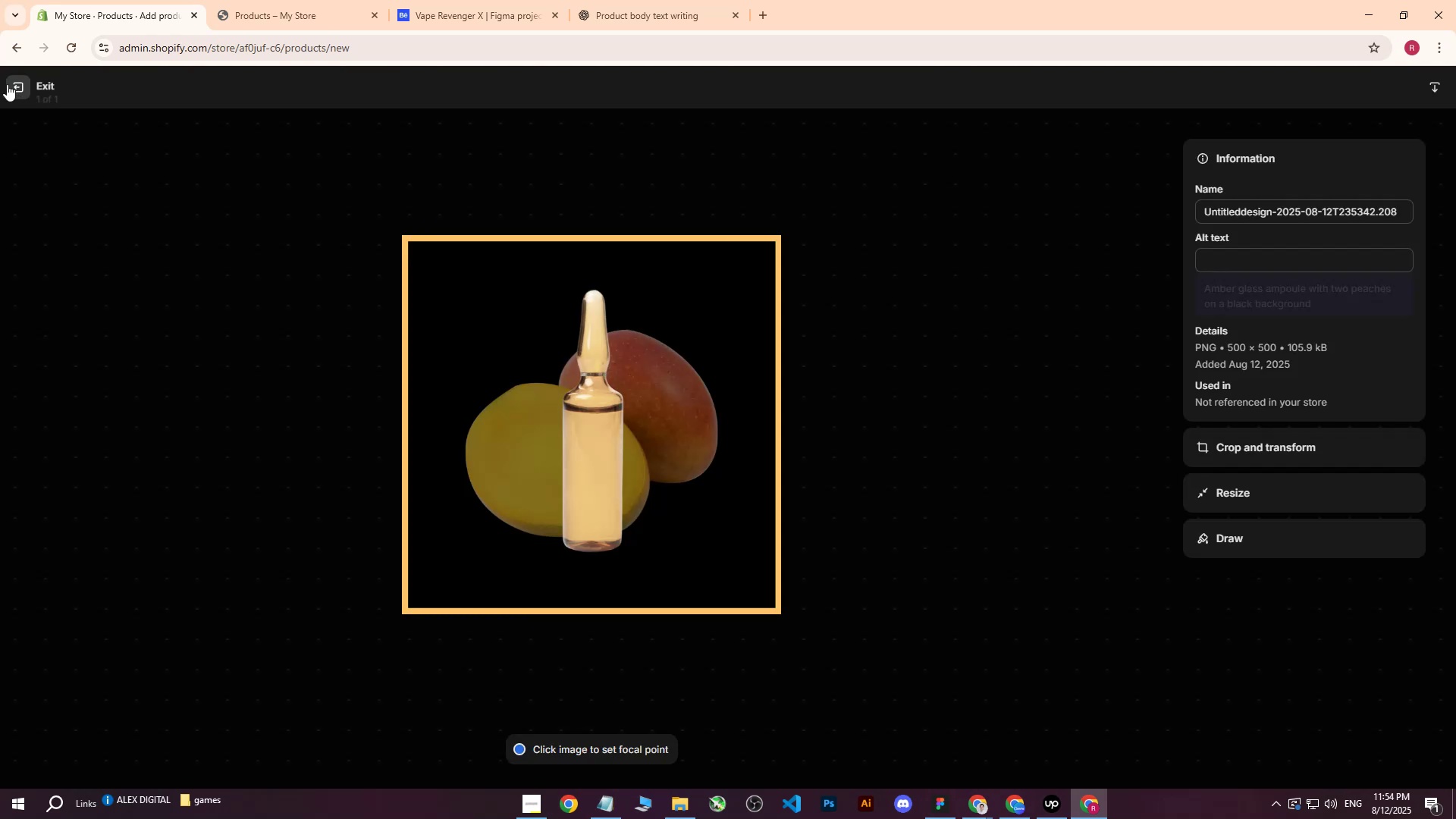 
left_click([6, 85])
 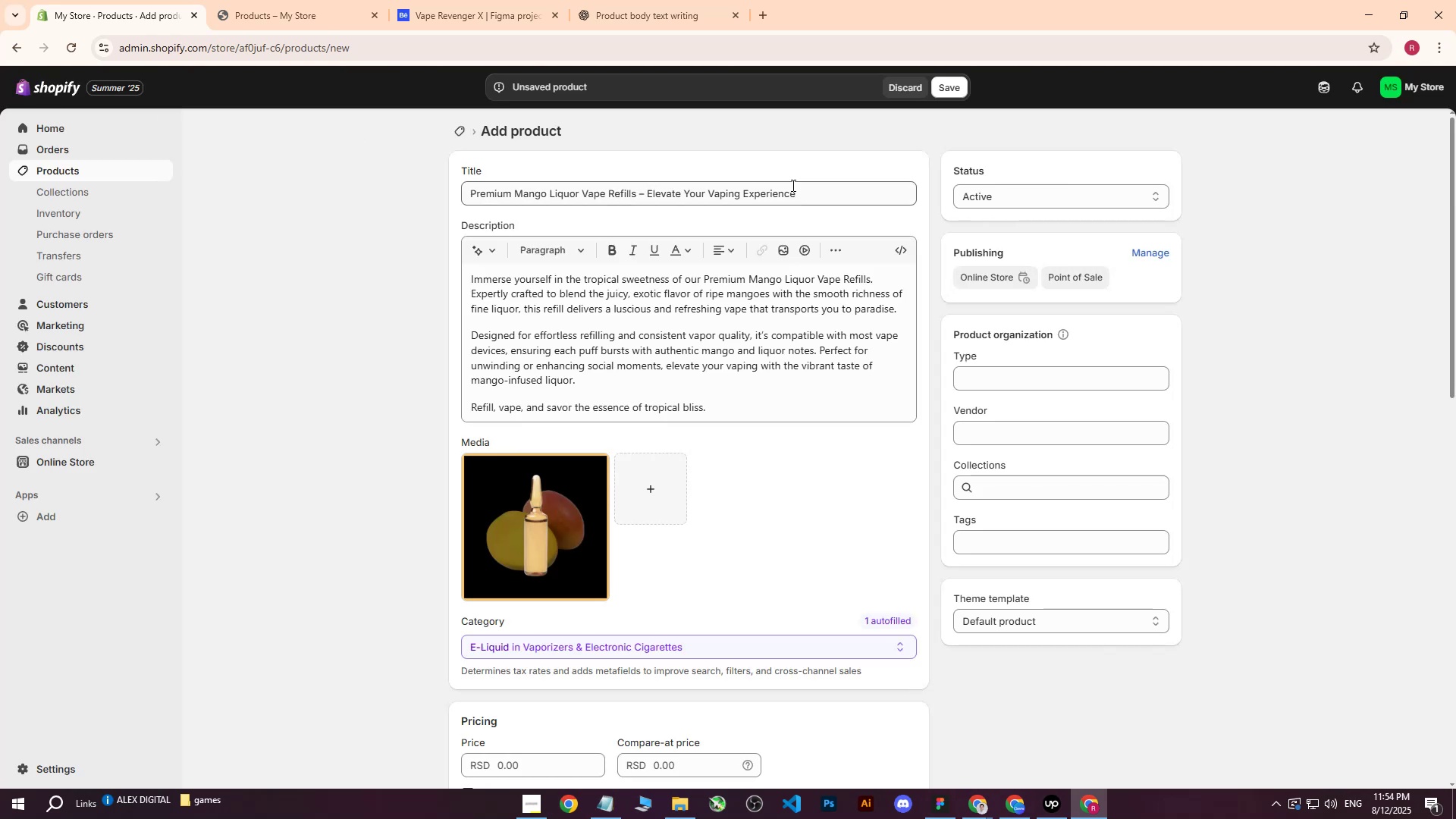 
left_click_drag(start_coordinate=[827, 189], to_coordinate=[454, 198])
 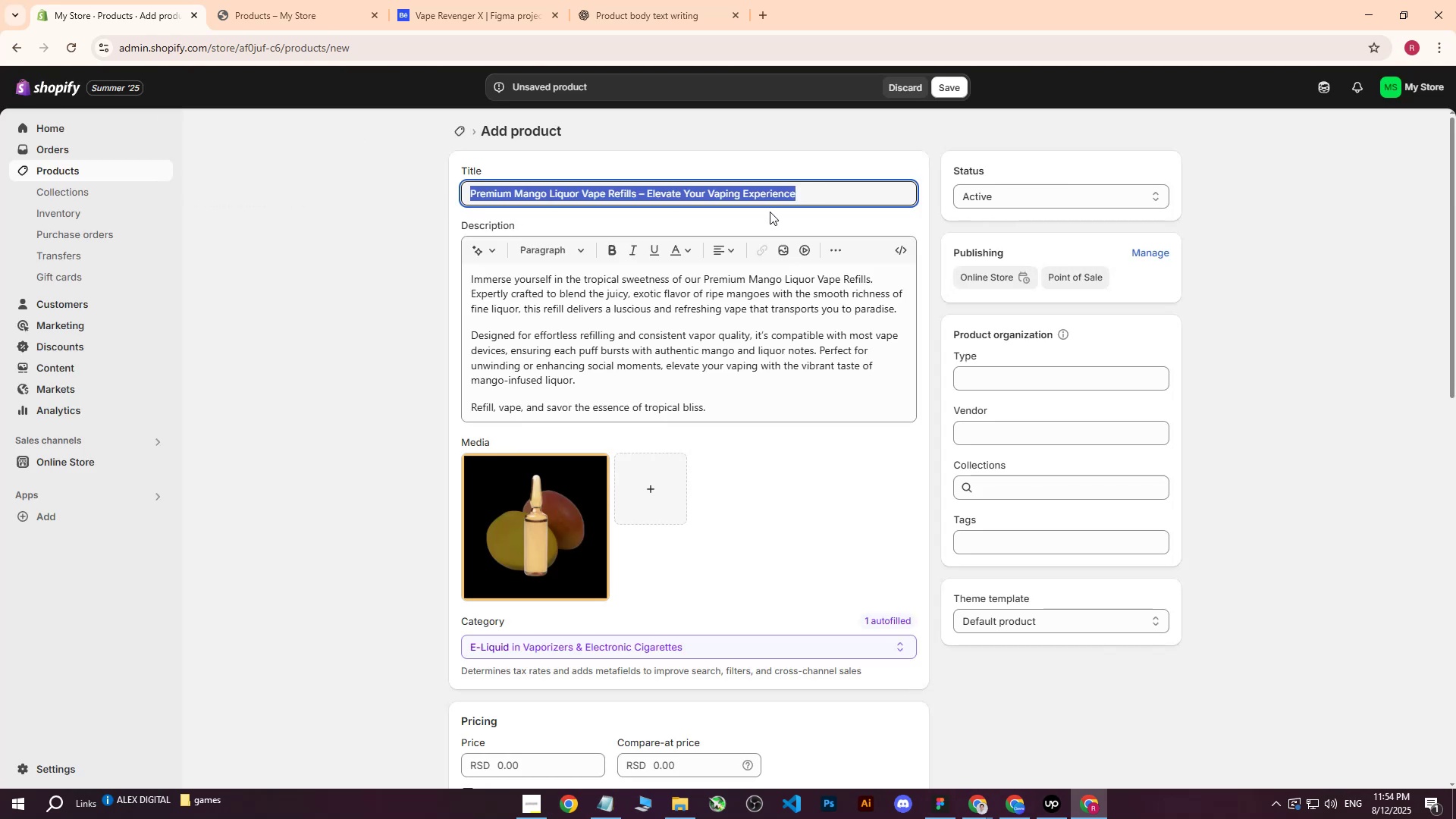 
left_click([812, 199])
 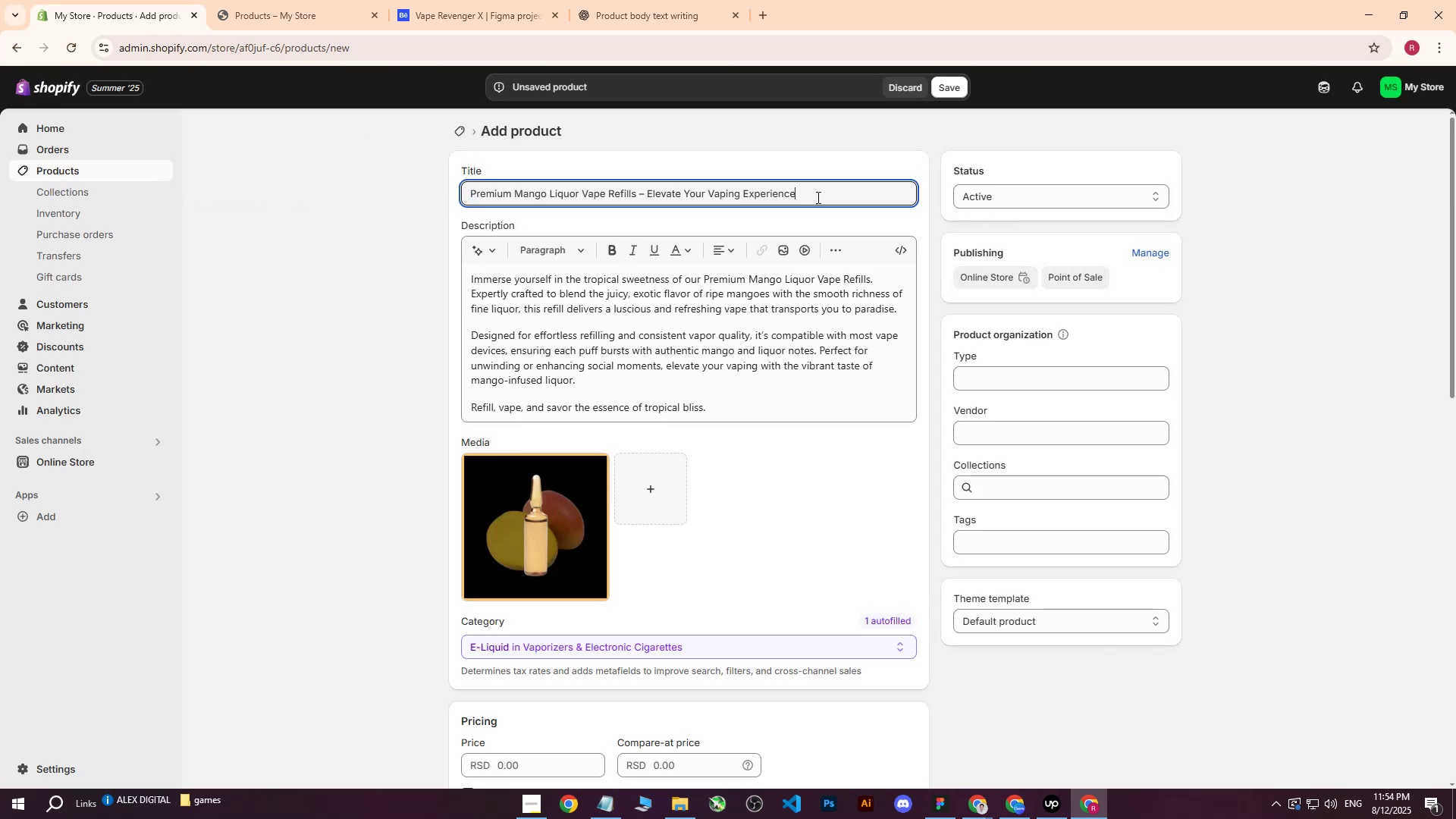 
left_click_drag(start_coordinate=[820, 195], to_coordinate=[420, 191])
 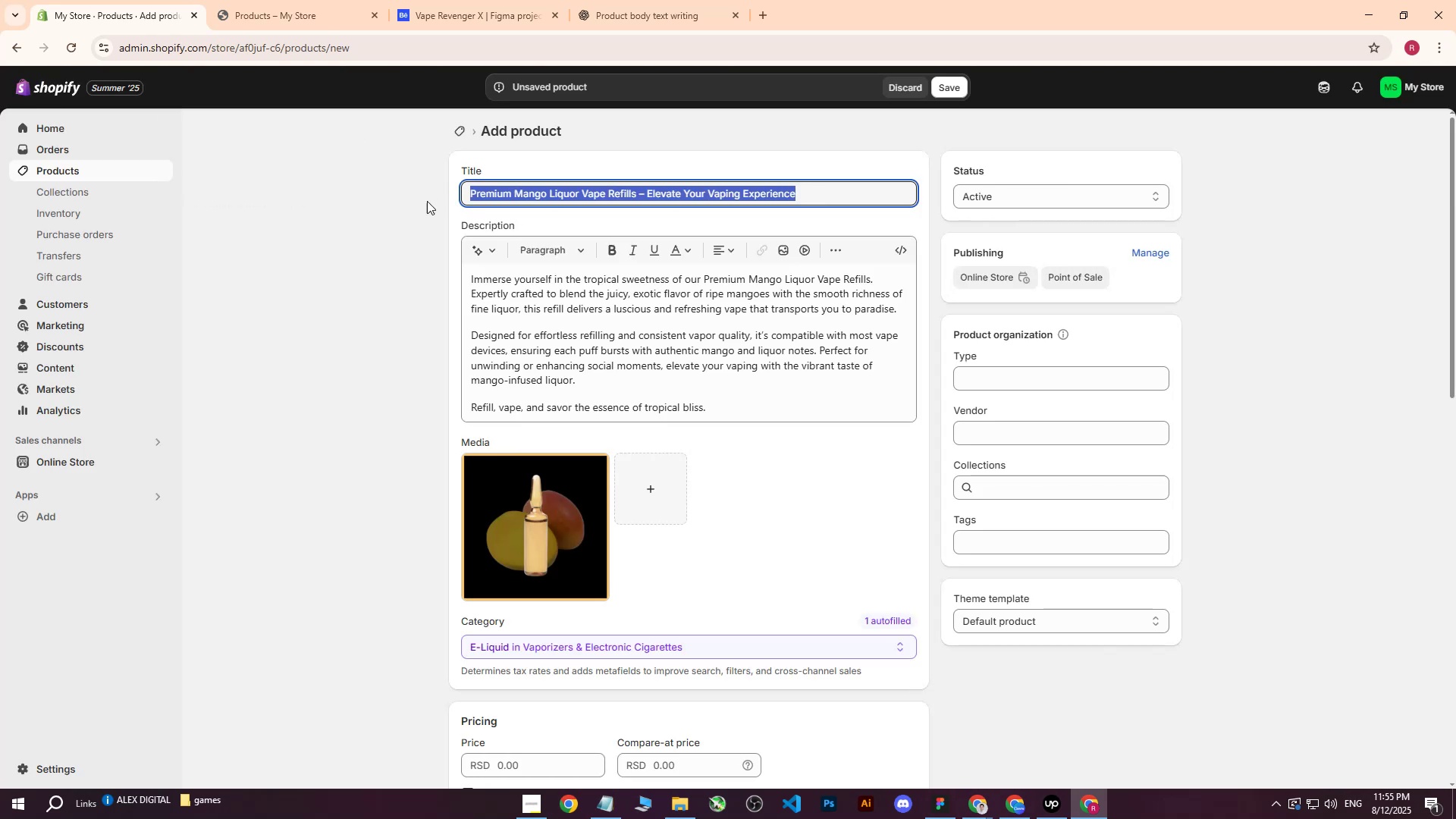 
key(Control+ControlLeft)
 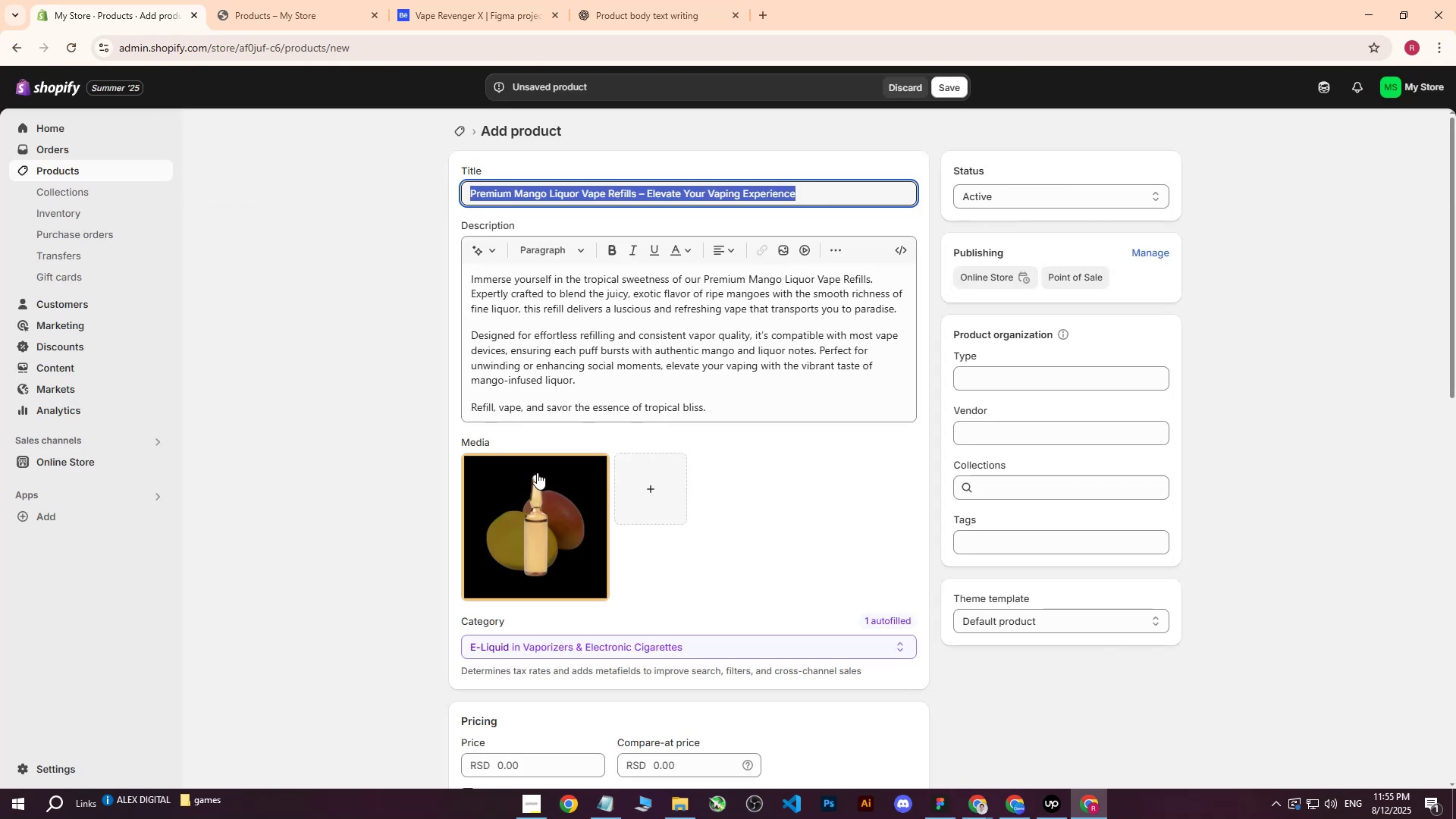 
key(Control+C)
 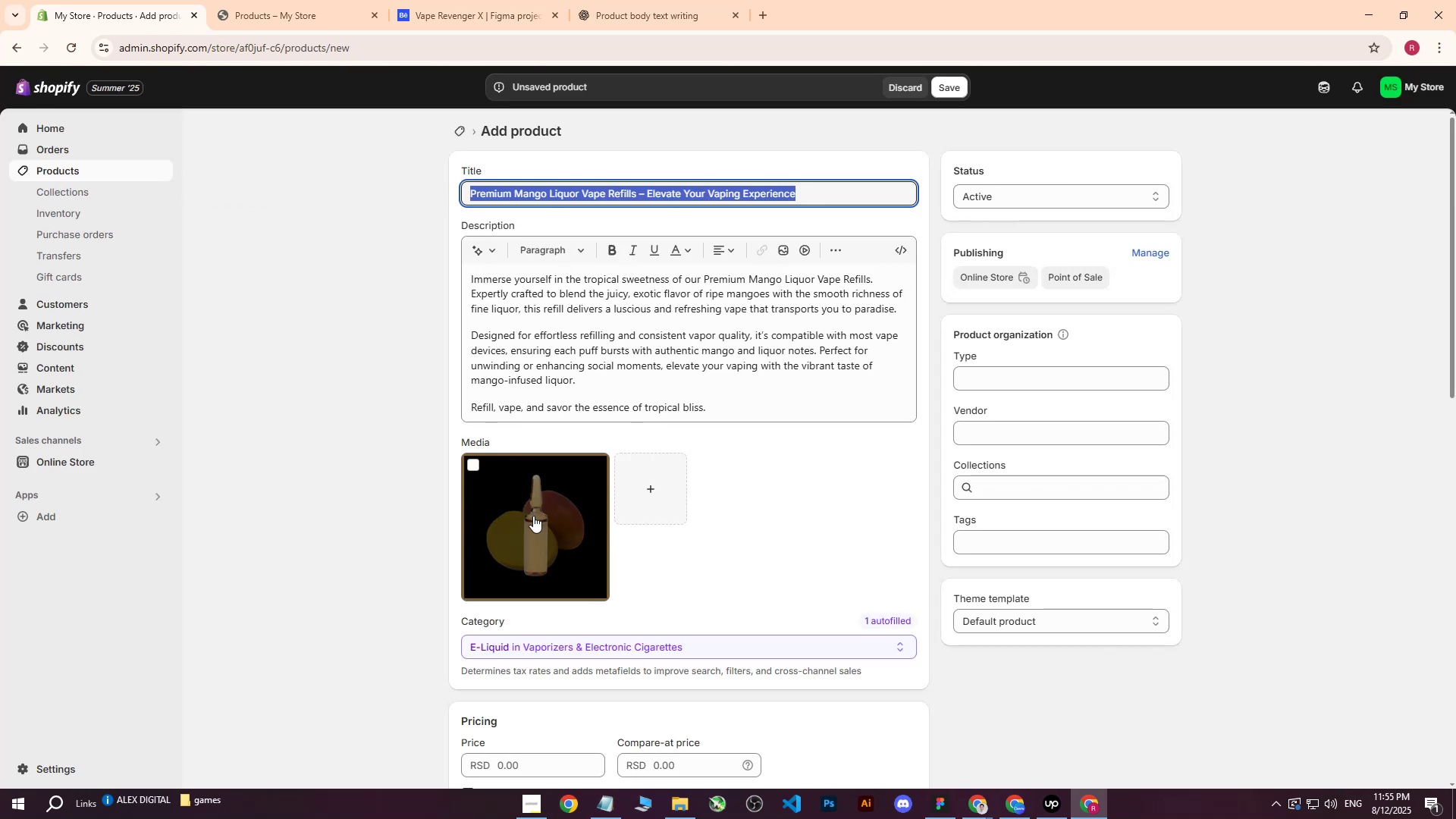 
left_click([533, 516])
 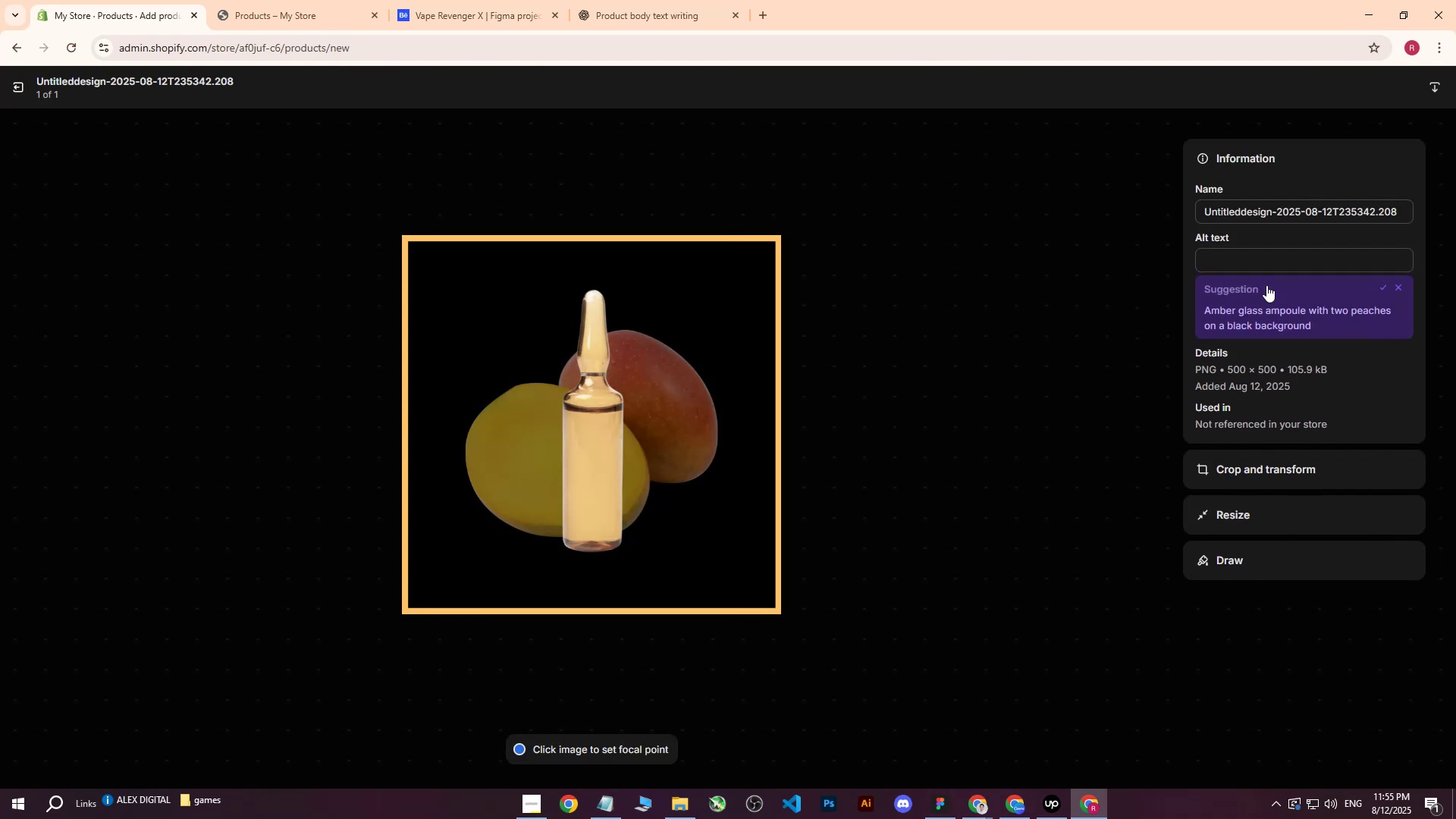 
left_click([1285, 249])
 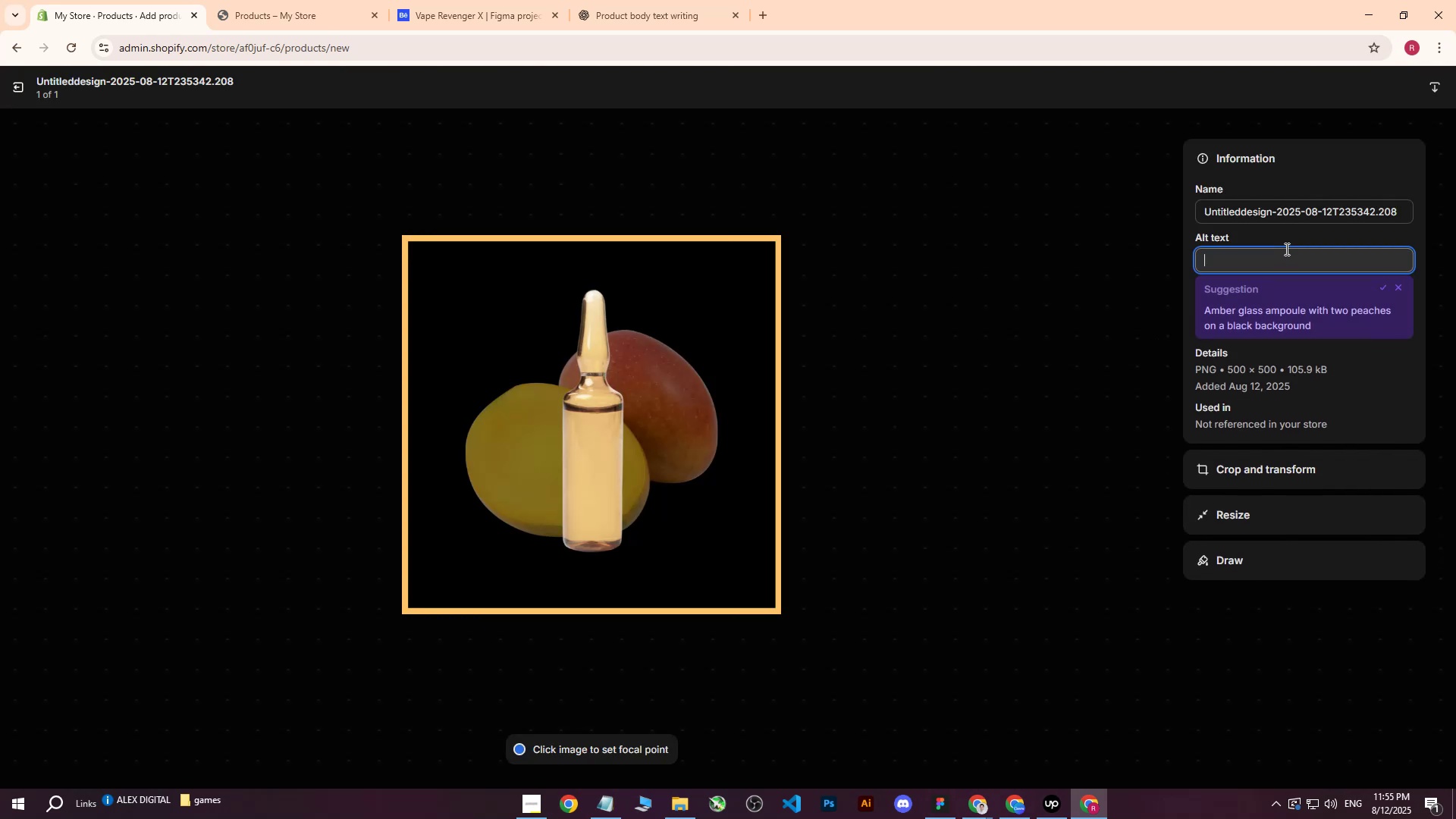 
key(Control+ControlLeft)
 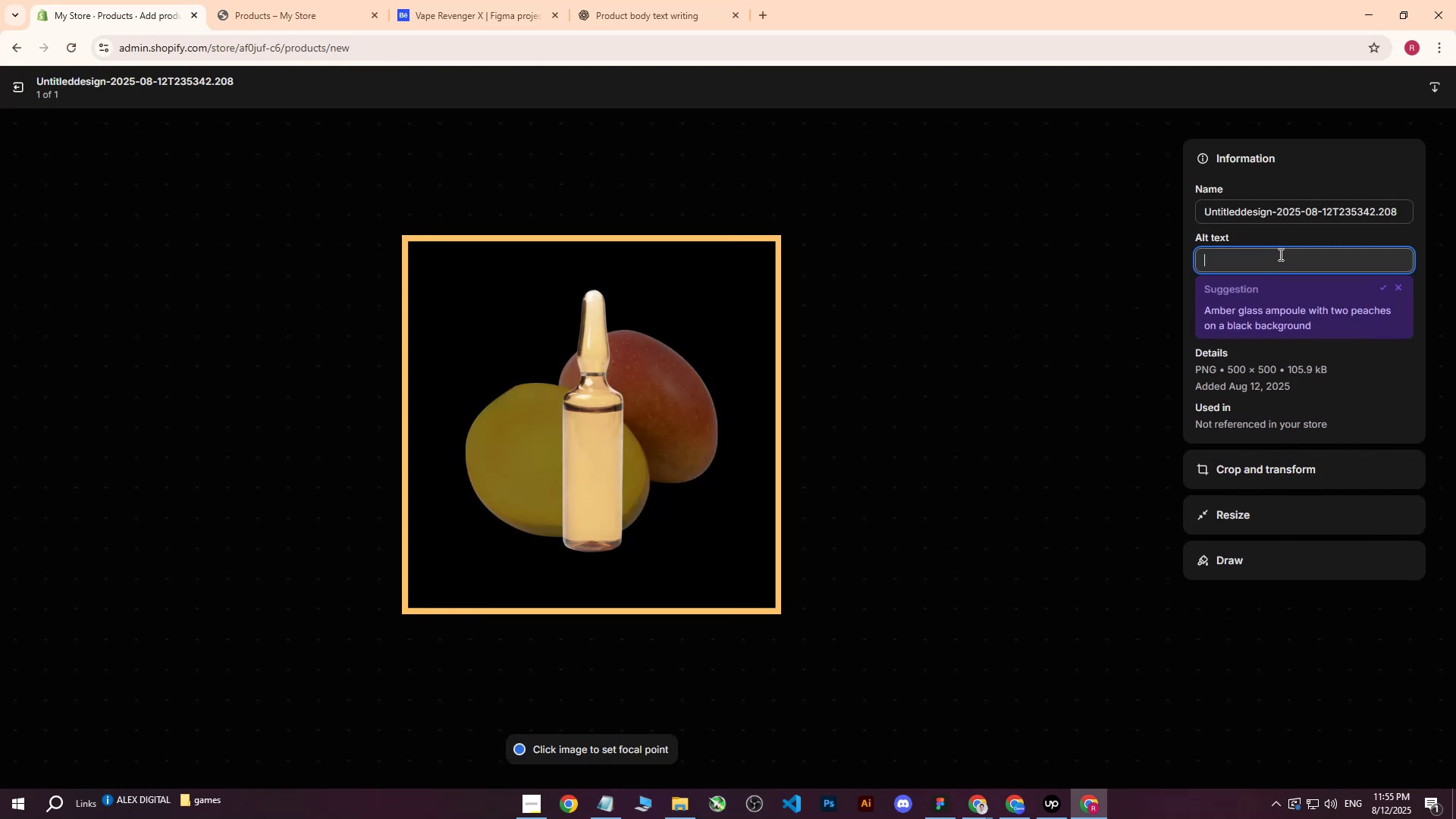 
key(Control+V)
 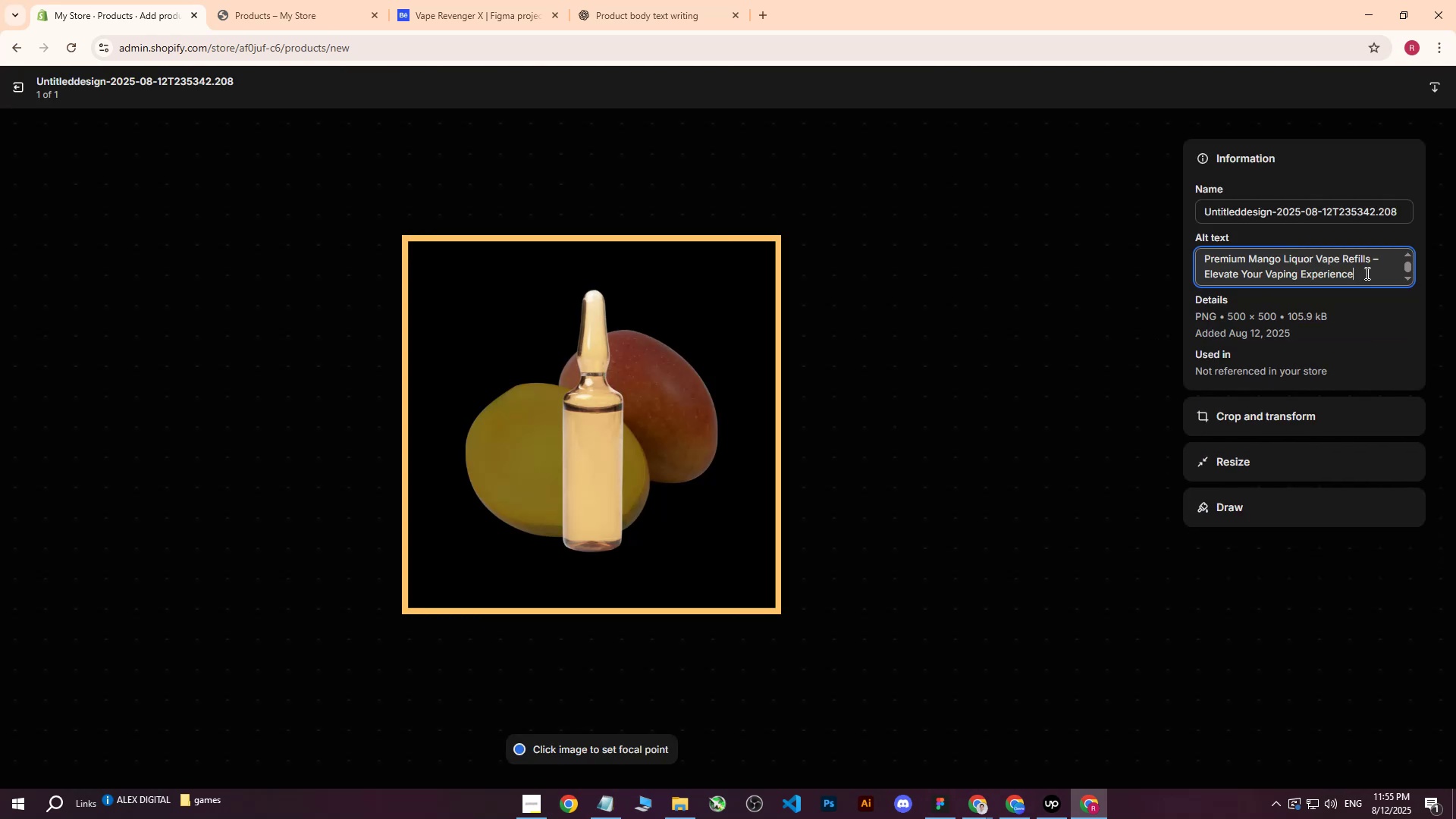 
type( on black background wiht )
key(Backspace)
key(Backspace)
type(t)
key(Backspace)
key(Backspace)
key(Backspace)
type(hit )
key(Backspace)
key(Backspace)
key(Backspace)
type(it )
key(Backspace)
key(Backspace)
key(Backspace)
key(Backspace)
type(ith Mango.)
 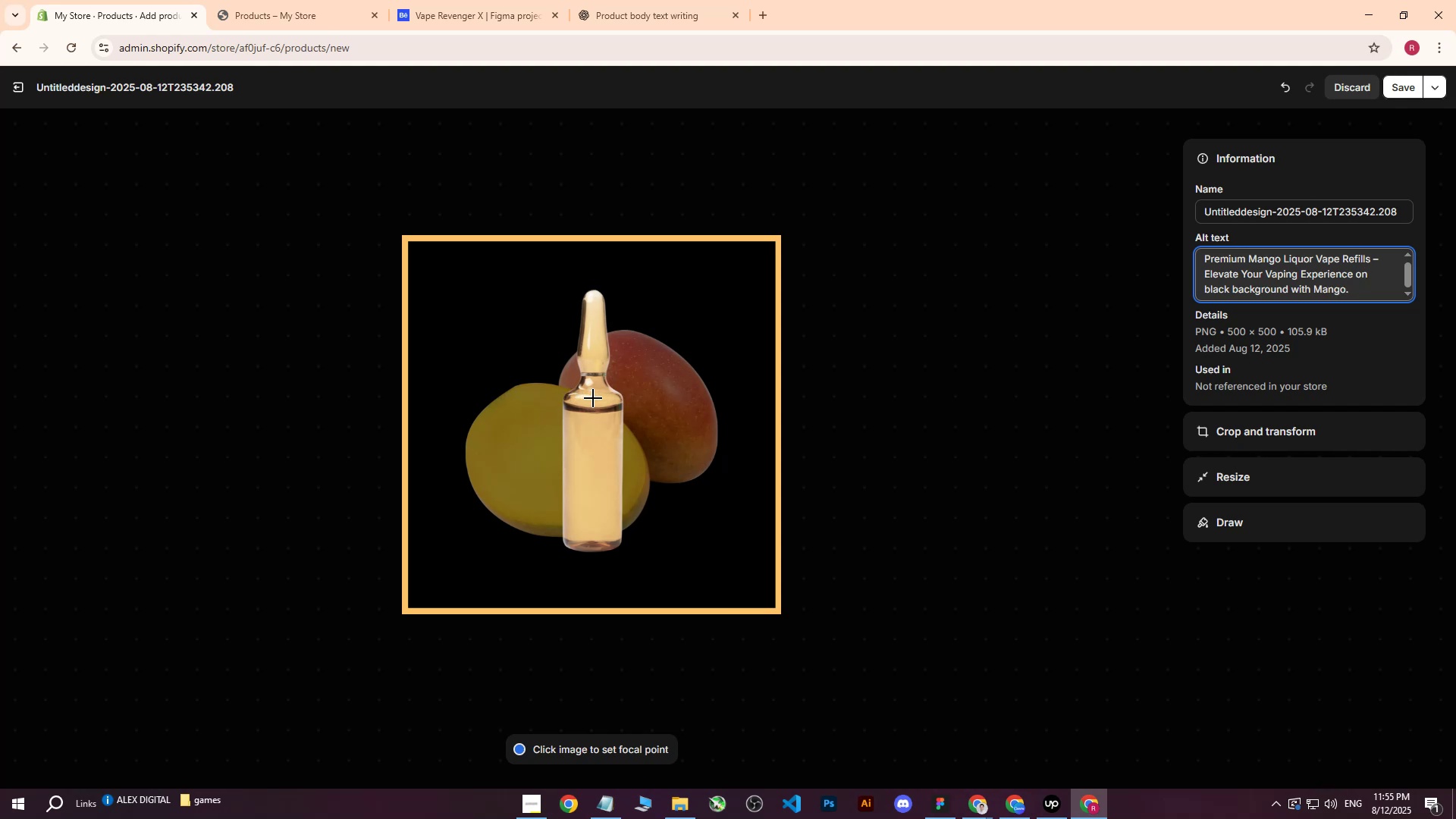 
left_click([595, 403])
 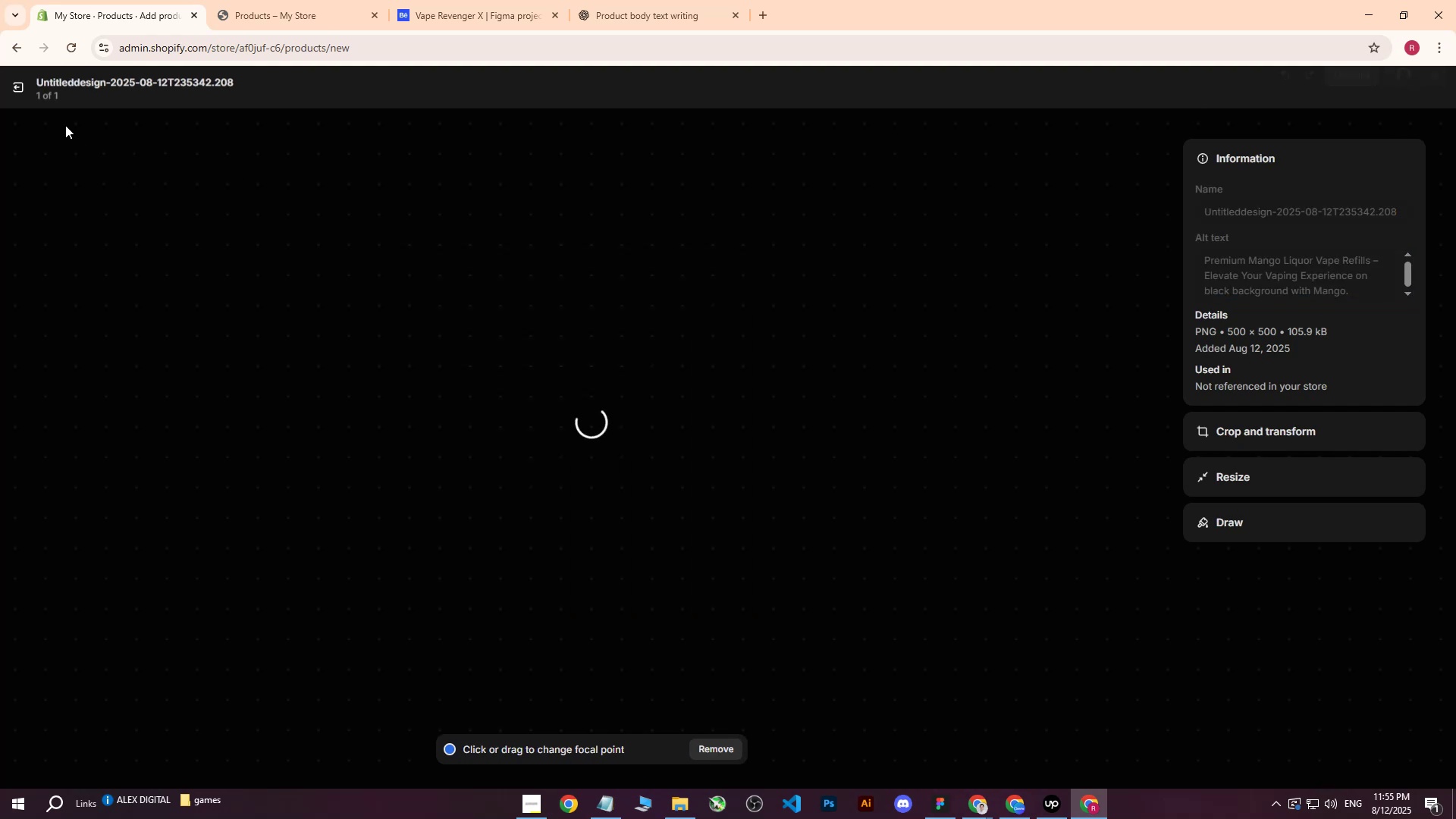 
left_click([14, 90])
 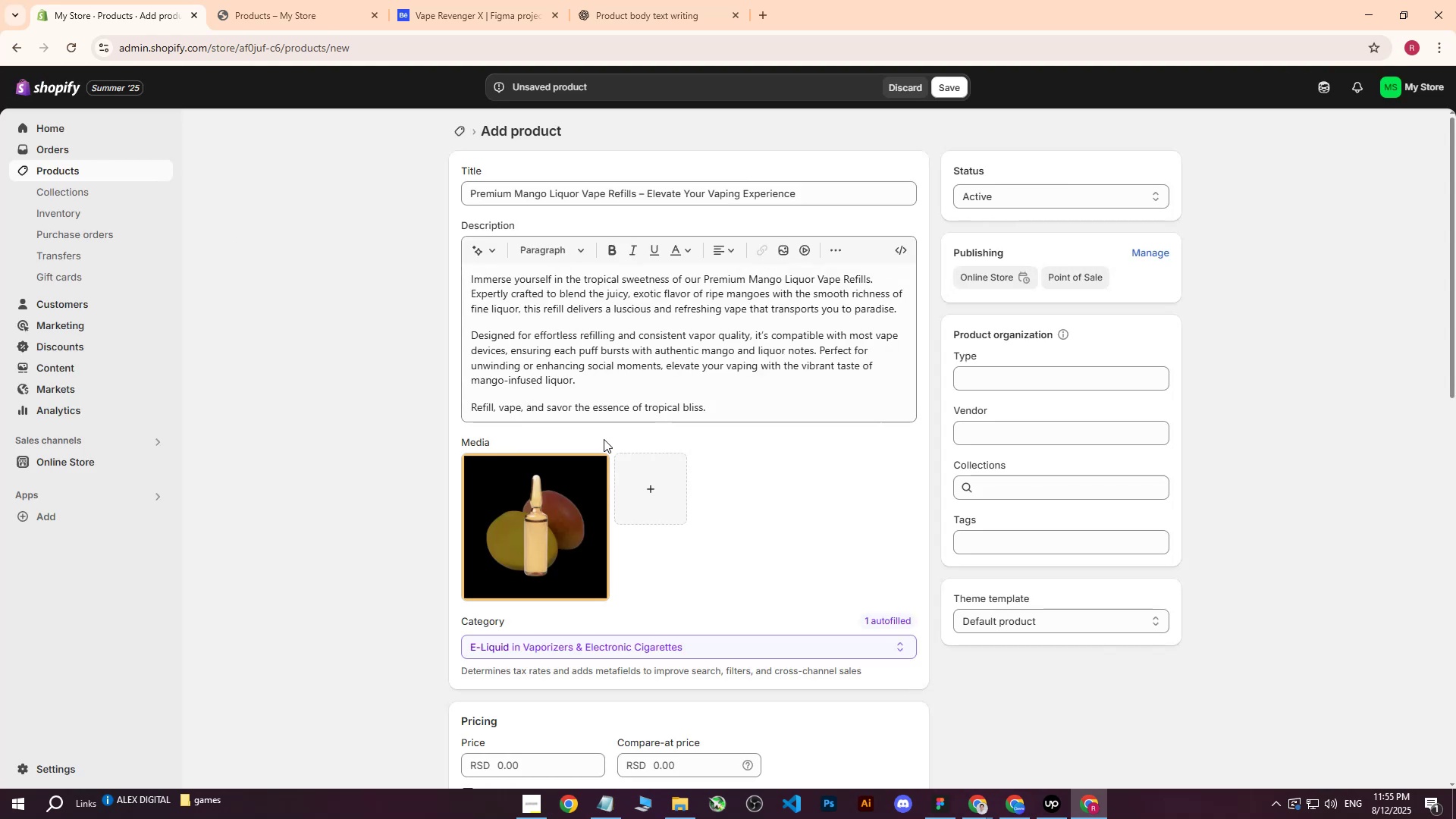 
scroll: coordinate [610, 460], scroll_direction: down, amount: 3.0
 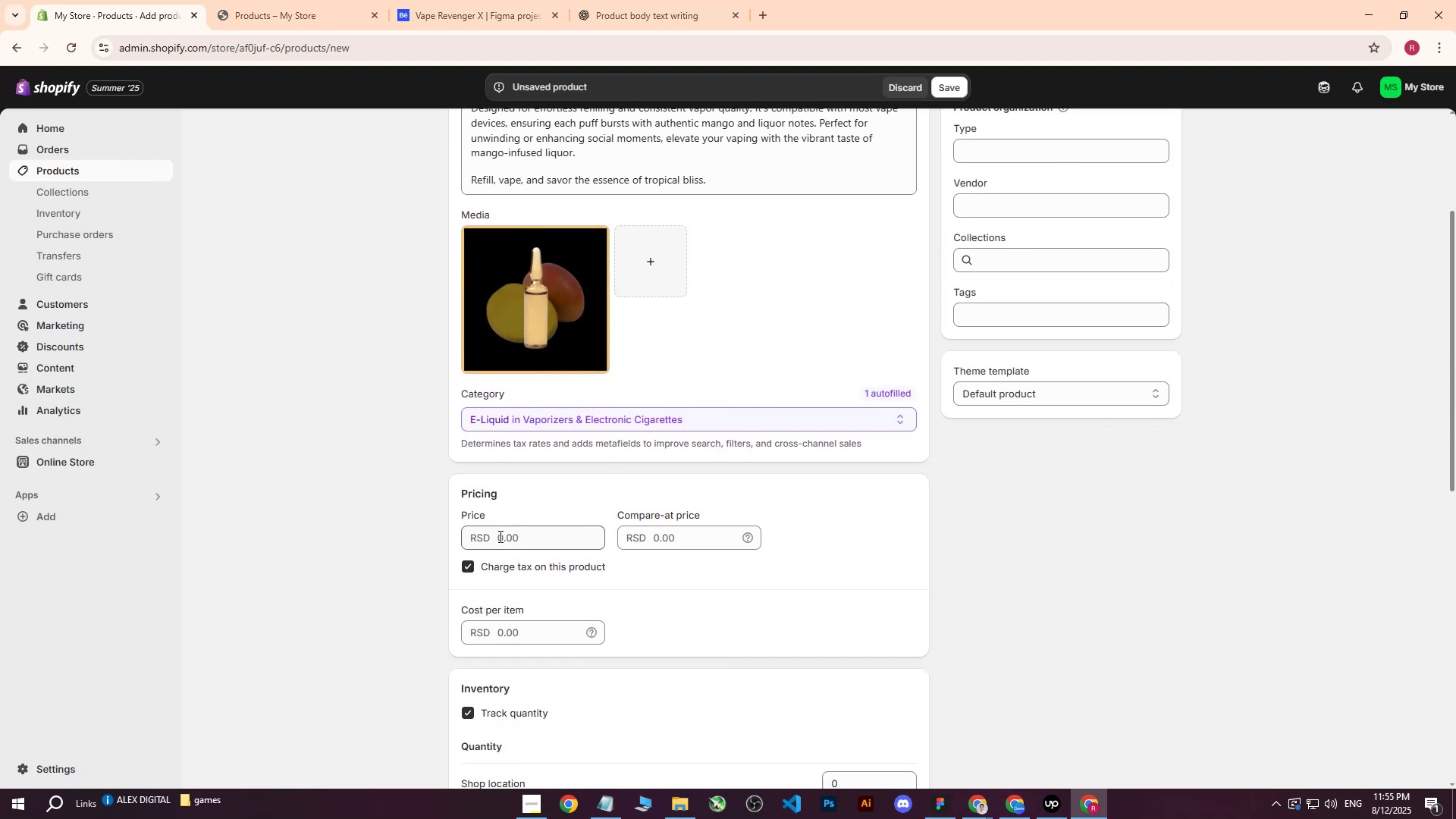 
left_click([507, 538])
 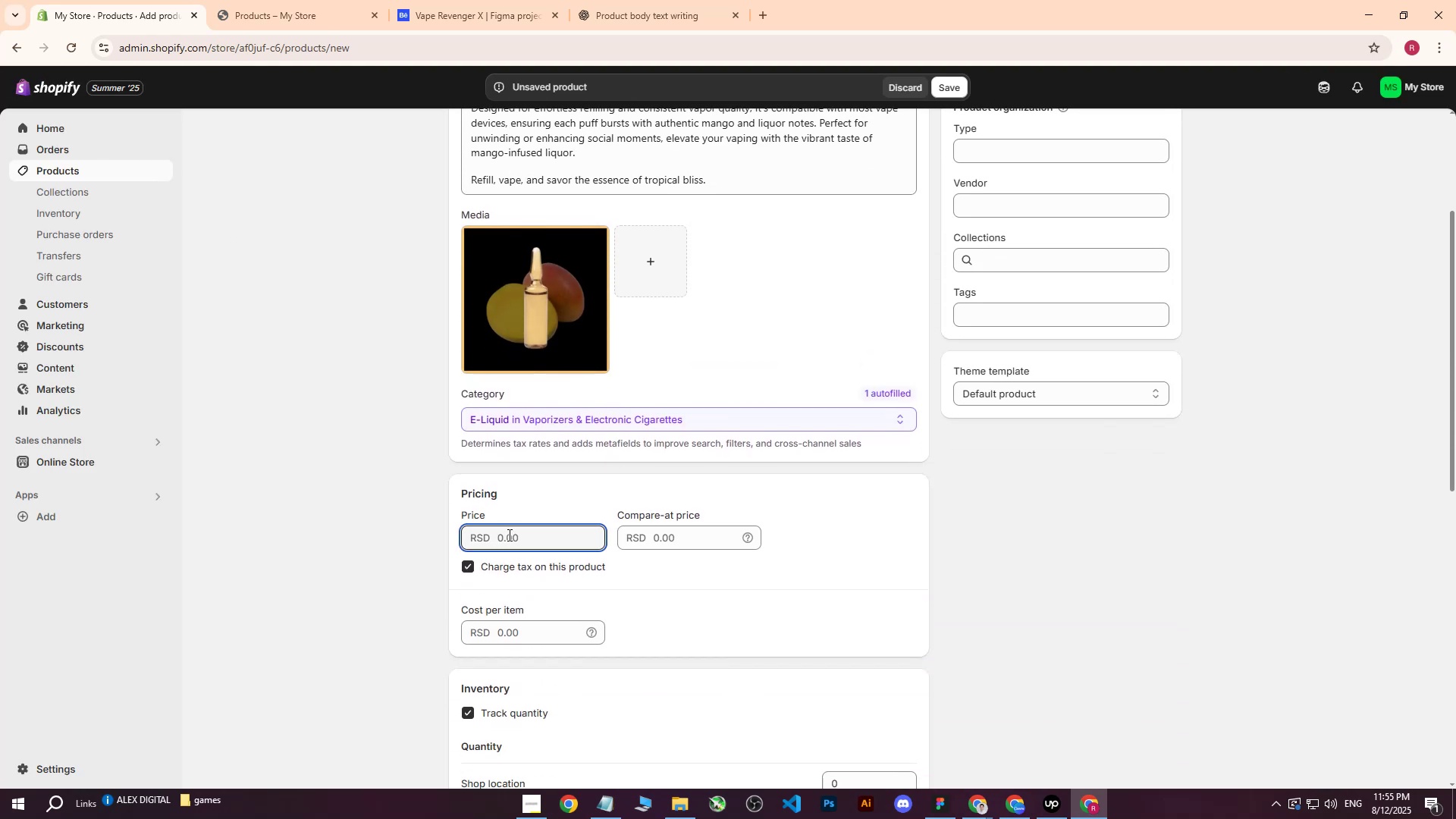 
type(354000)
 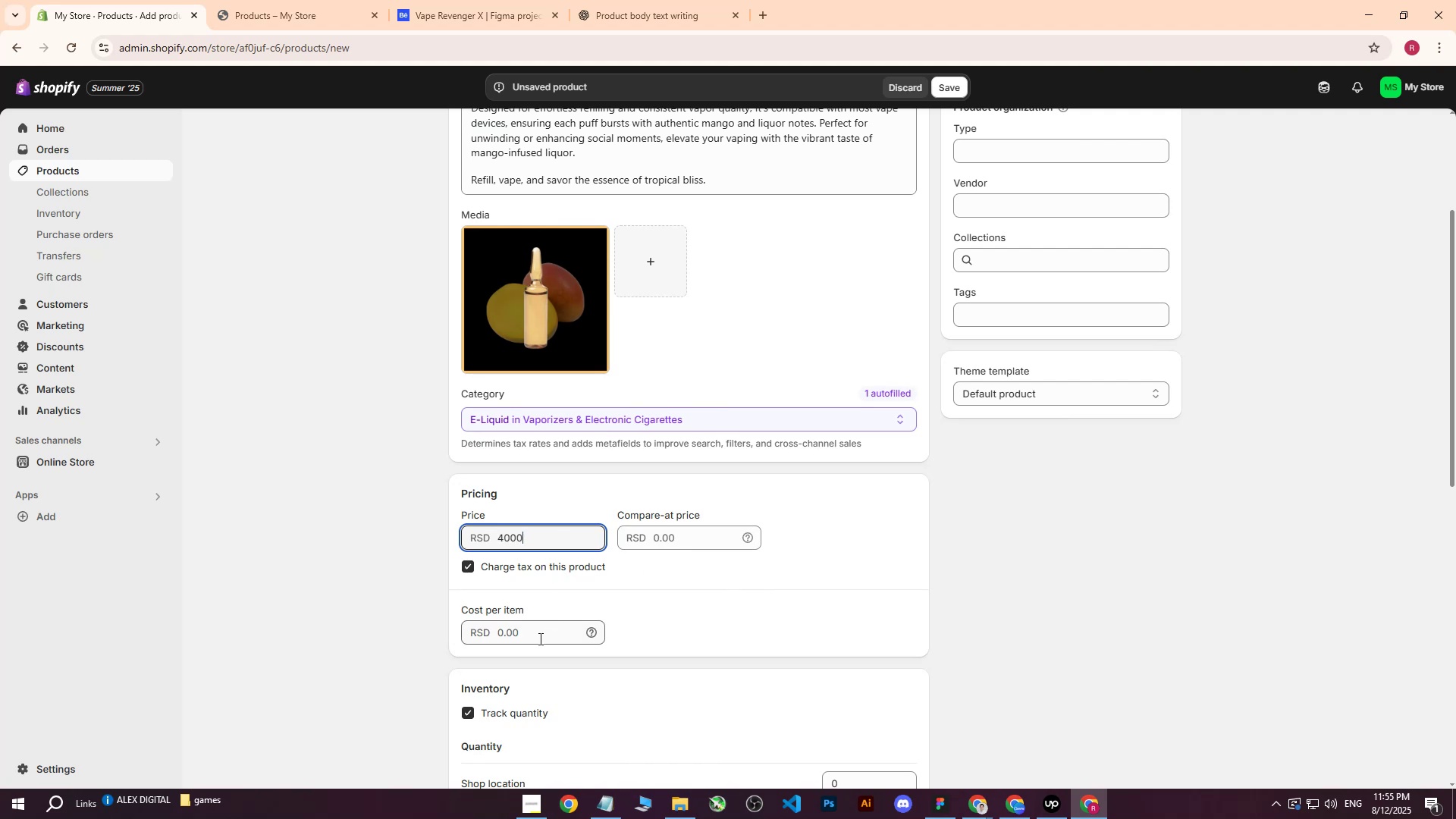 
left_click_drag(start_coordinate=[511, 535], to_coordinate=[486, 537])
 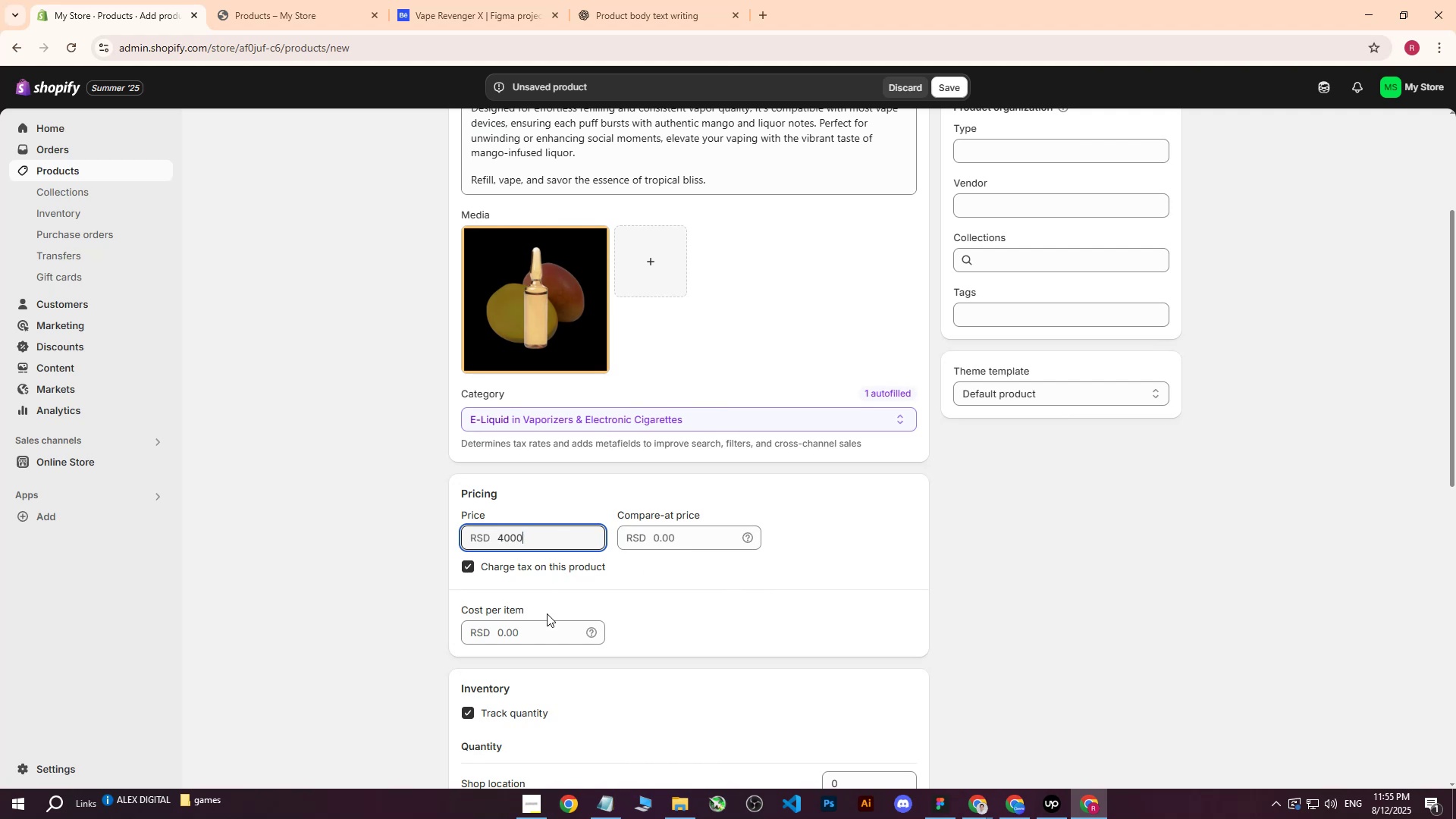 
left_click([539, 638])
 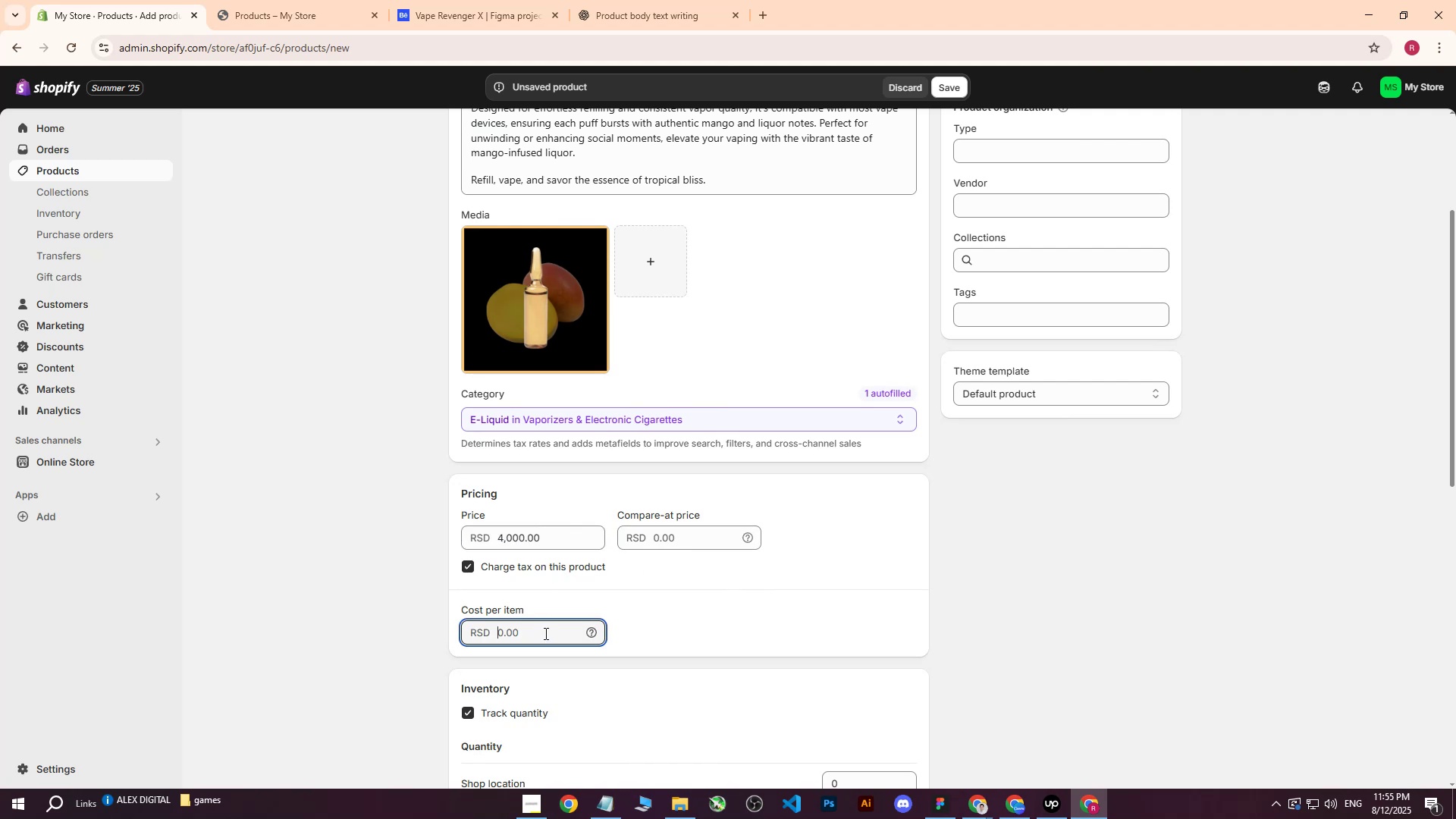 
type(2000)
 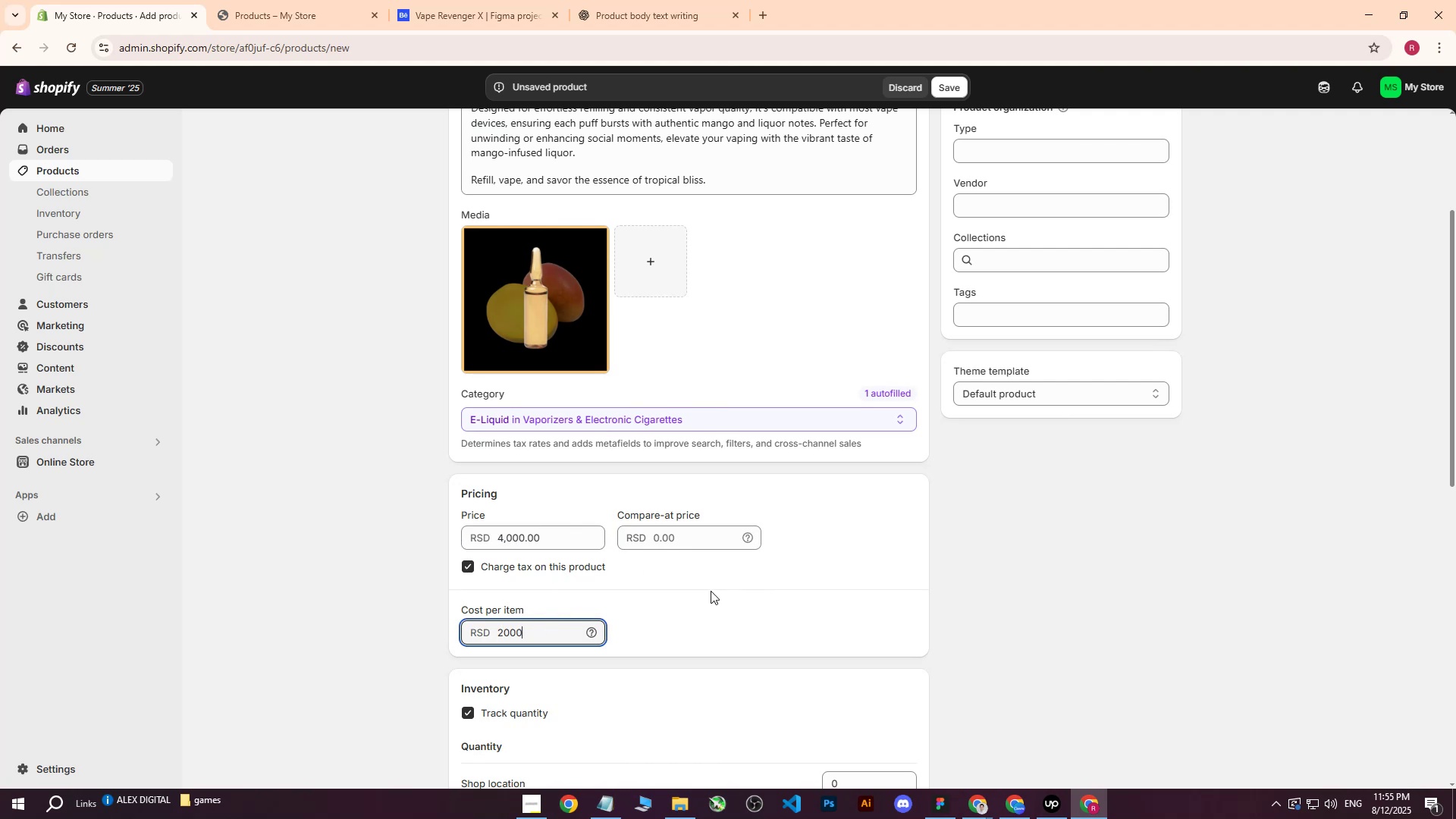 
left_click([711, 591])
 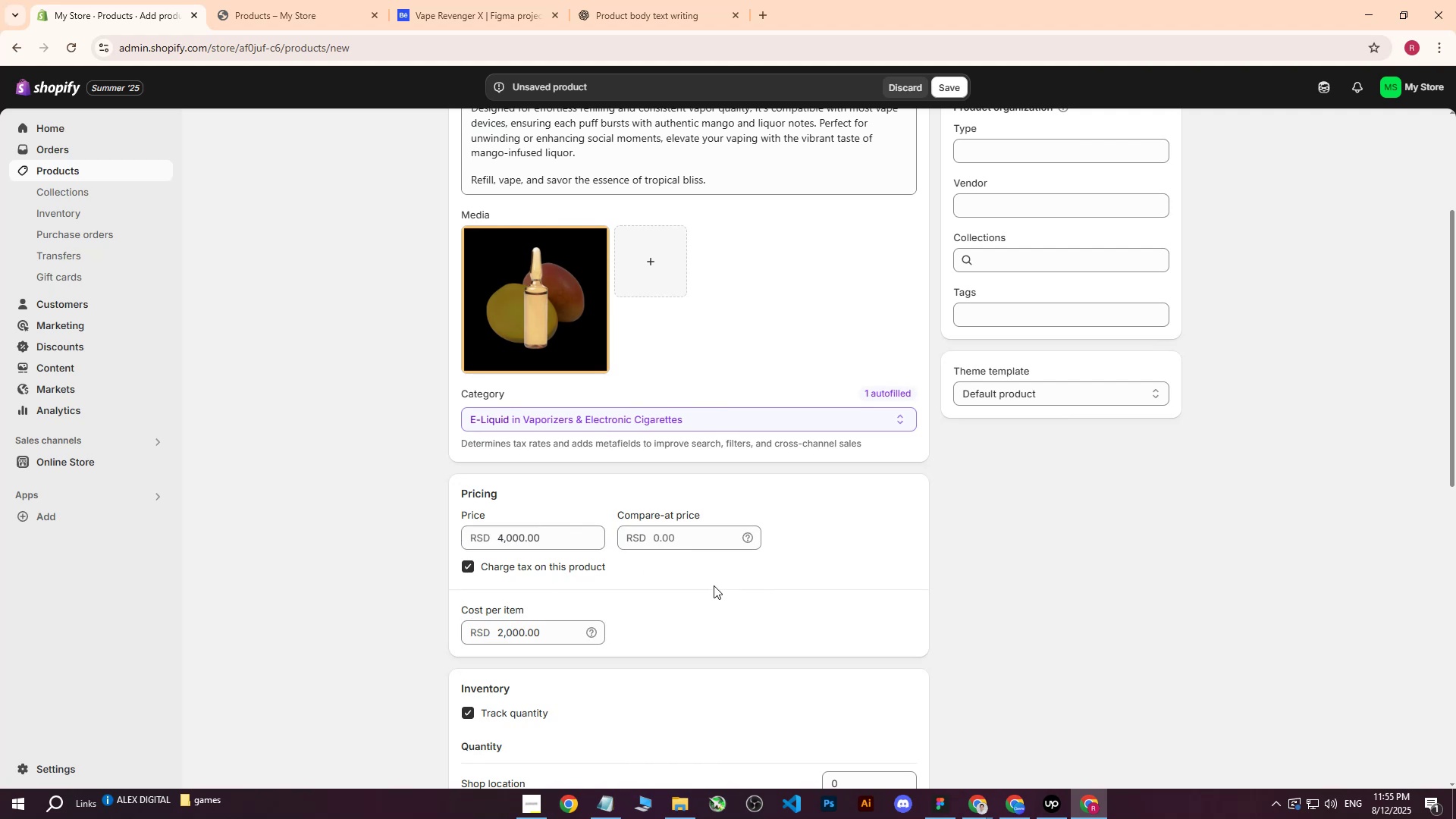 
scroll: coordinate [728, 566], scroll_direction: down, amount: 6.0
 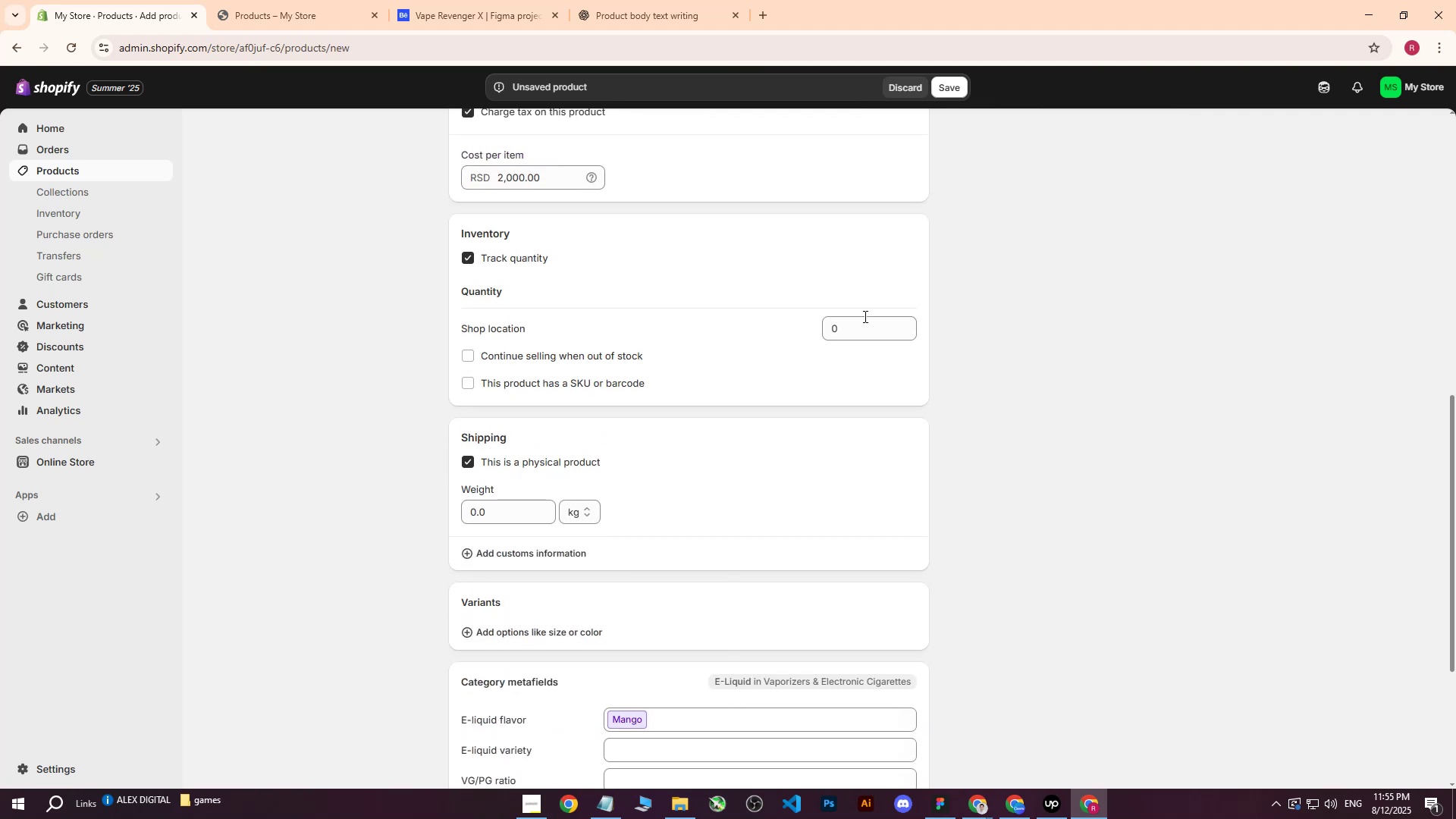 
left_click([861, 331])
 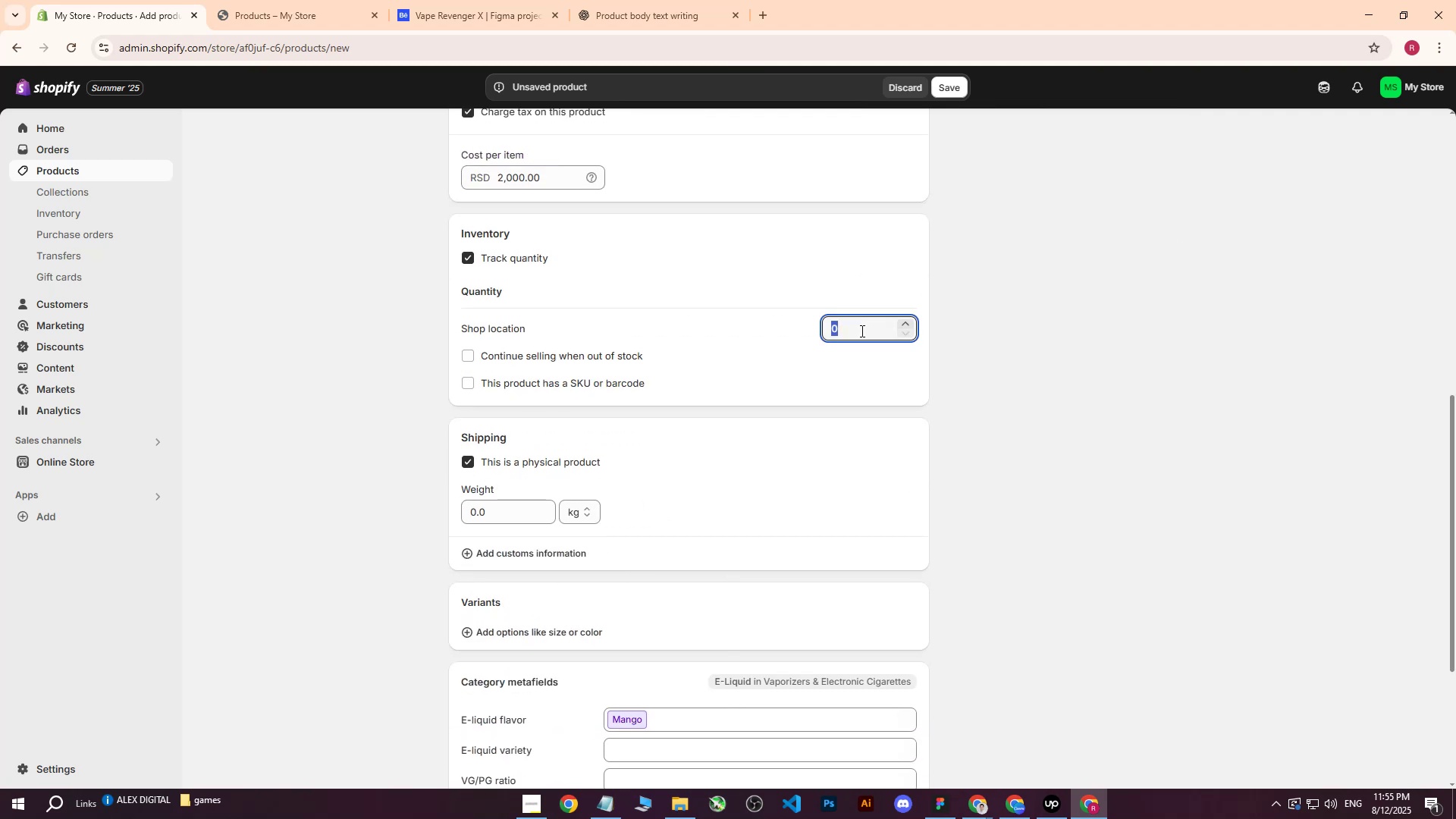 
type(24900)
 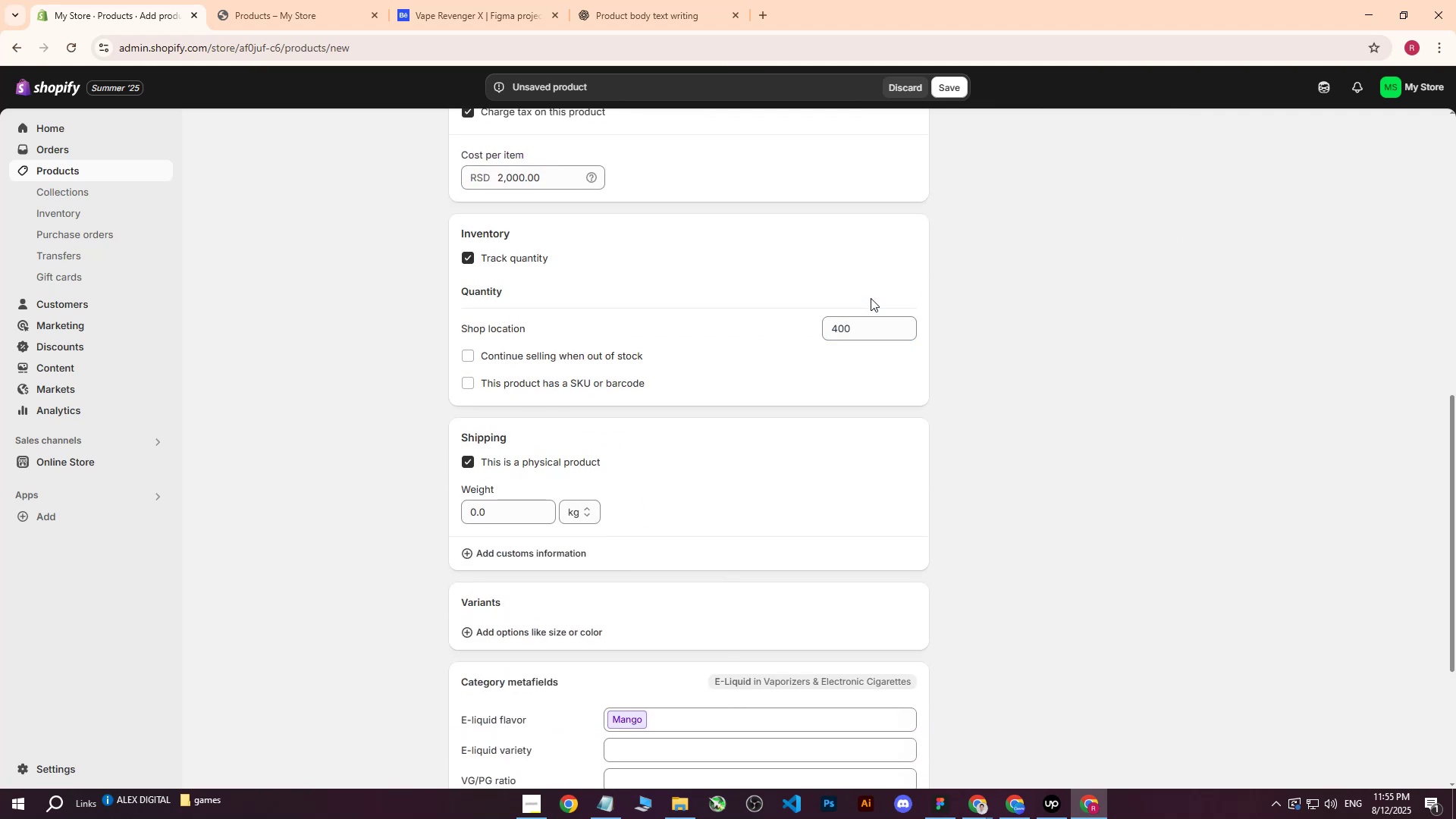 
left_click_drag(start_coordinate=[858, 331], to_coordinate=[795, 331])
 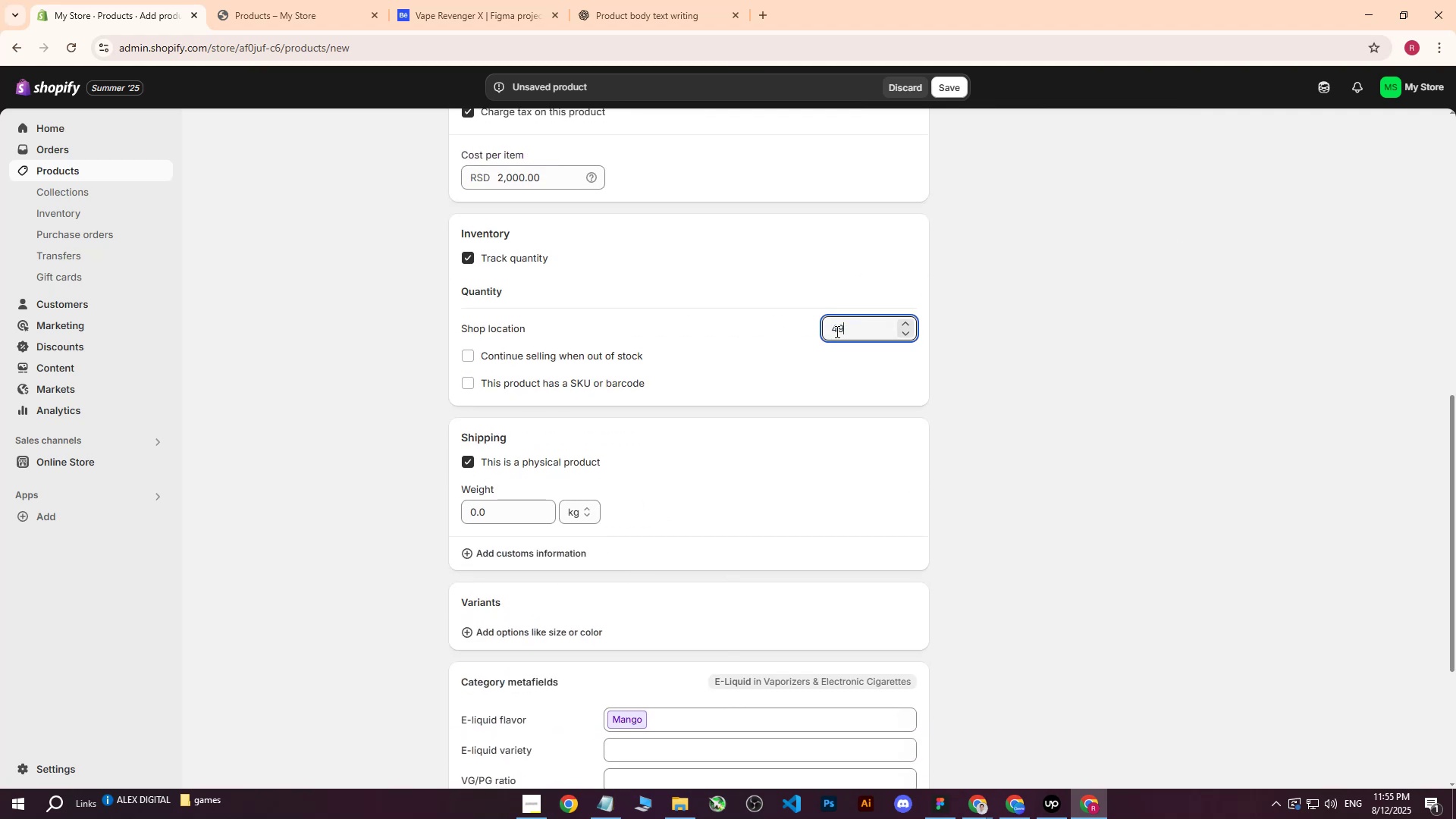 
left_click_drag(start_coordinate=[846, 331], to_coordinate=[840, 331])
 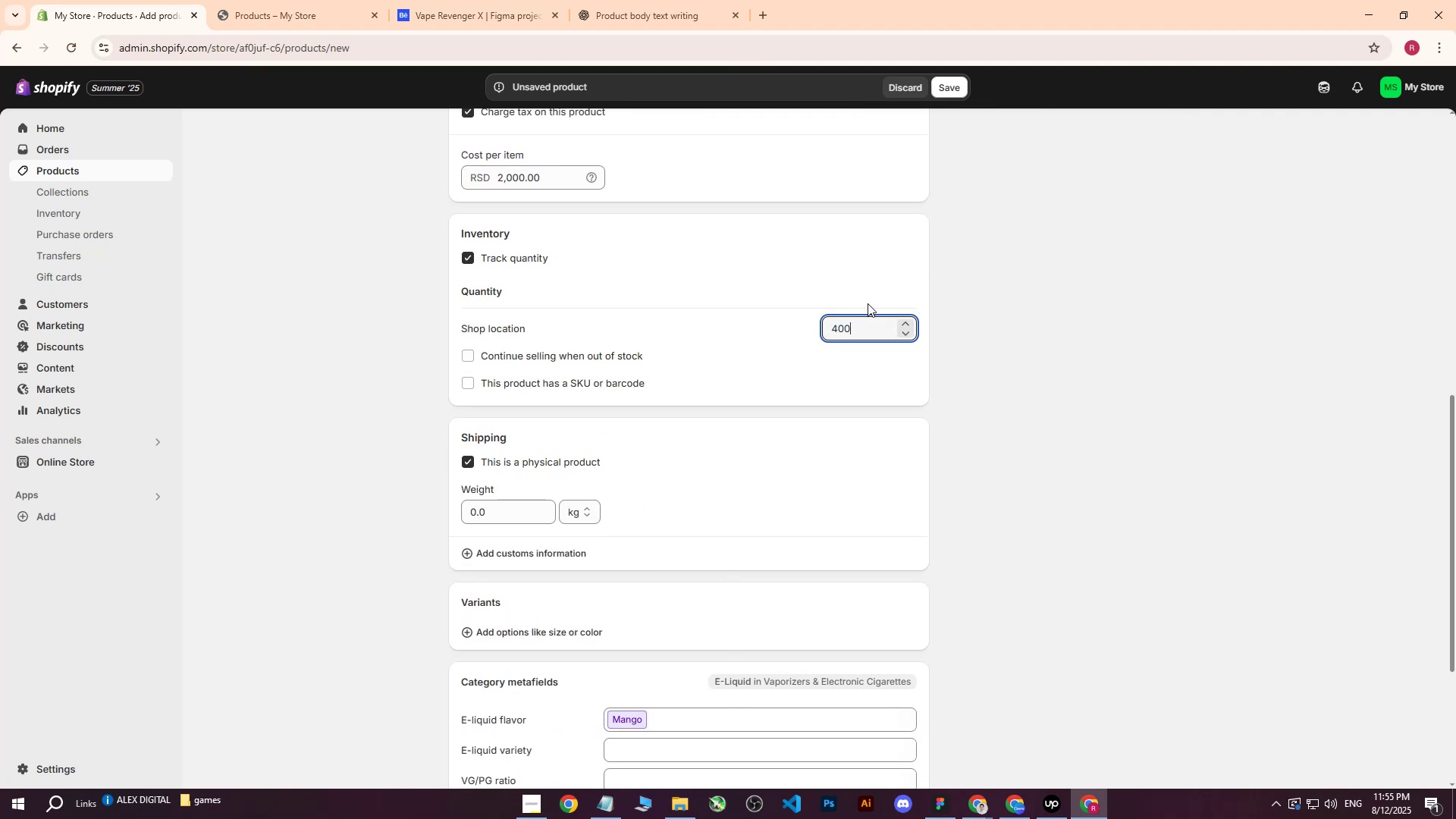 
left_click([871, 298])
 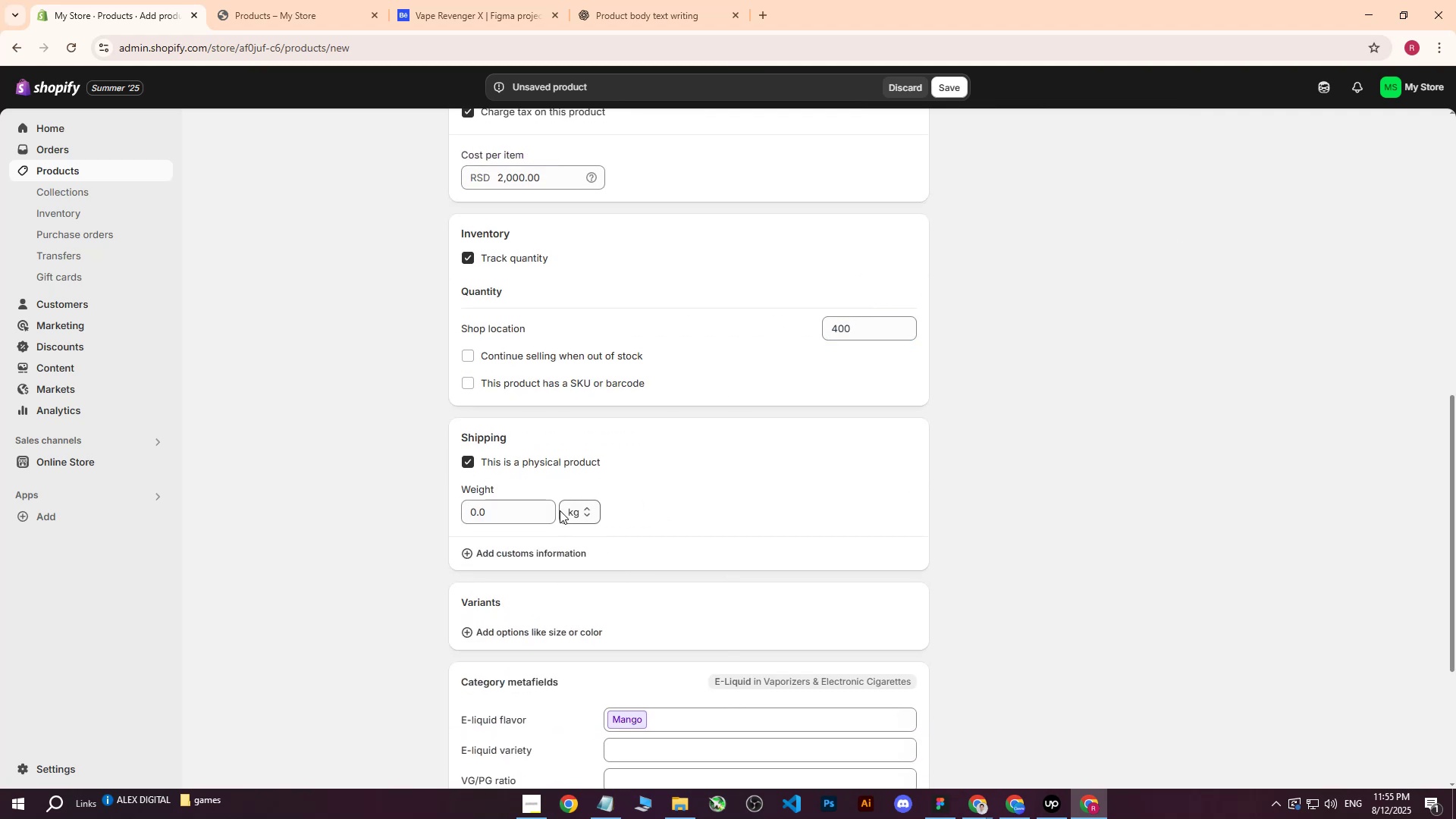 
left_click([589, 509])
 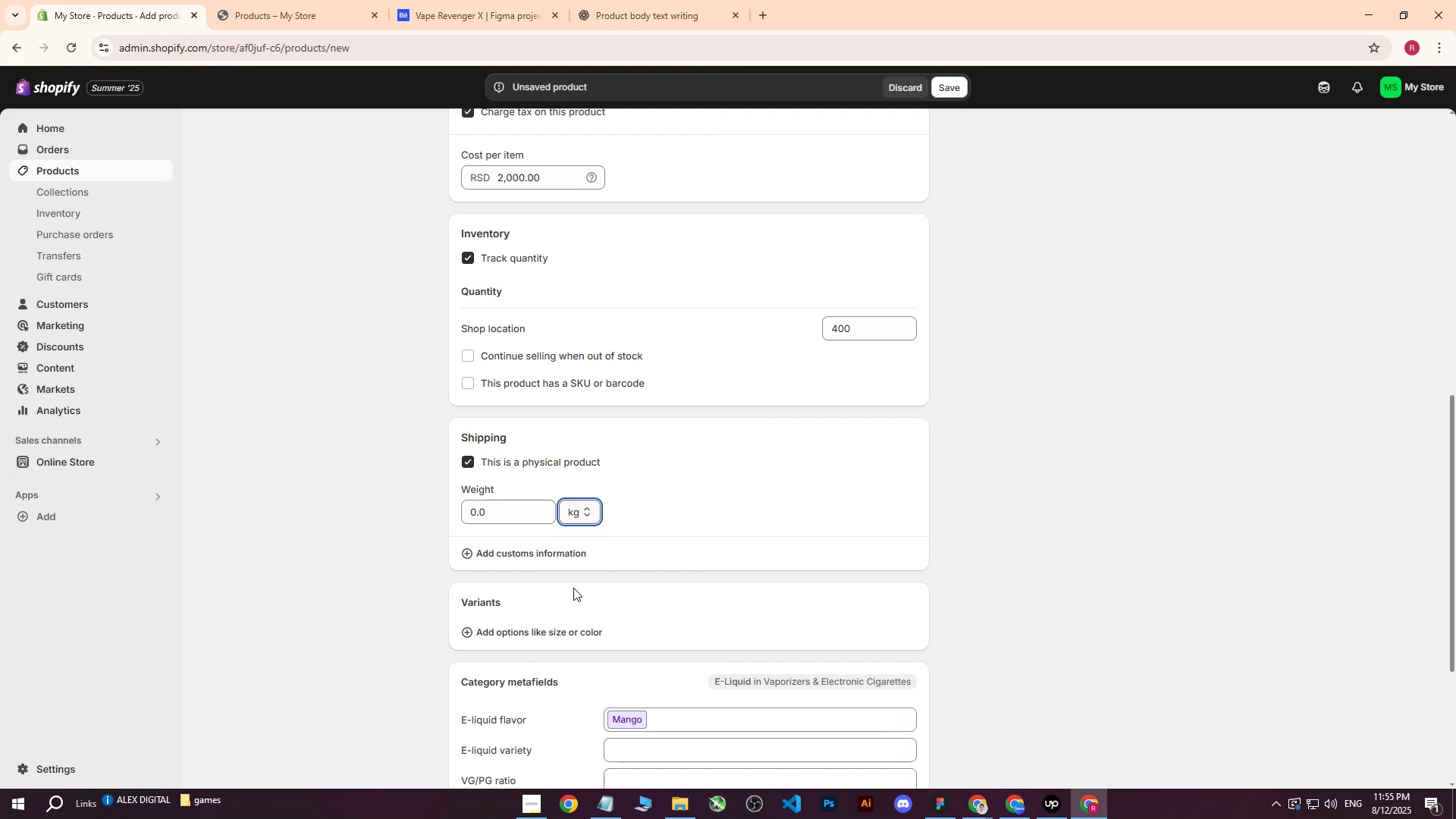 
double_click([525, 515])
 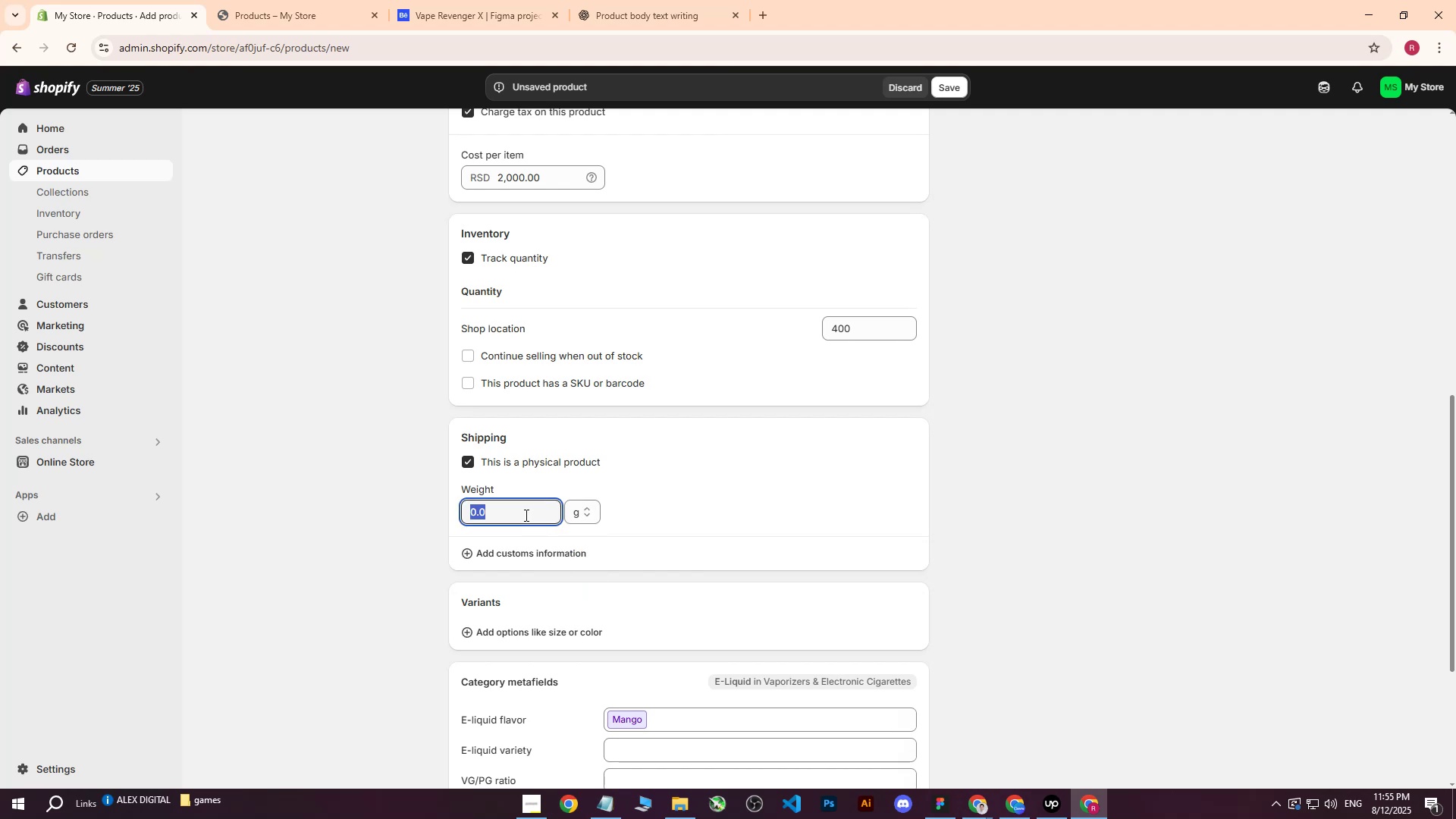 
type(100)
 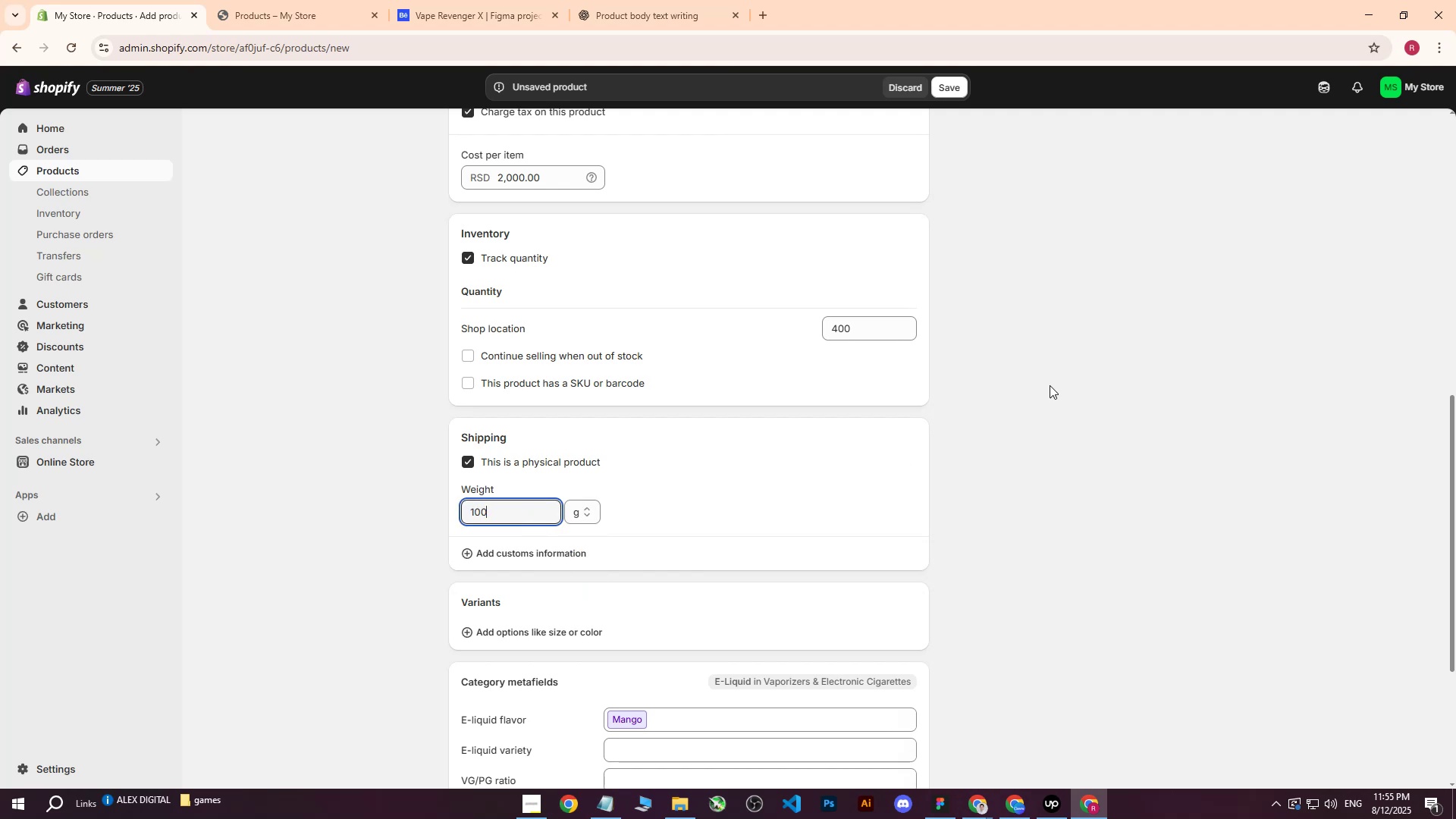 
left_click([1059, 378])
 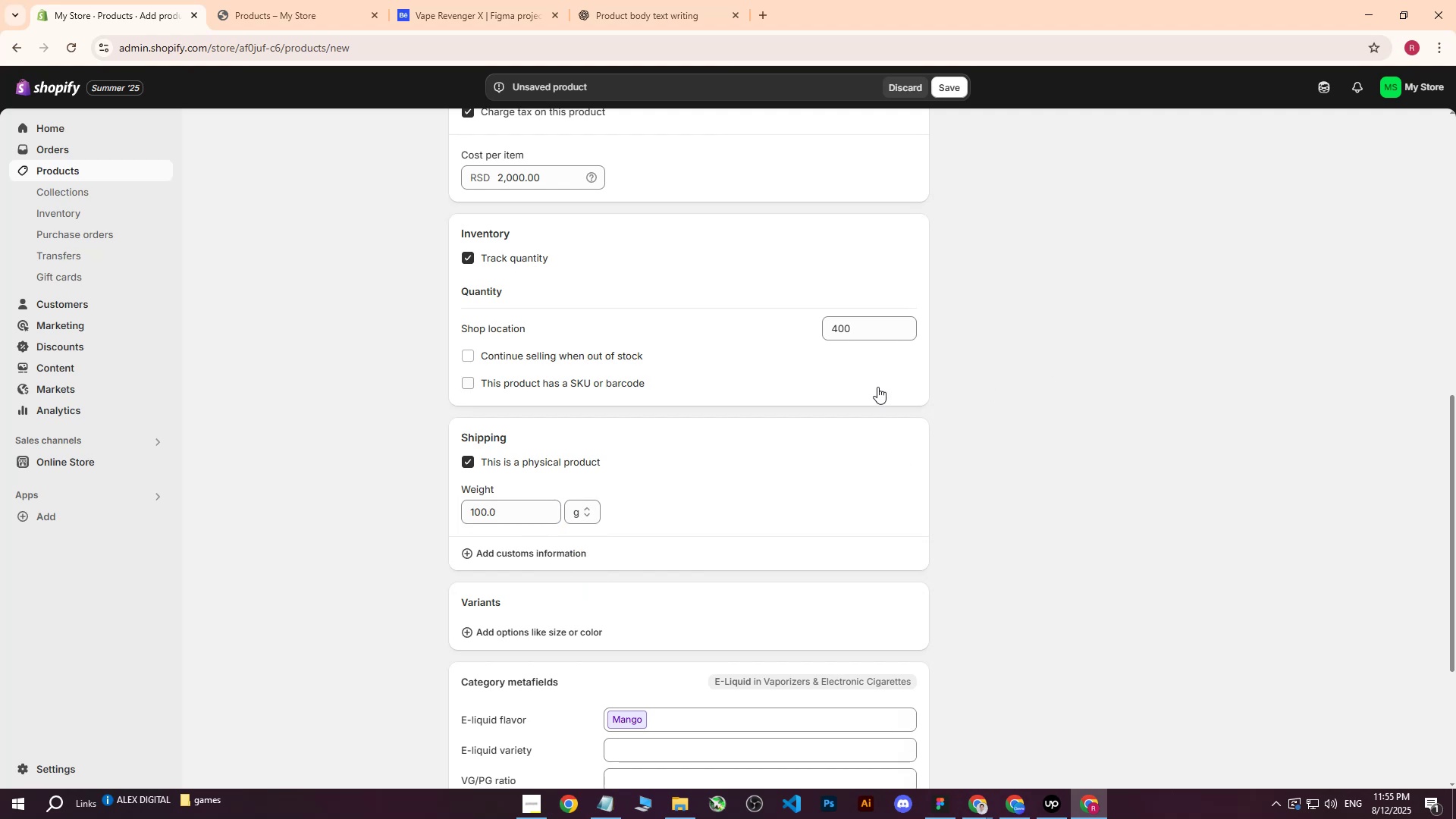 
scroll: coordinate [837, 386], scroll_direction: down, amount: 2.0
 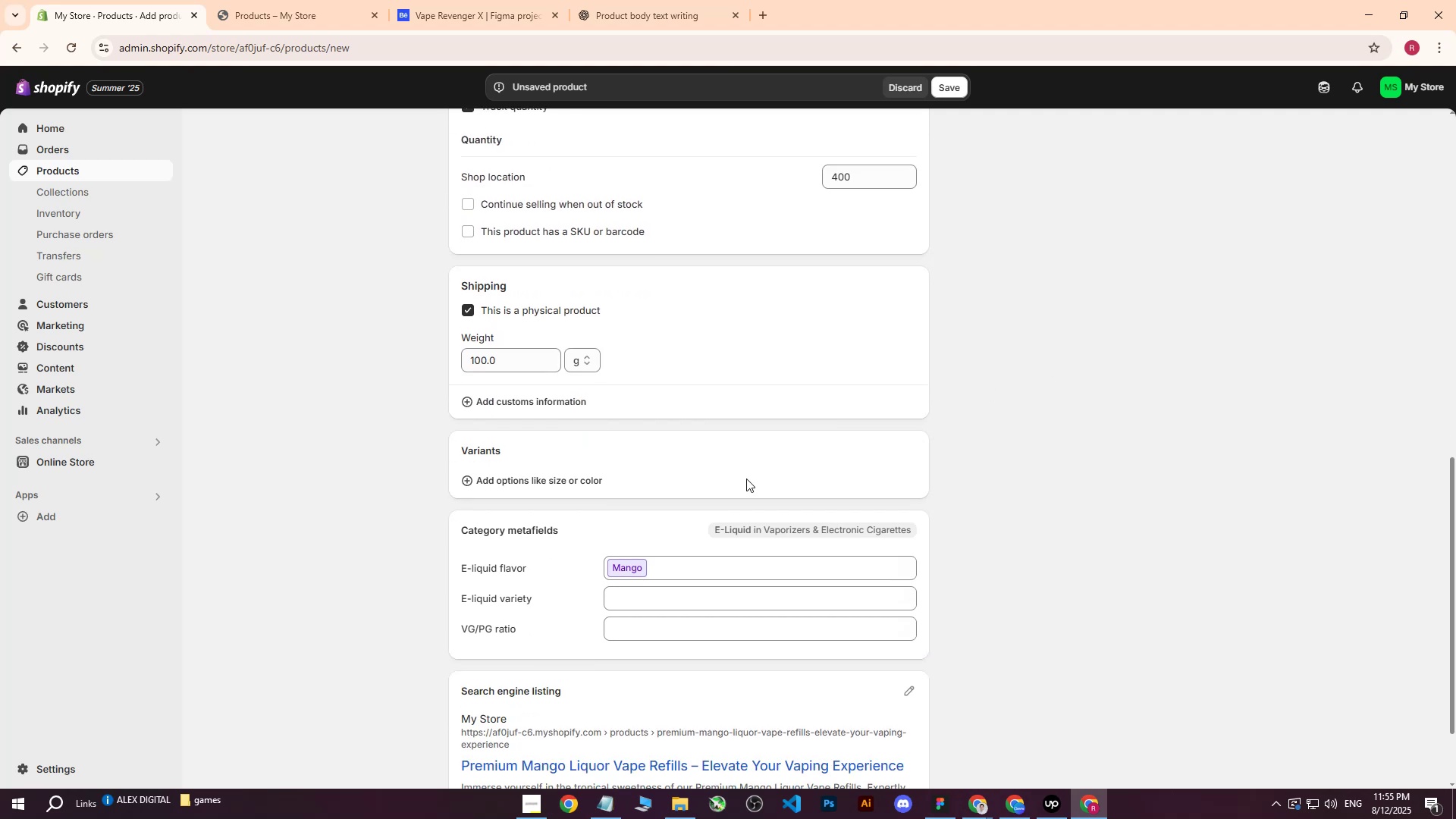 
scroll: coordinate [818, 397], scroll_direction: up, amount: 12.0
 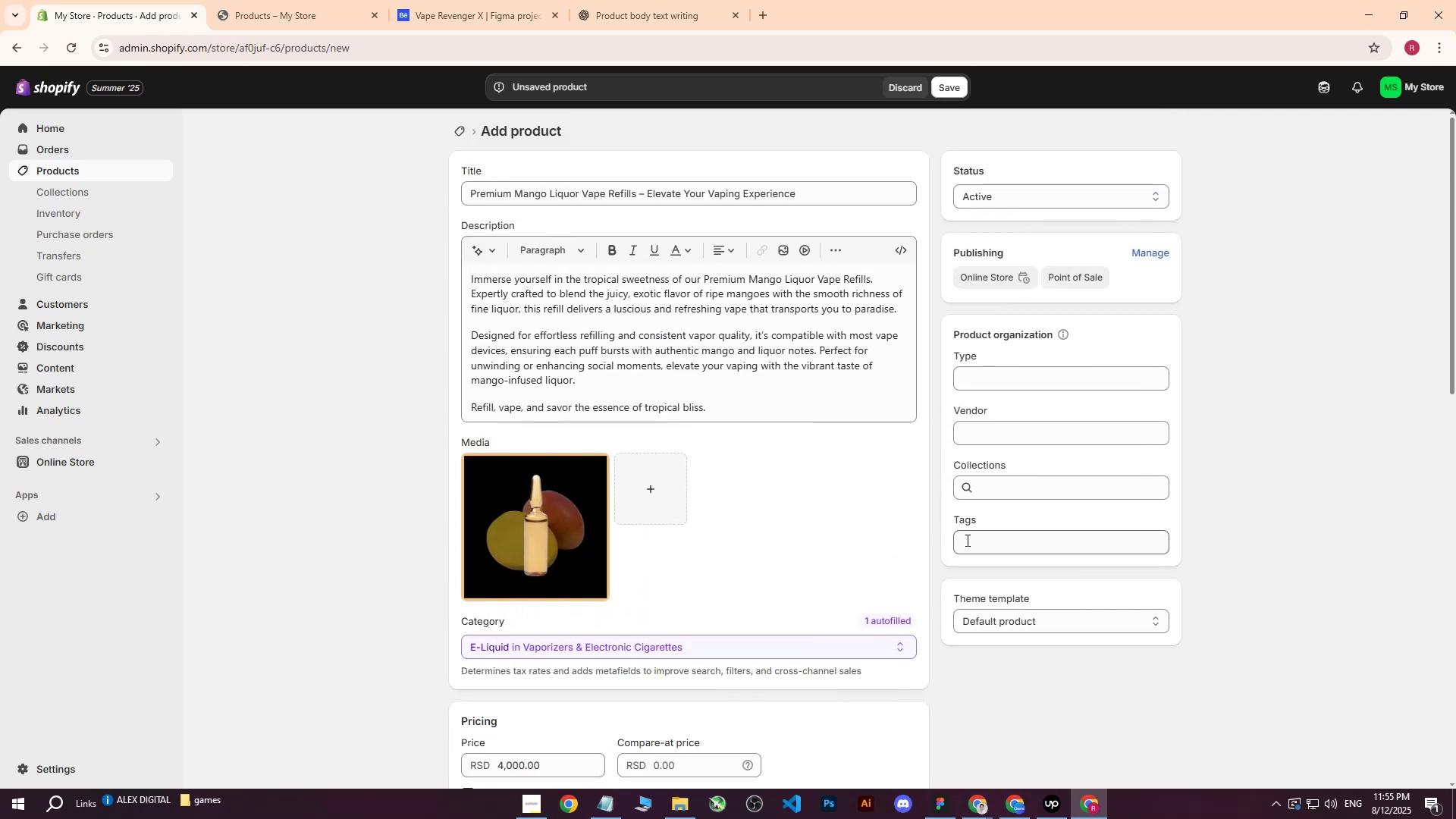 
left_click([968, 538])
 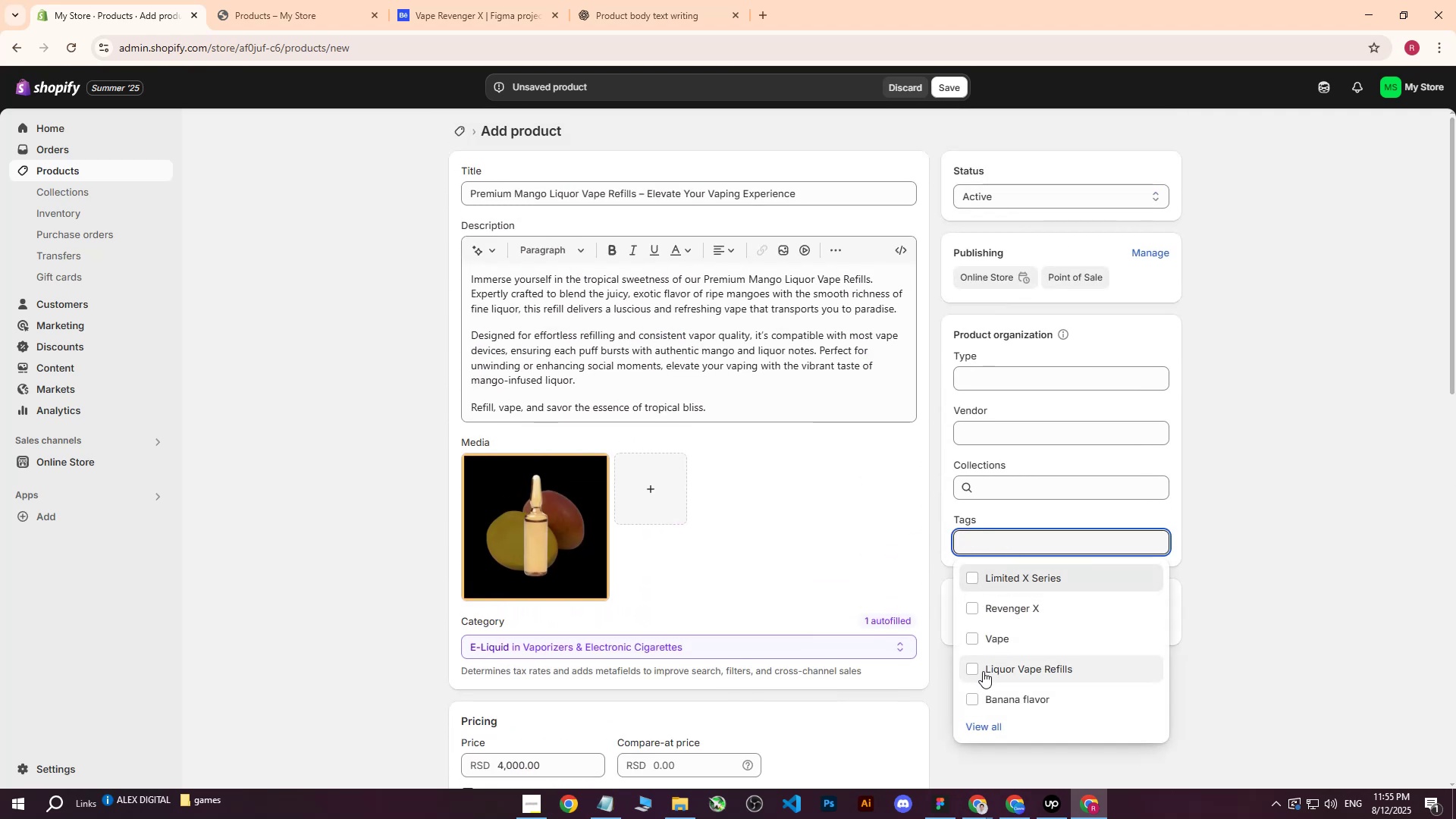 
left_click([975, 670])
 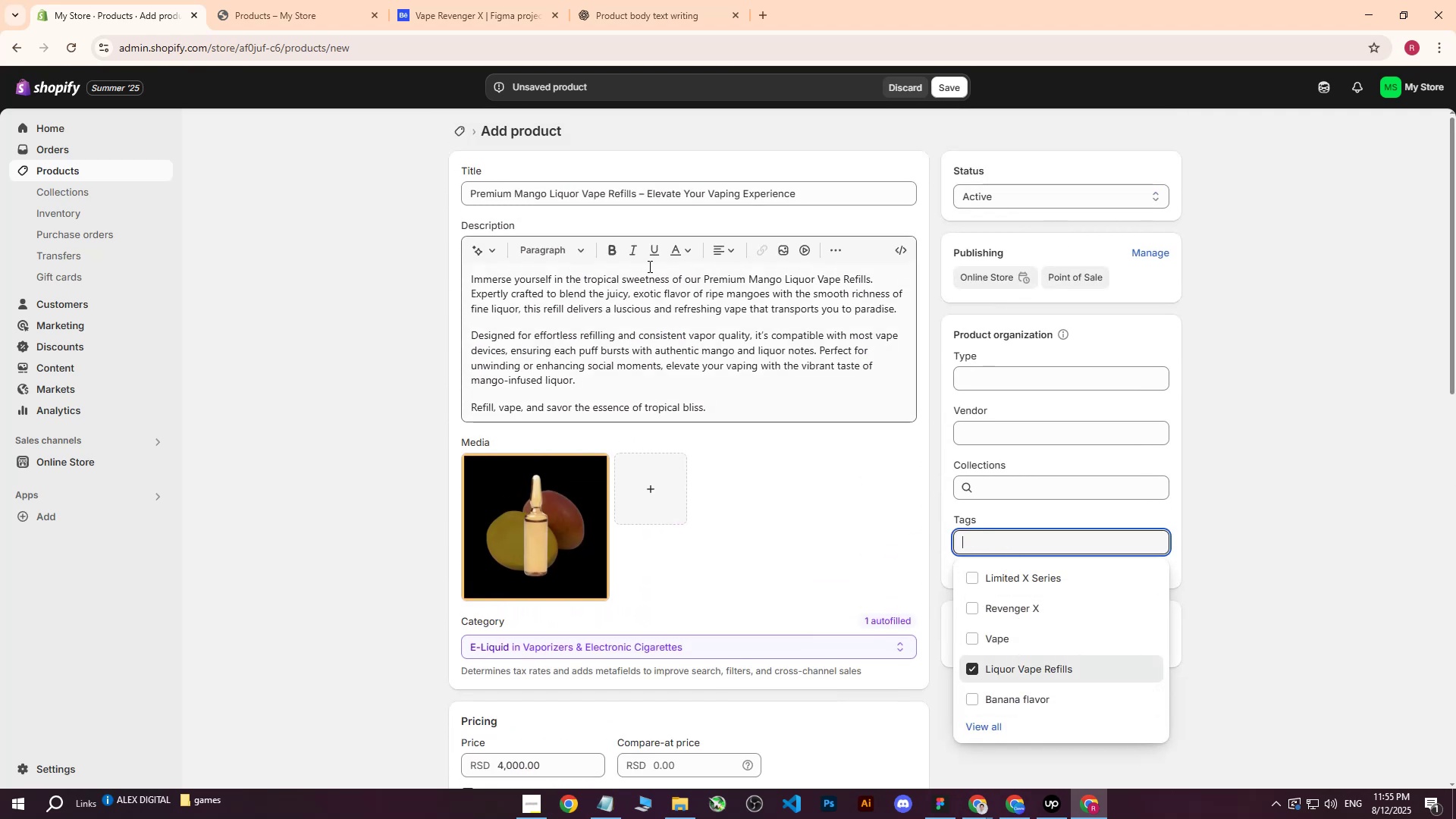 
left_click_drag(start_coordinate=[816, 190], to_coordinate=[467, 193])
 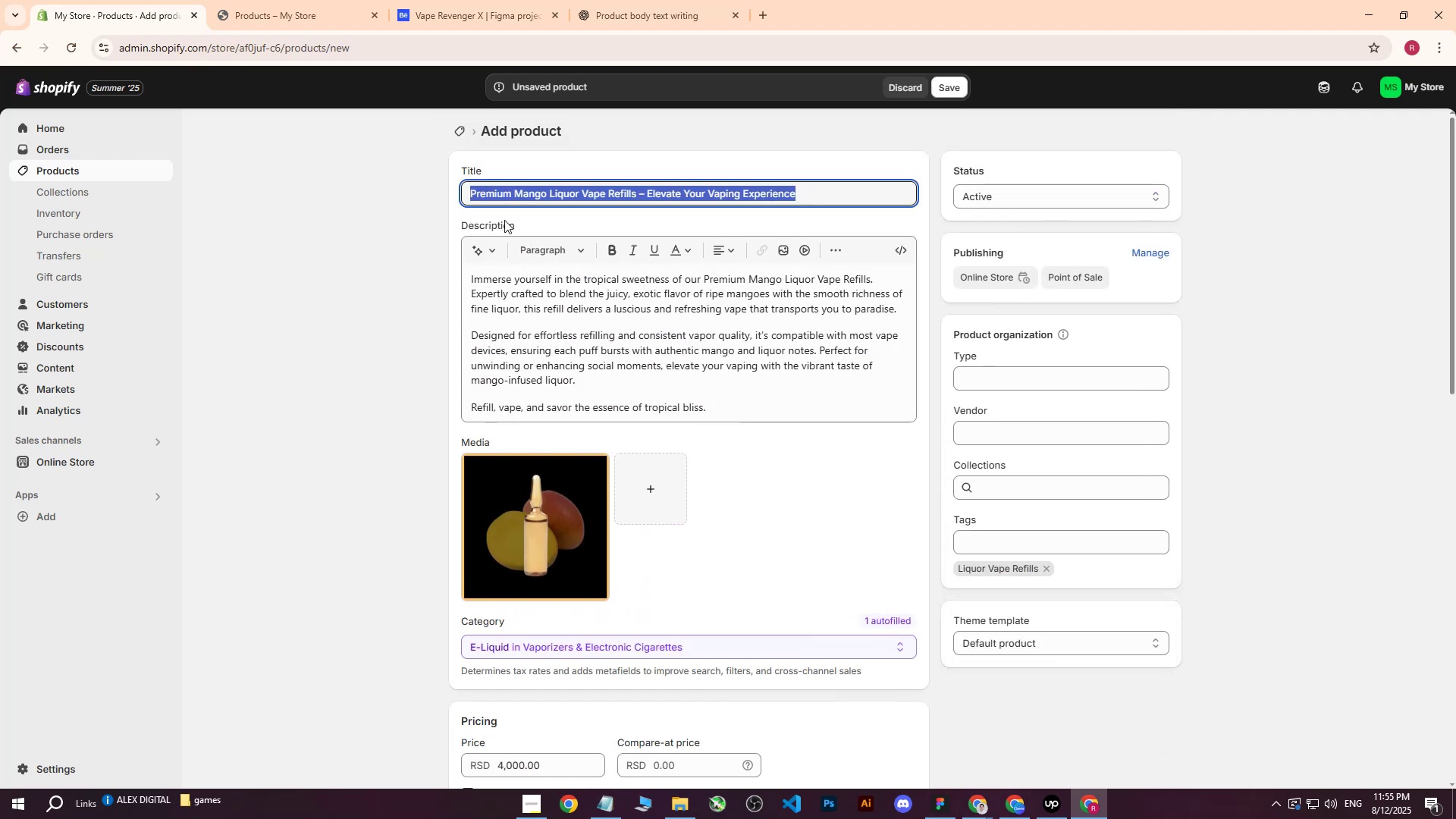 
key(Control+ControlLeft)
 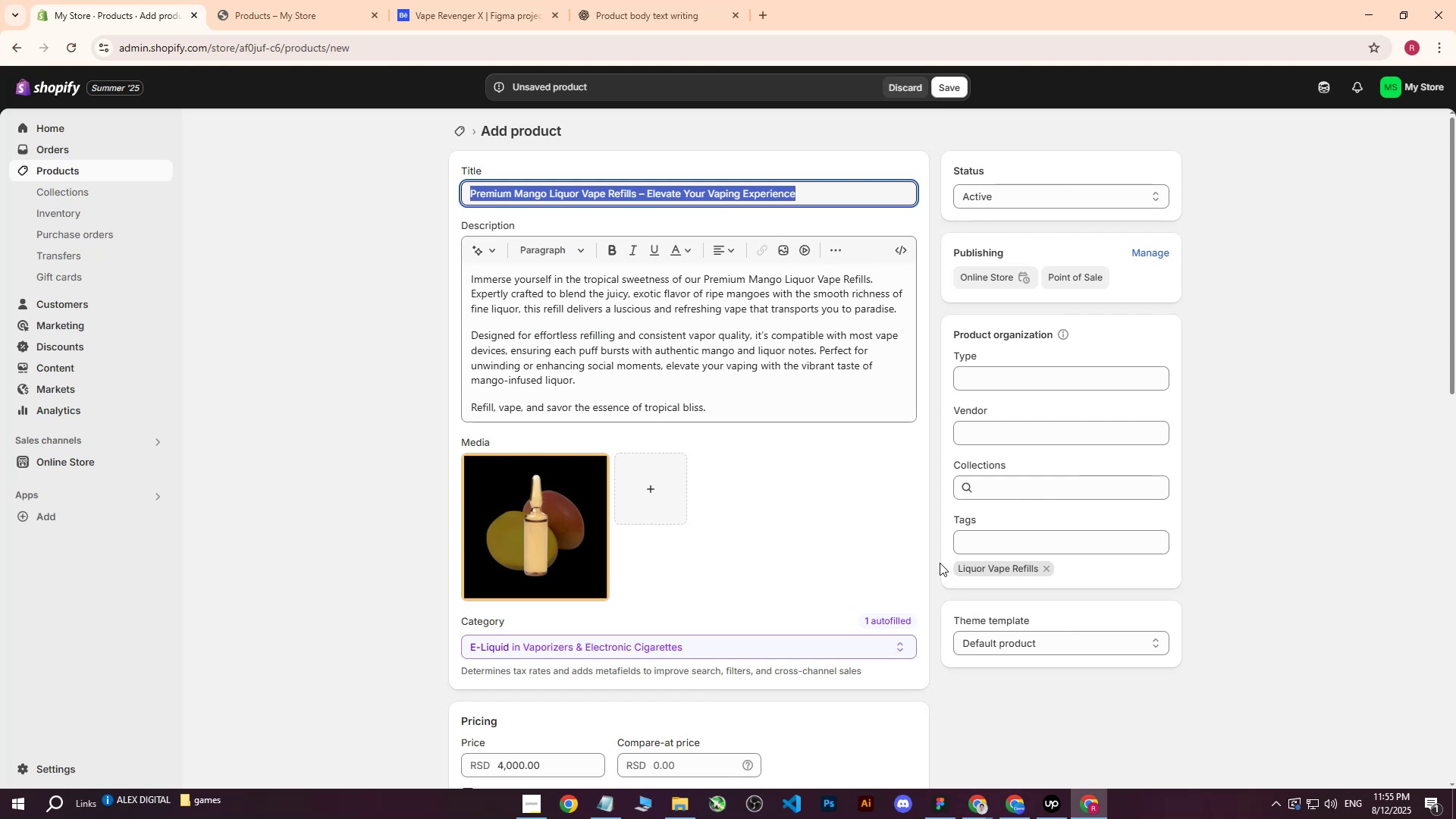 
key(Control+C)
 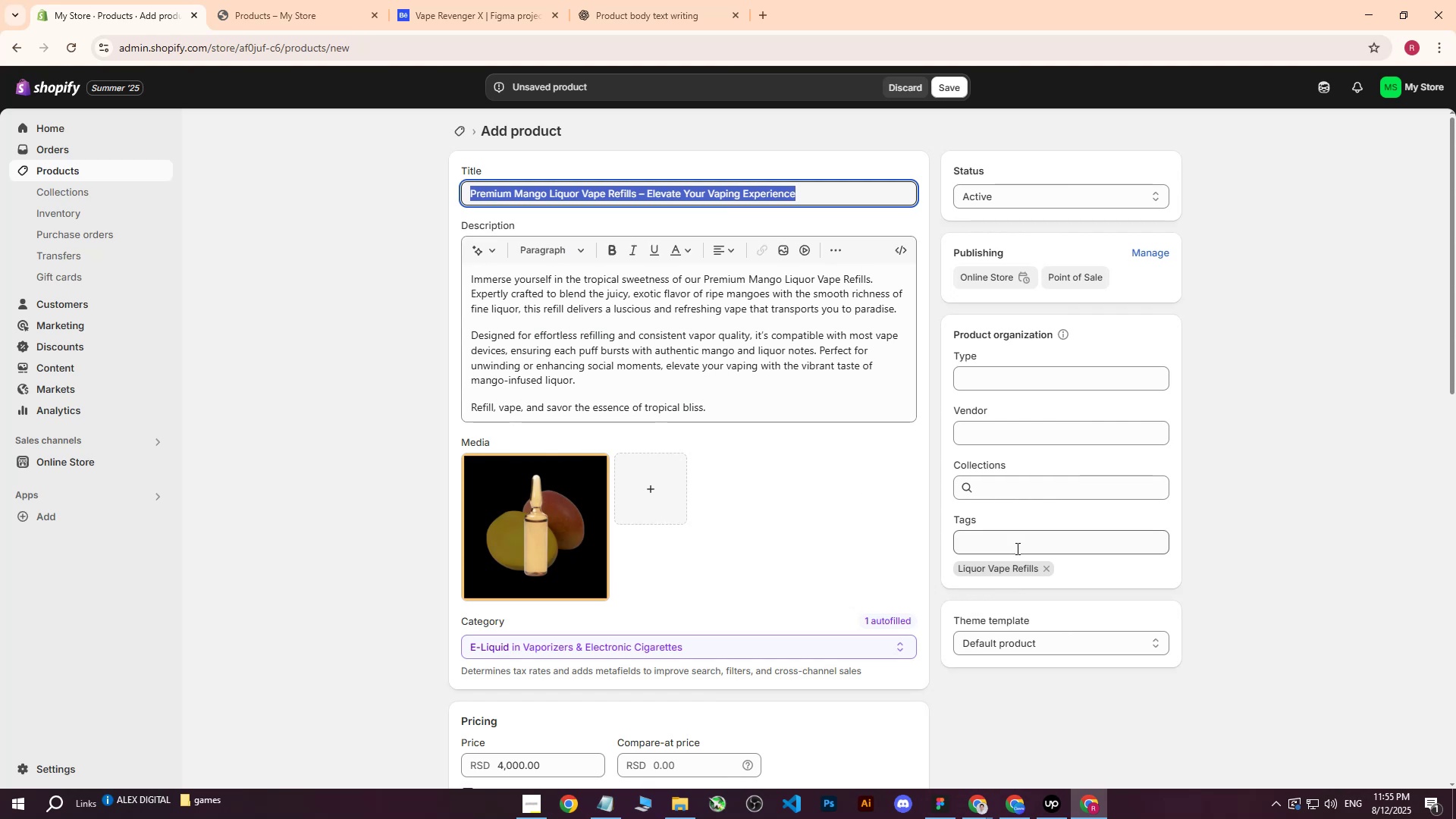 
left_click([1016, 548])
 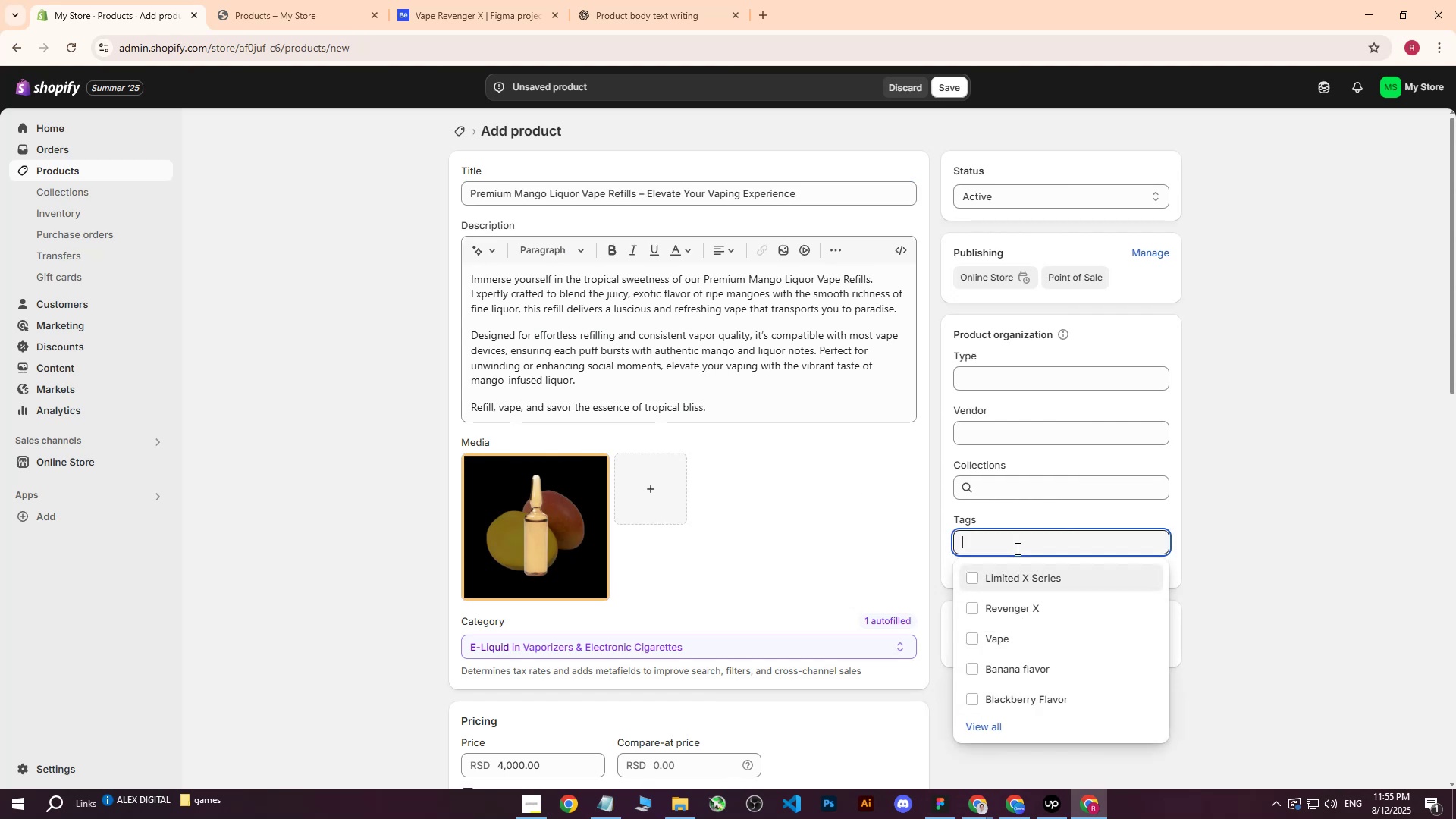 
key(Control+ControlLeft)
 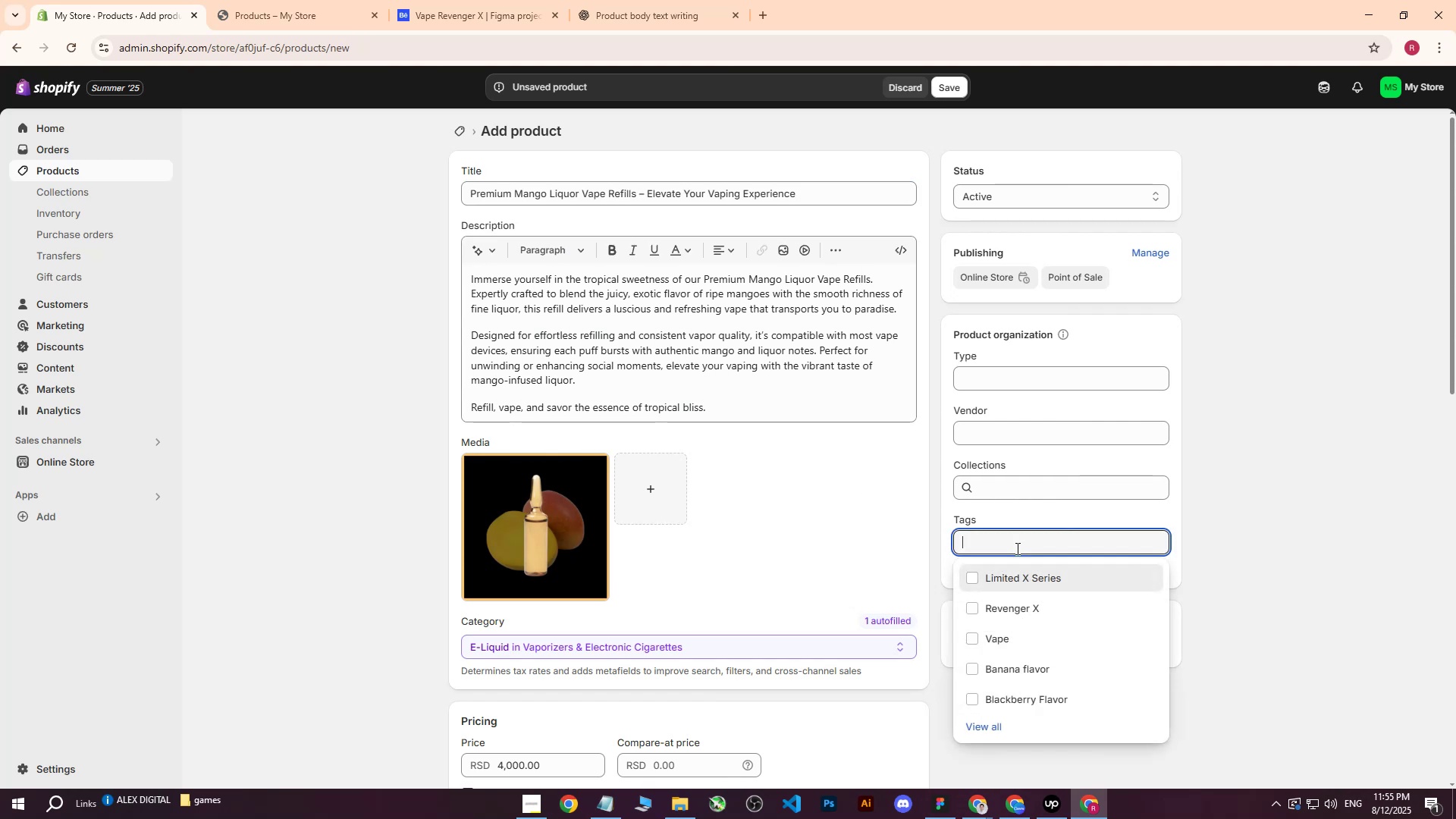 
key(Control+V)
 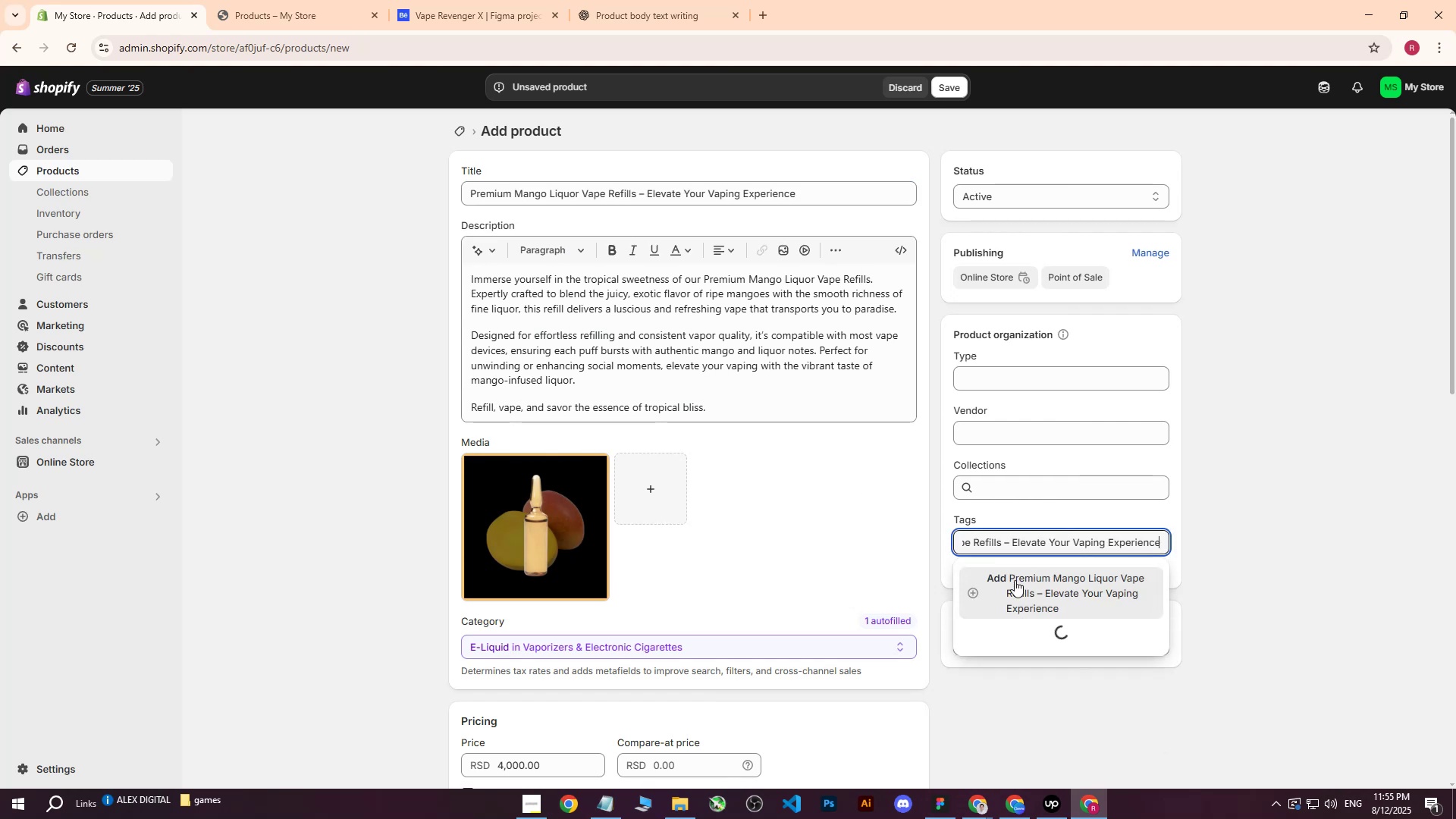 
left_click([1015, 580])
 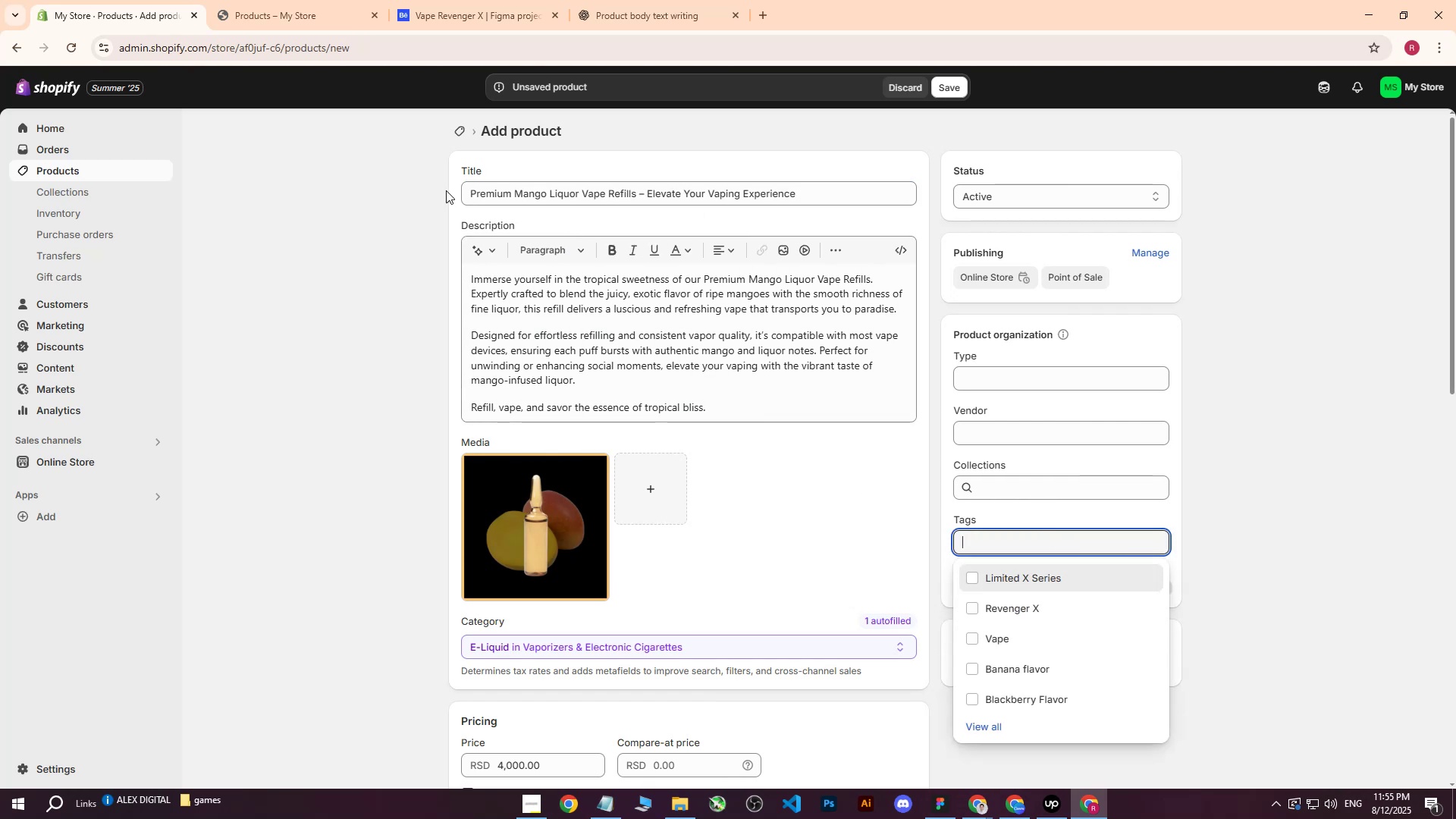 
left_click_drag(start_coordinate=[464, 193], to_coordinate=[634, 202])
 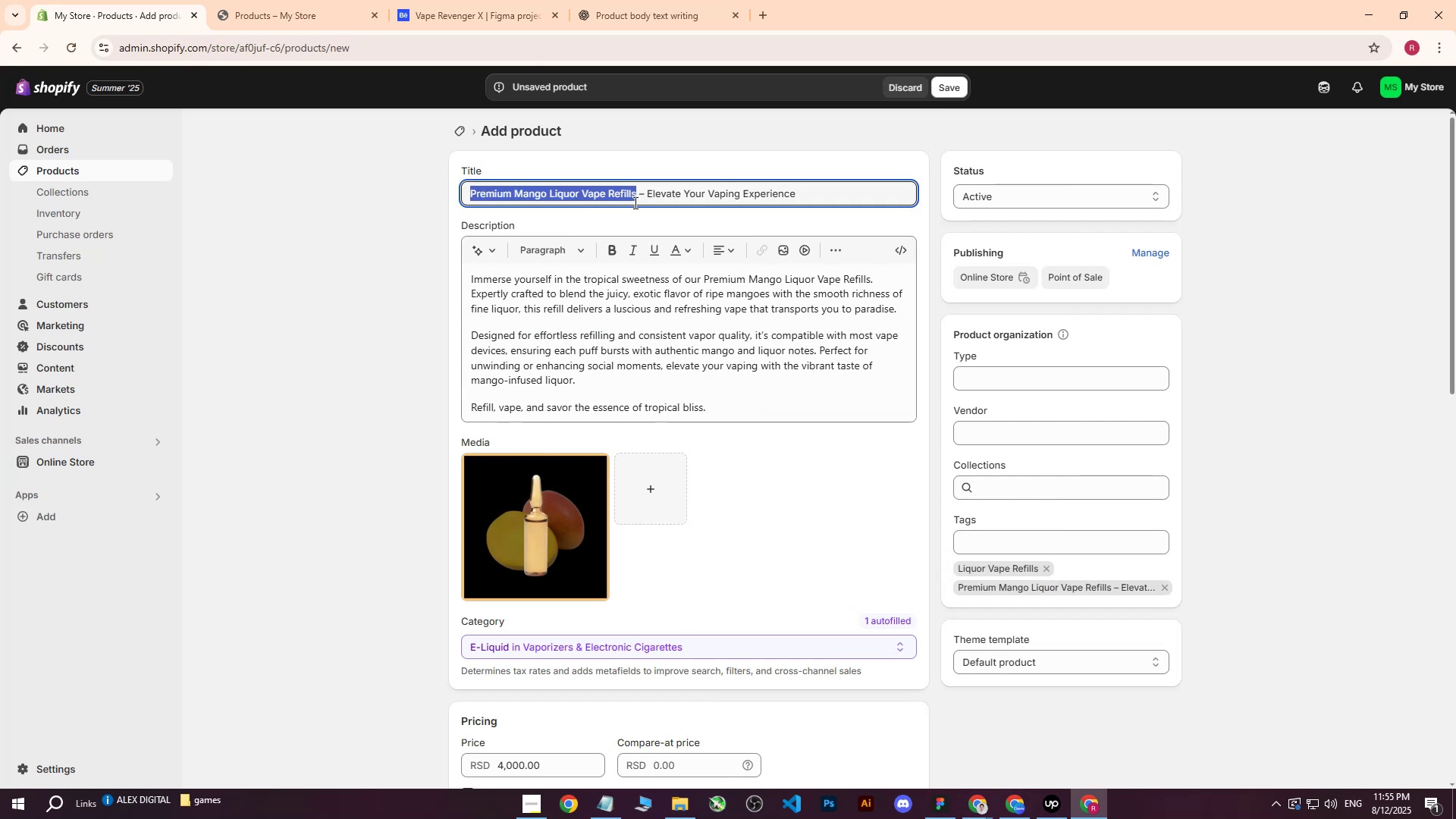 
key(Control+ControlLeft)
 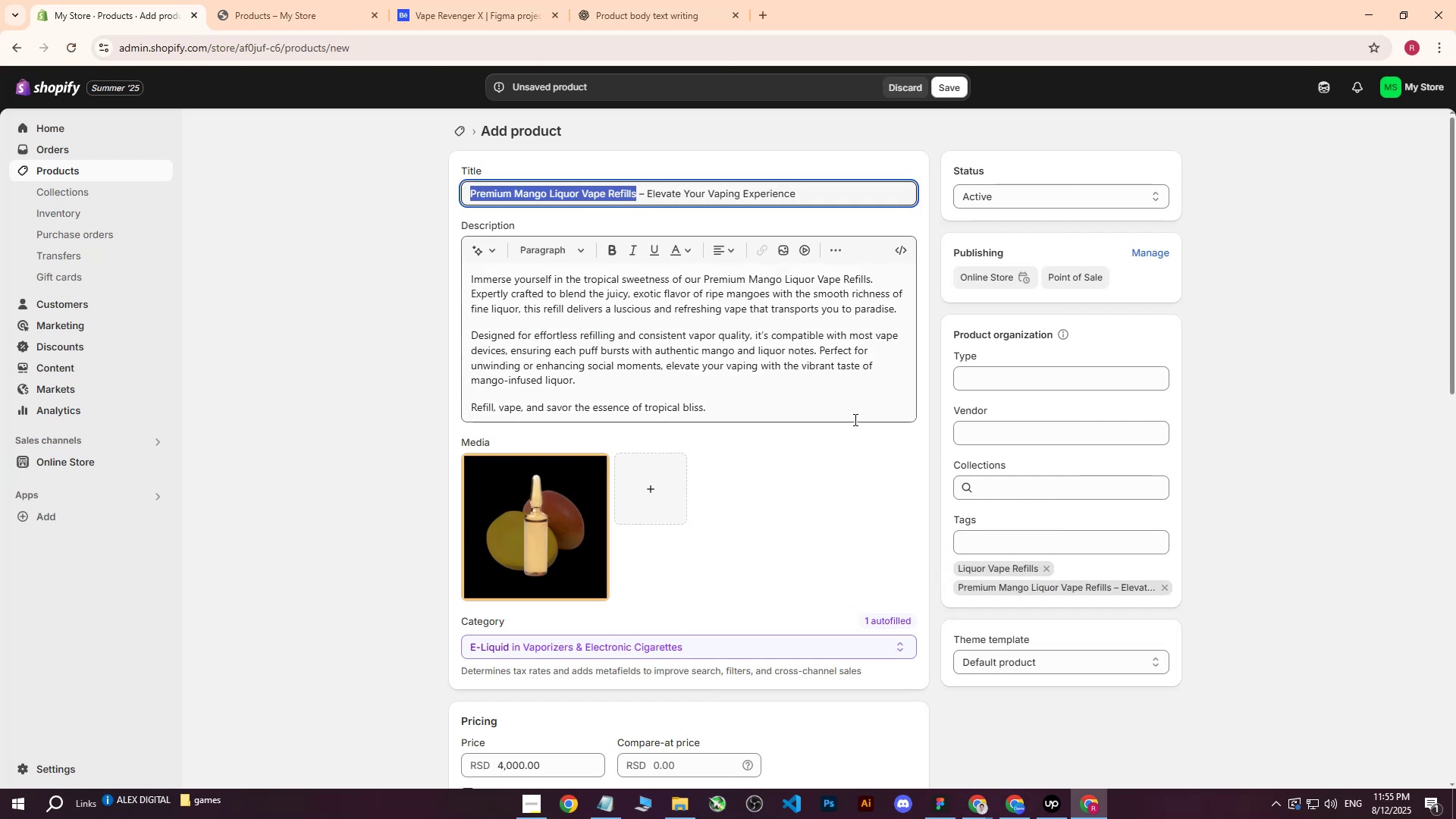 
key(Control+C)
 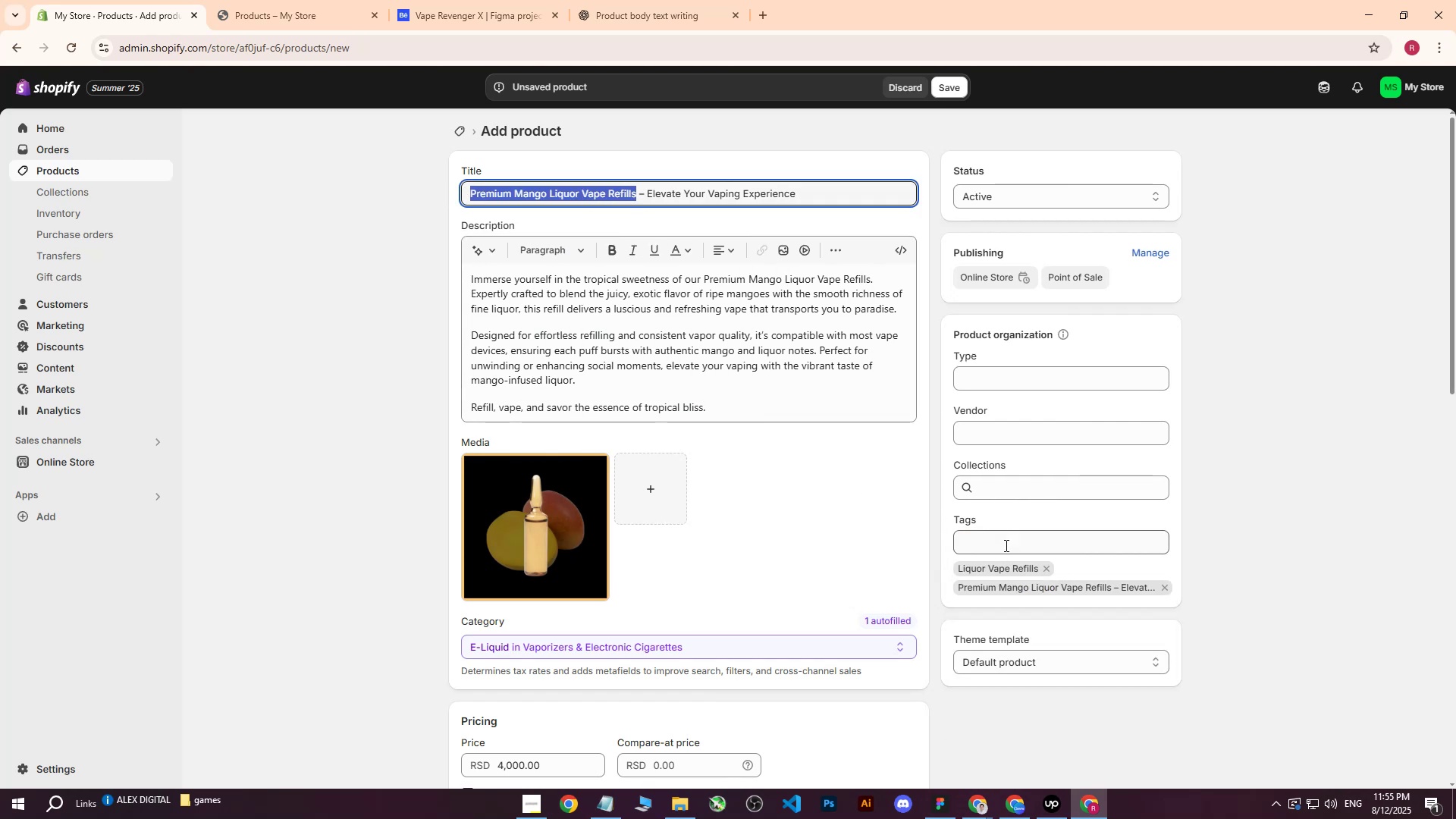 
left_click([1005, 545])
 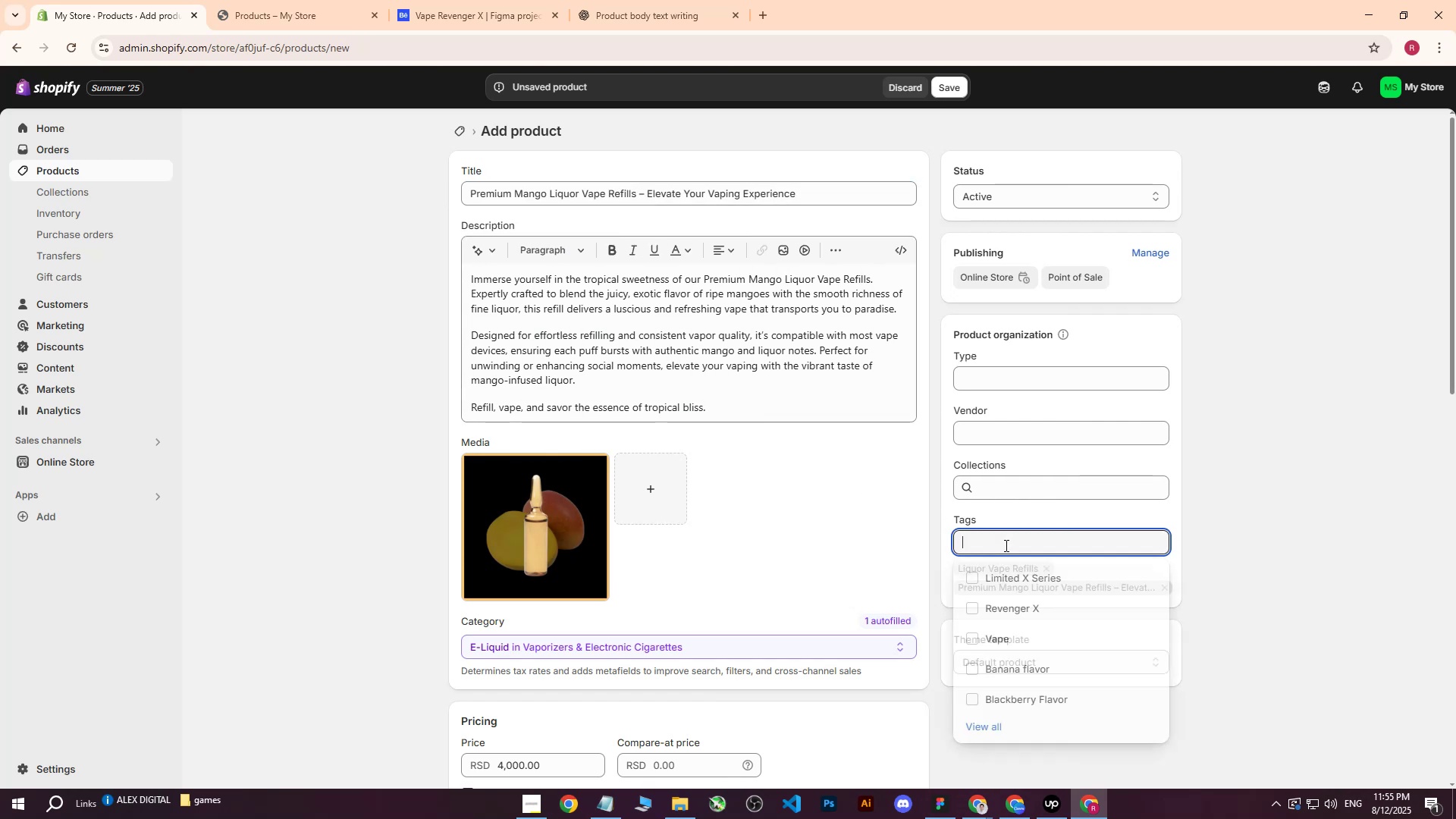 
key(Control+ControlLeft)
 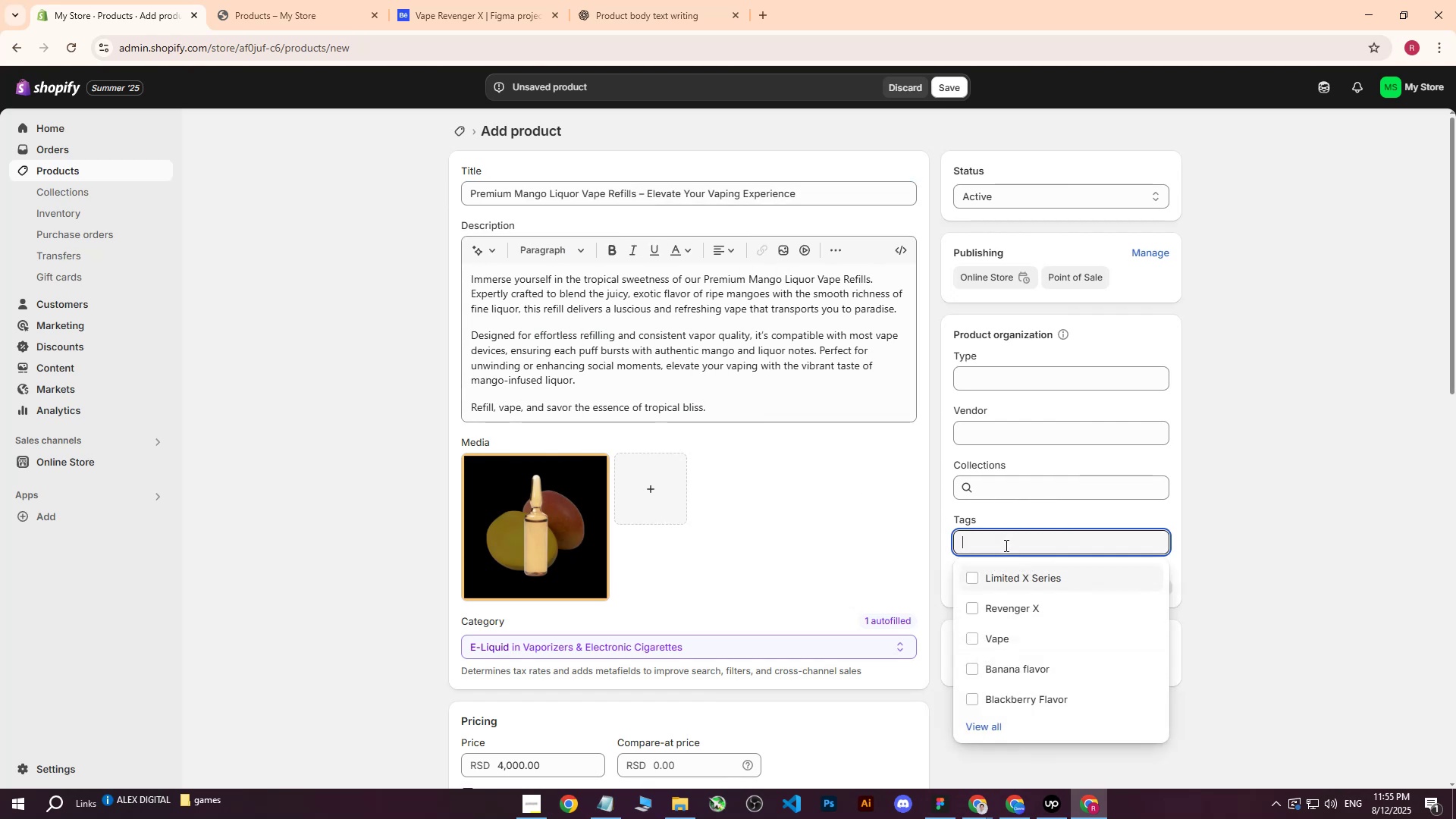 
key(Control+V)
 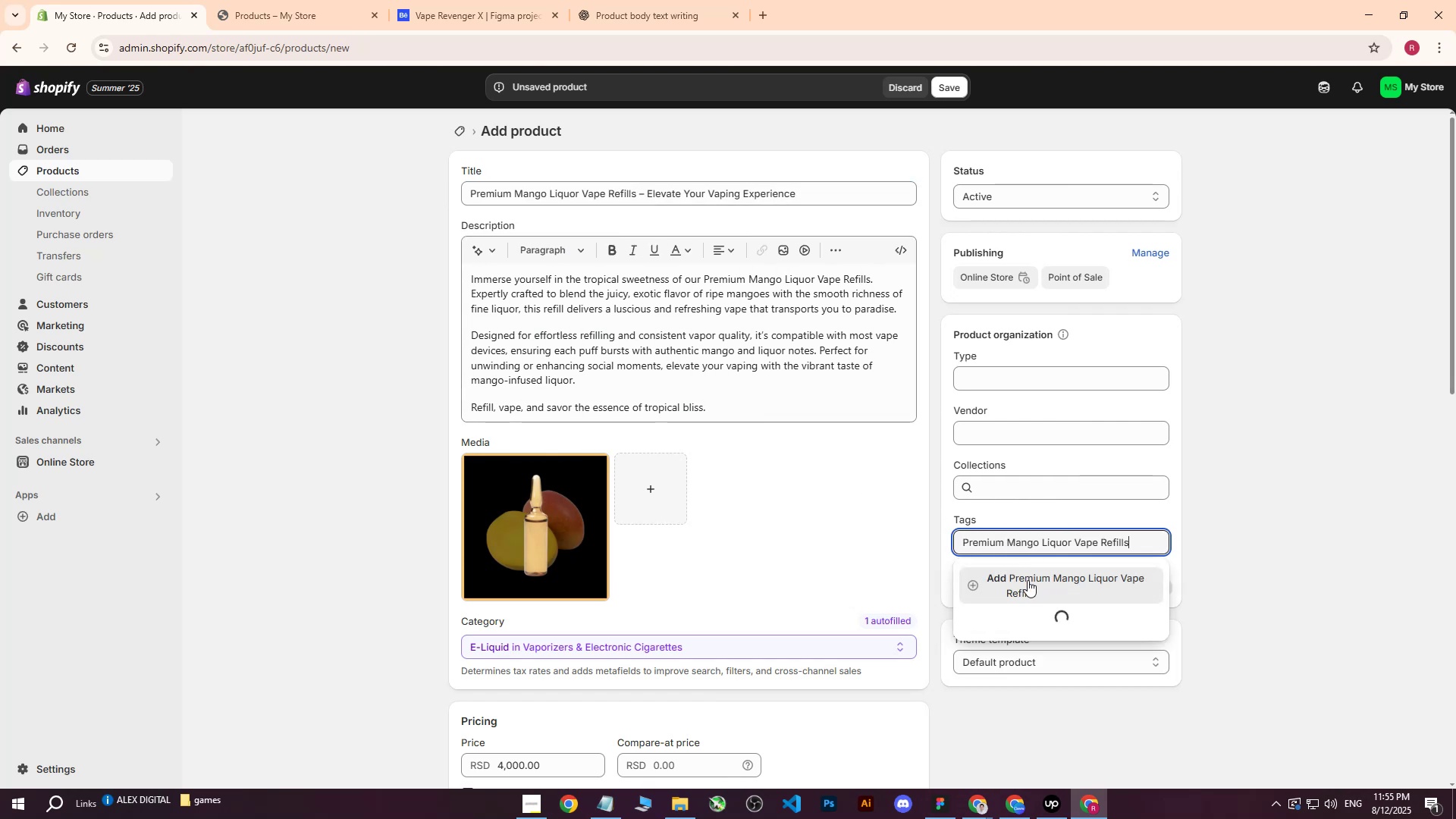 
left_click([1028, 584])
 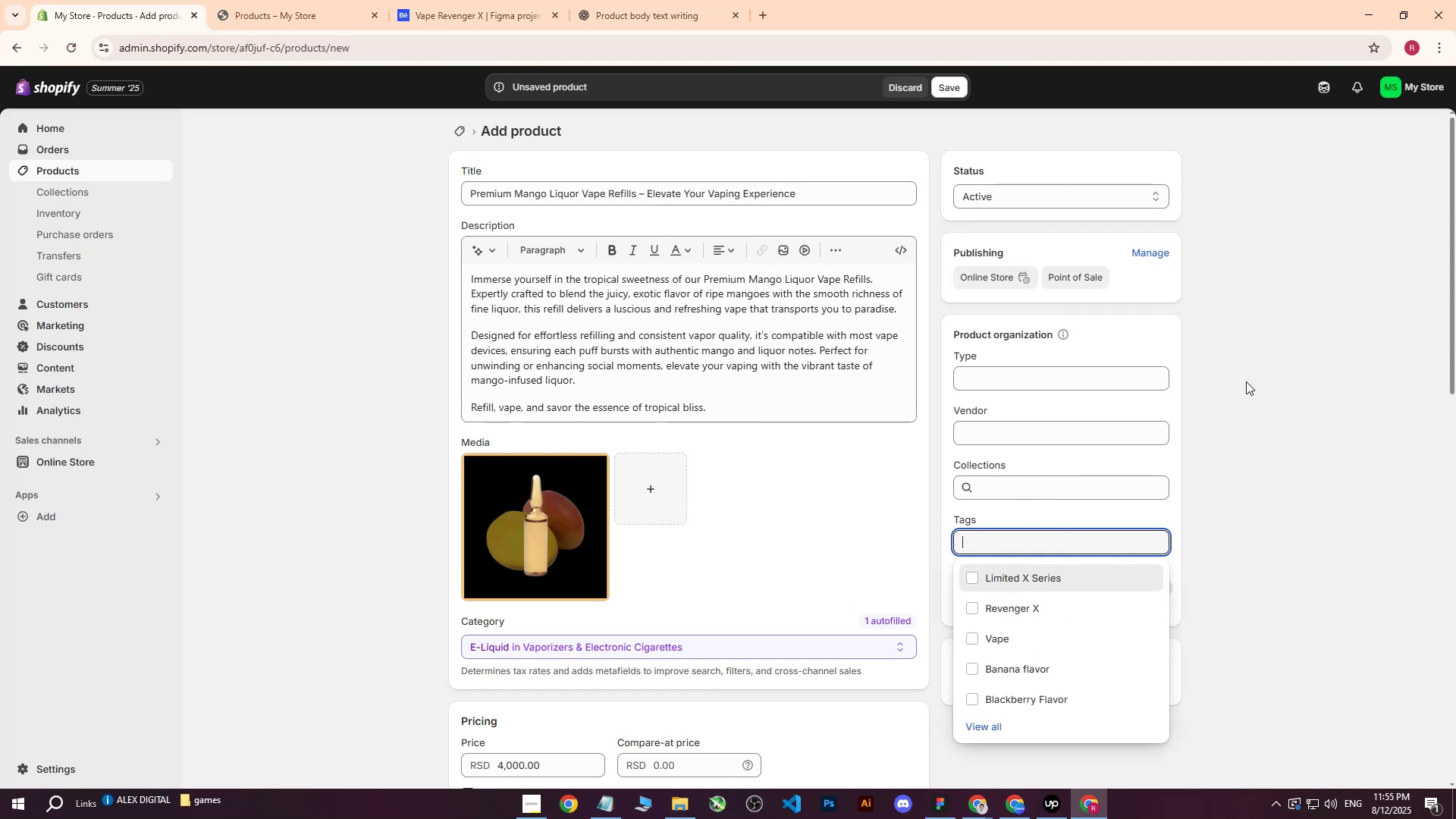 
double_click([1246, 381])
 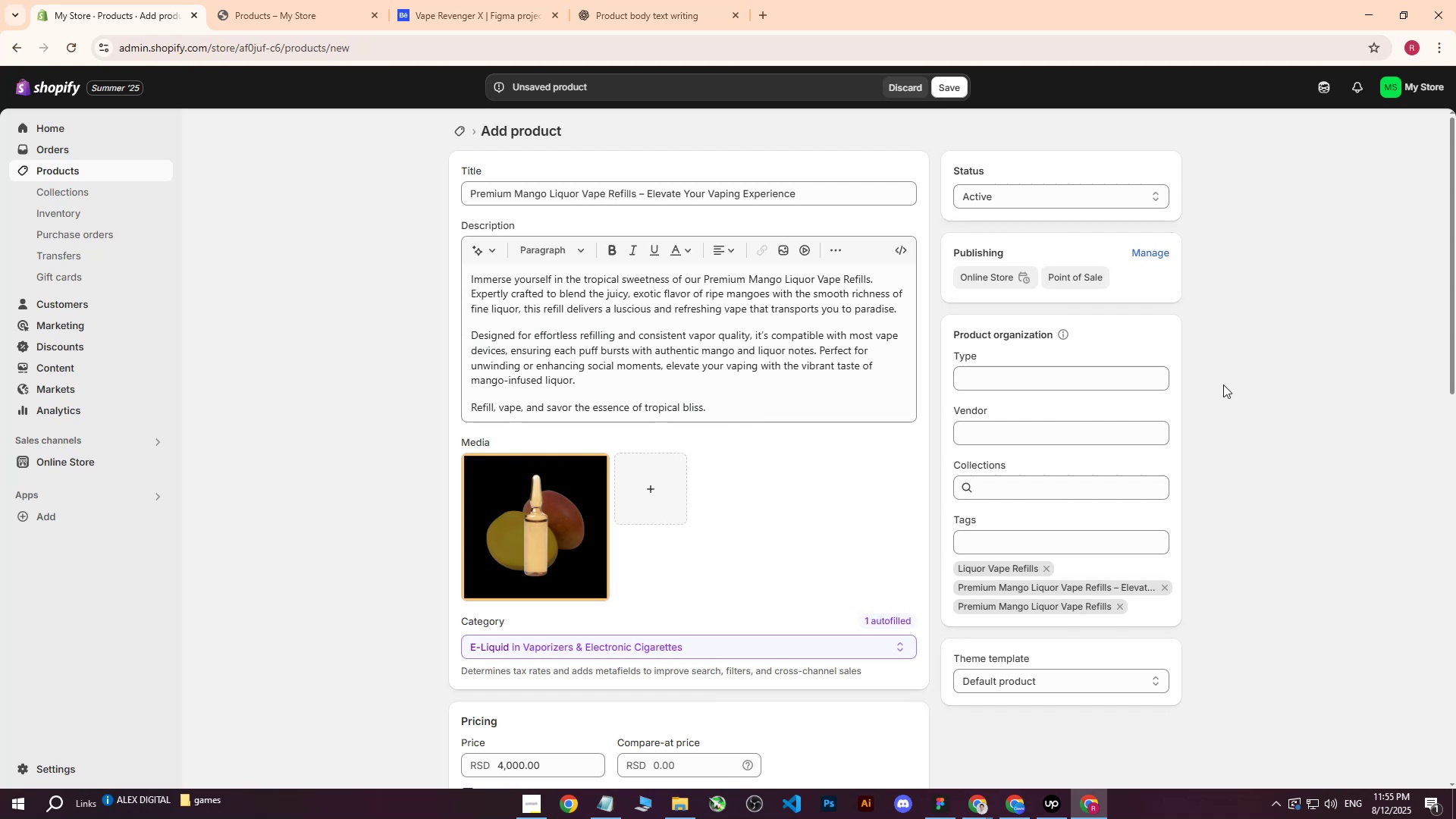 
wait(9.4)
 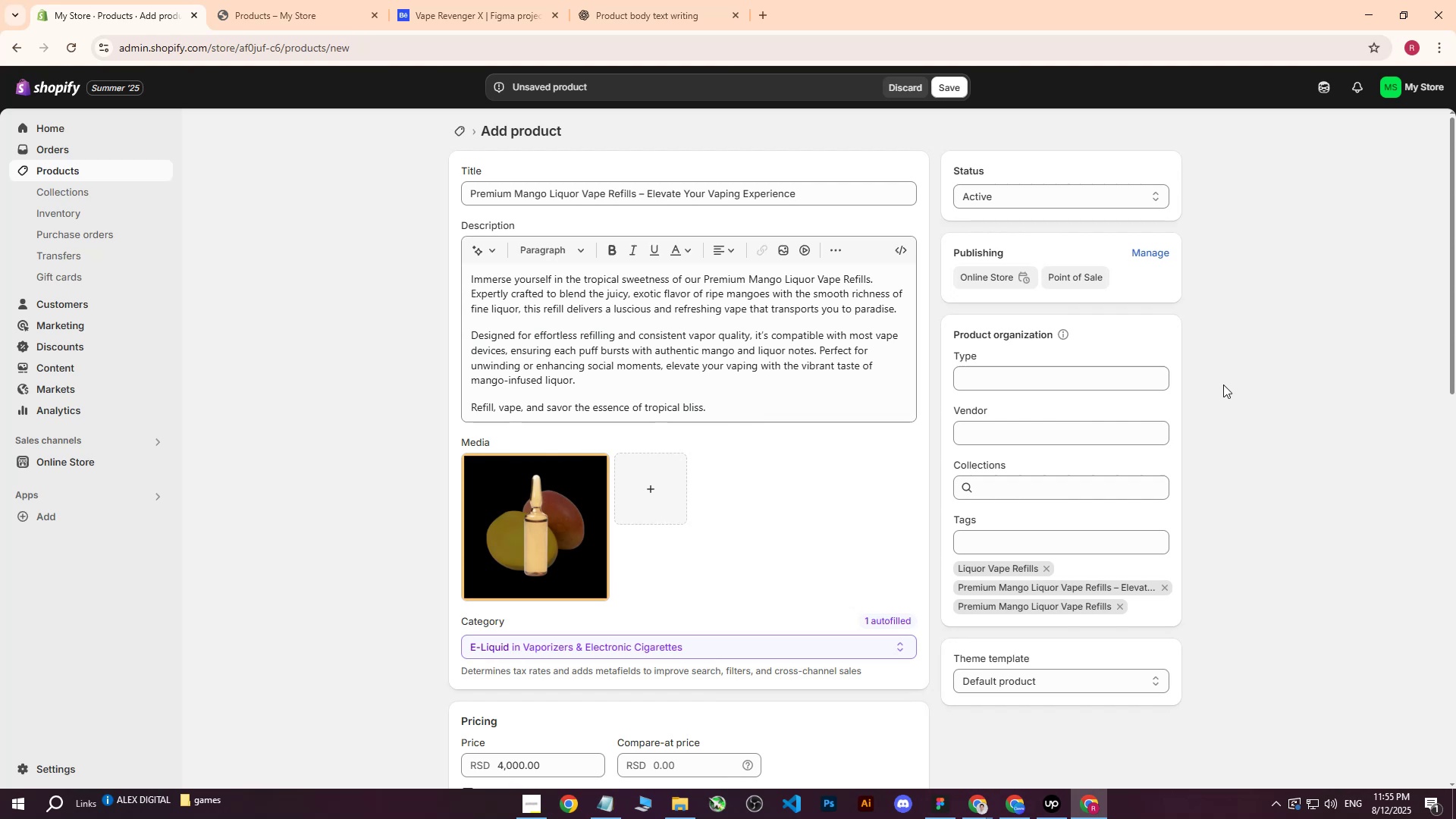 
scroll: coordinate [806, 333], scroll_direction: down, amount: 10.0
 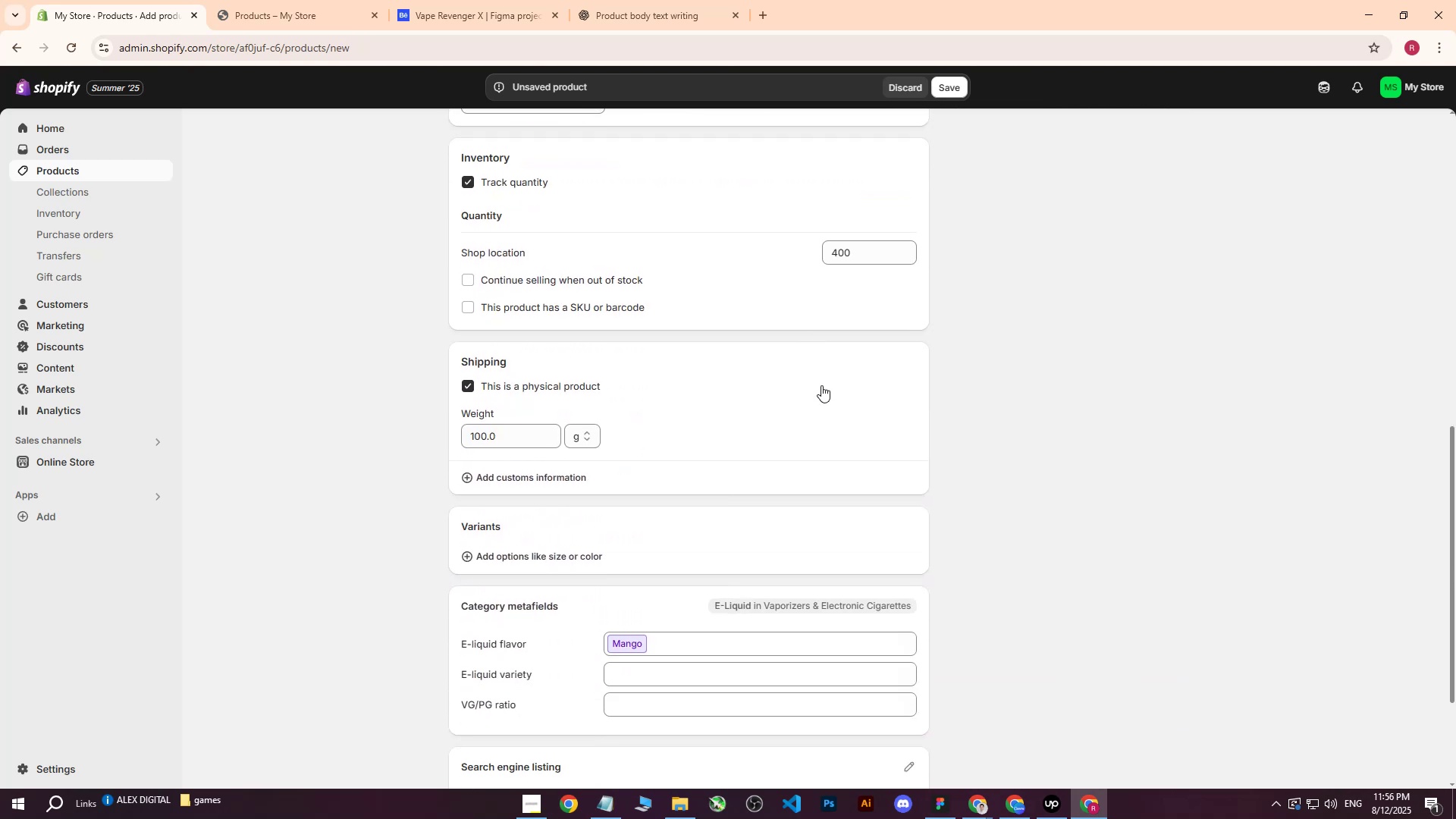 
scroll: coordinate [821, 385], scroll_direction: up, amount: 11.0
 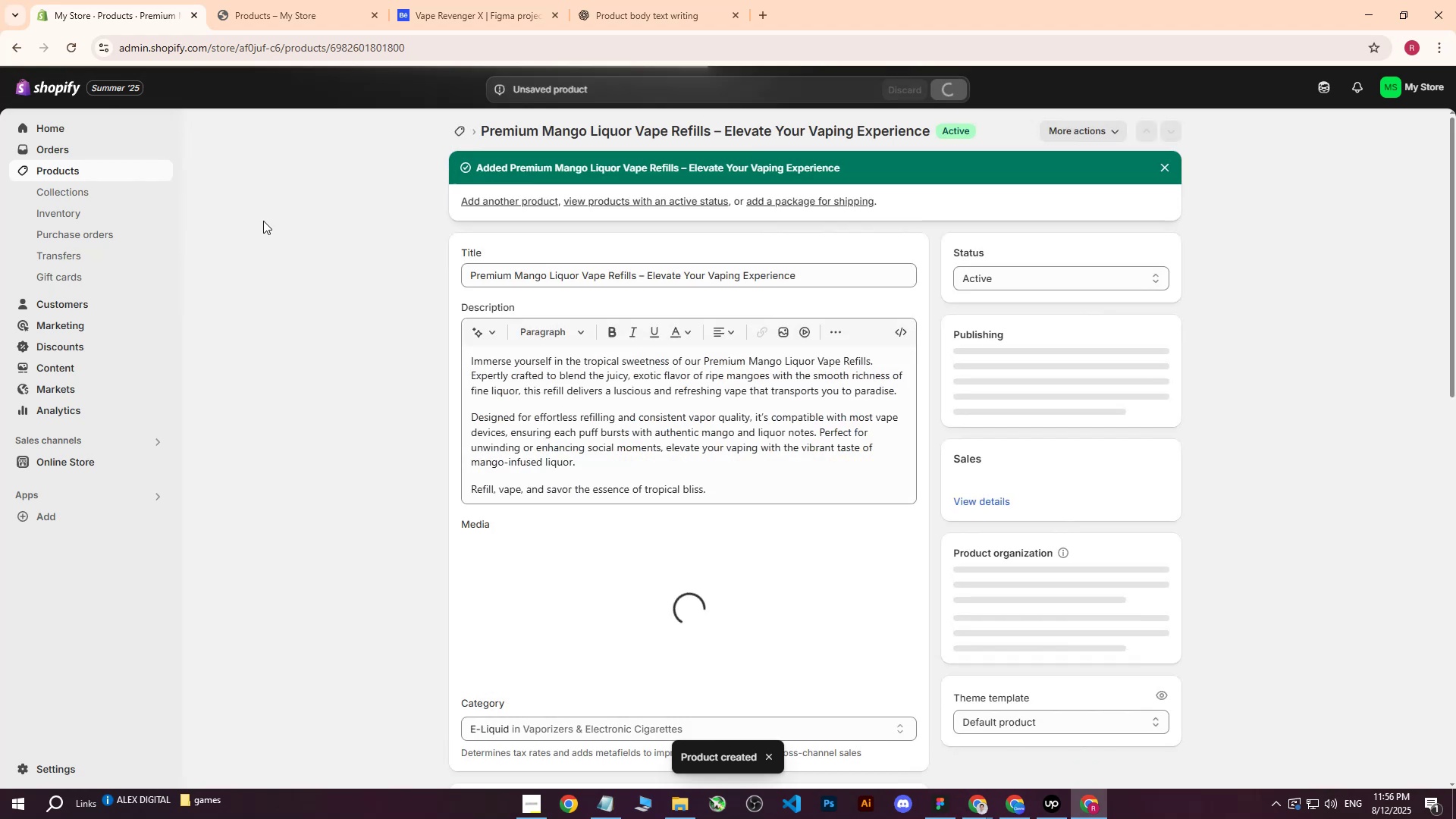 
scroll: coordinate [359, 264], scroll_direction: down, amount: 4.0
 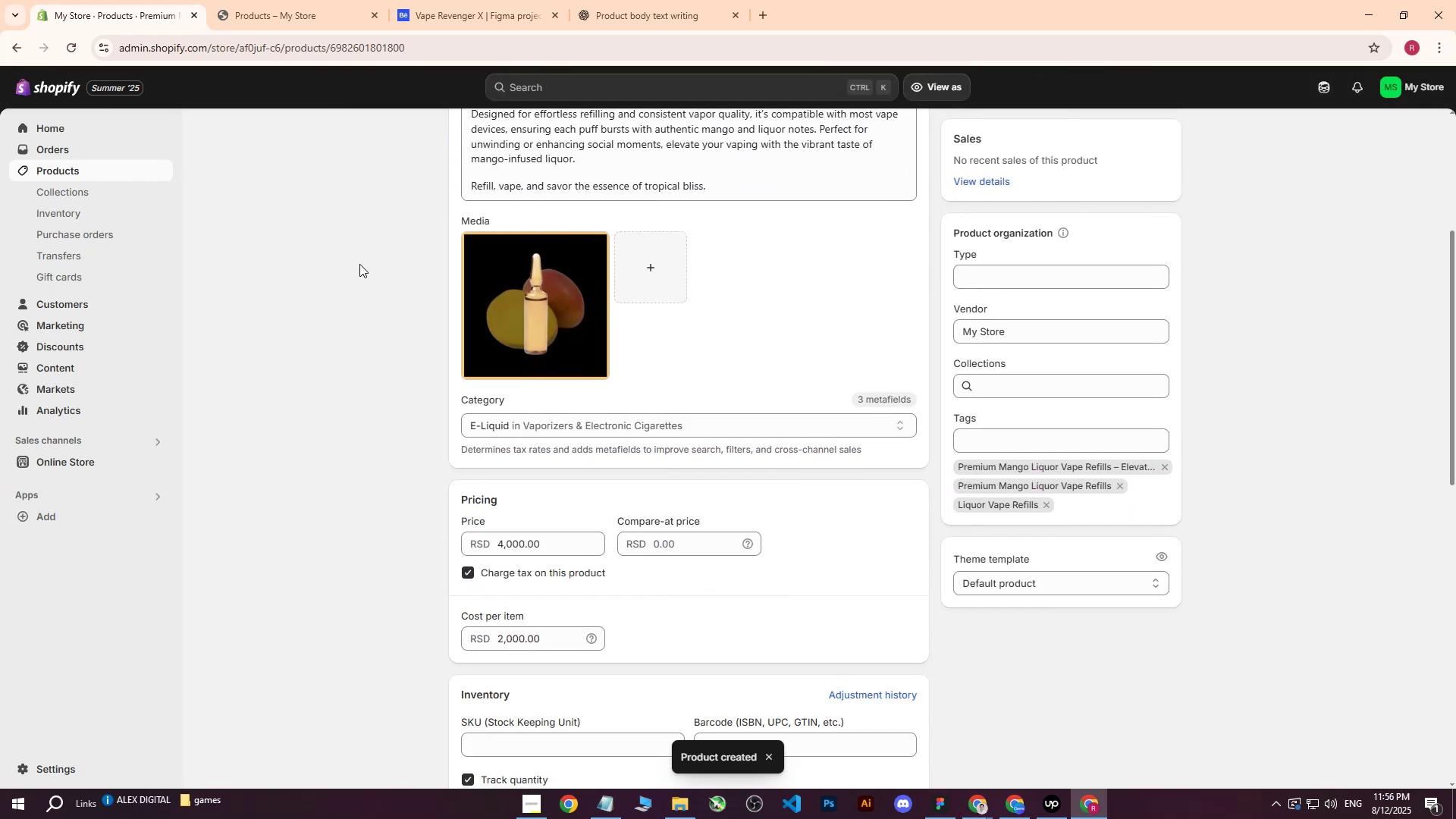 
scroll: coordinate [360, 270], scroll_direction: up, amount: 7.0
 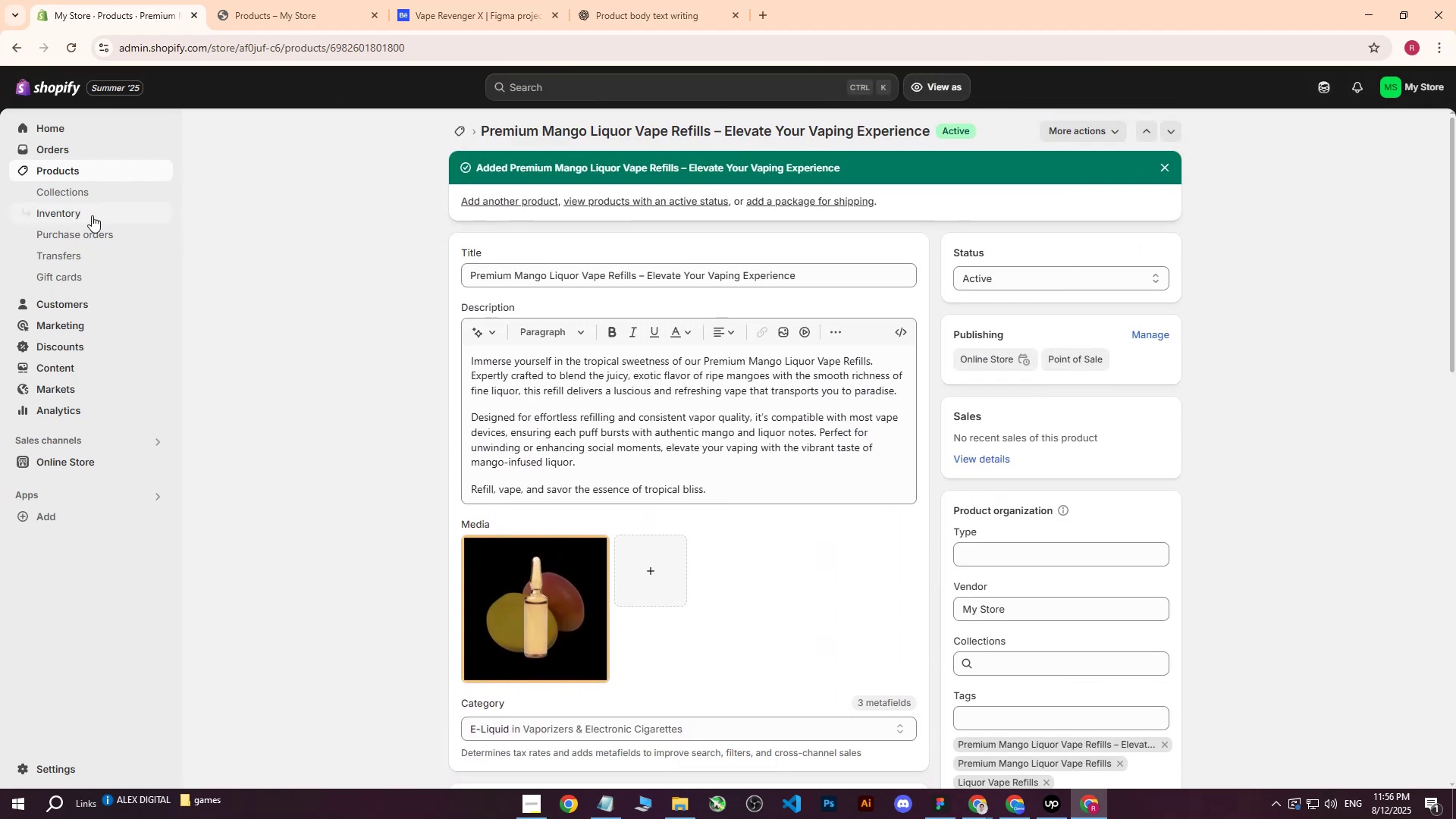 
left_click([83, 171])
 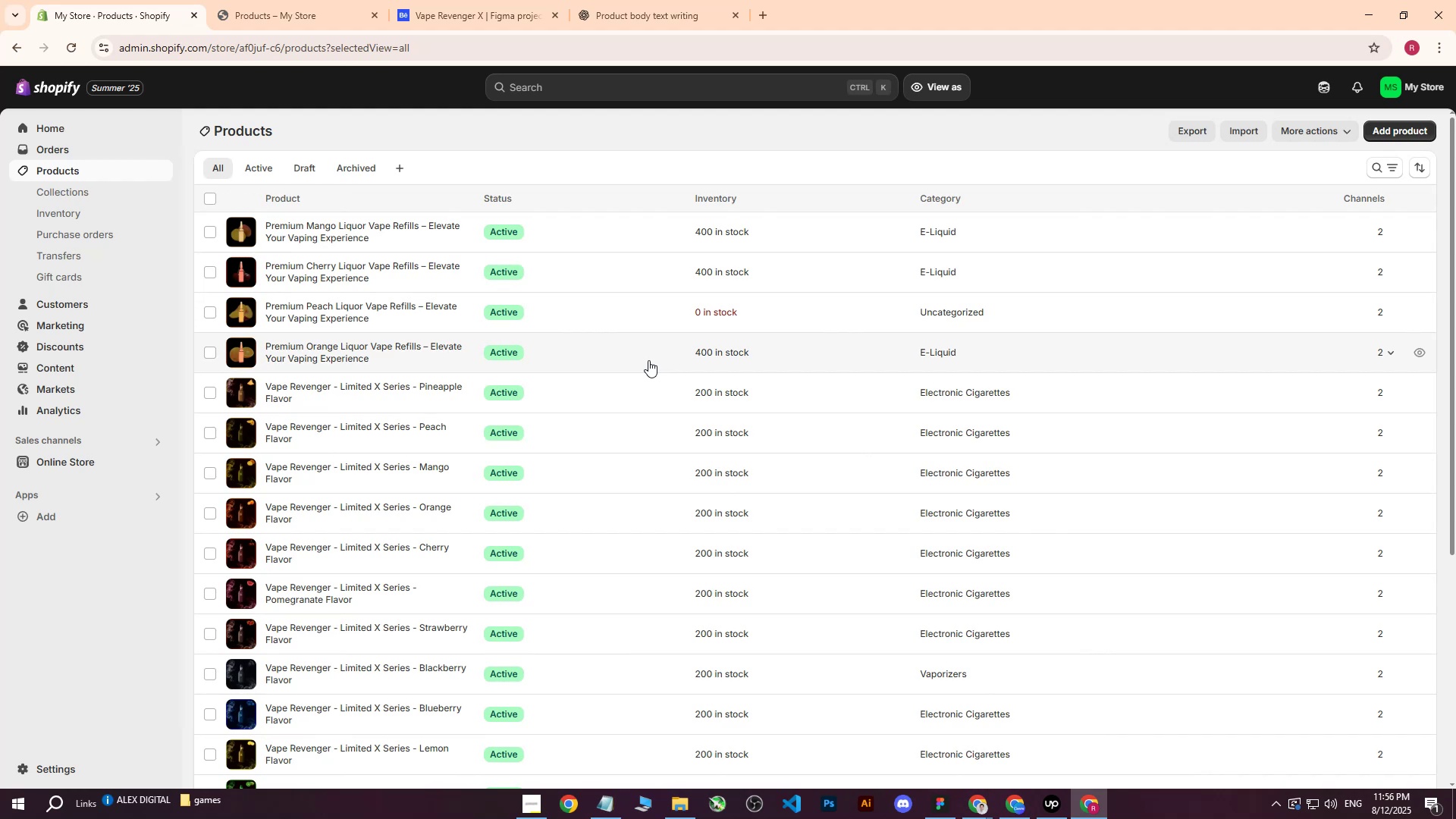 
wait(6.28)
 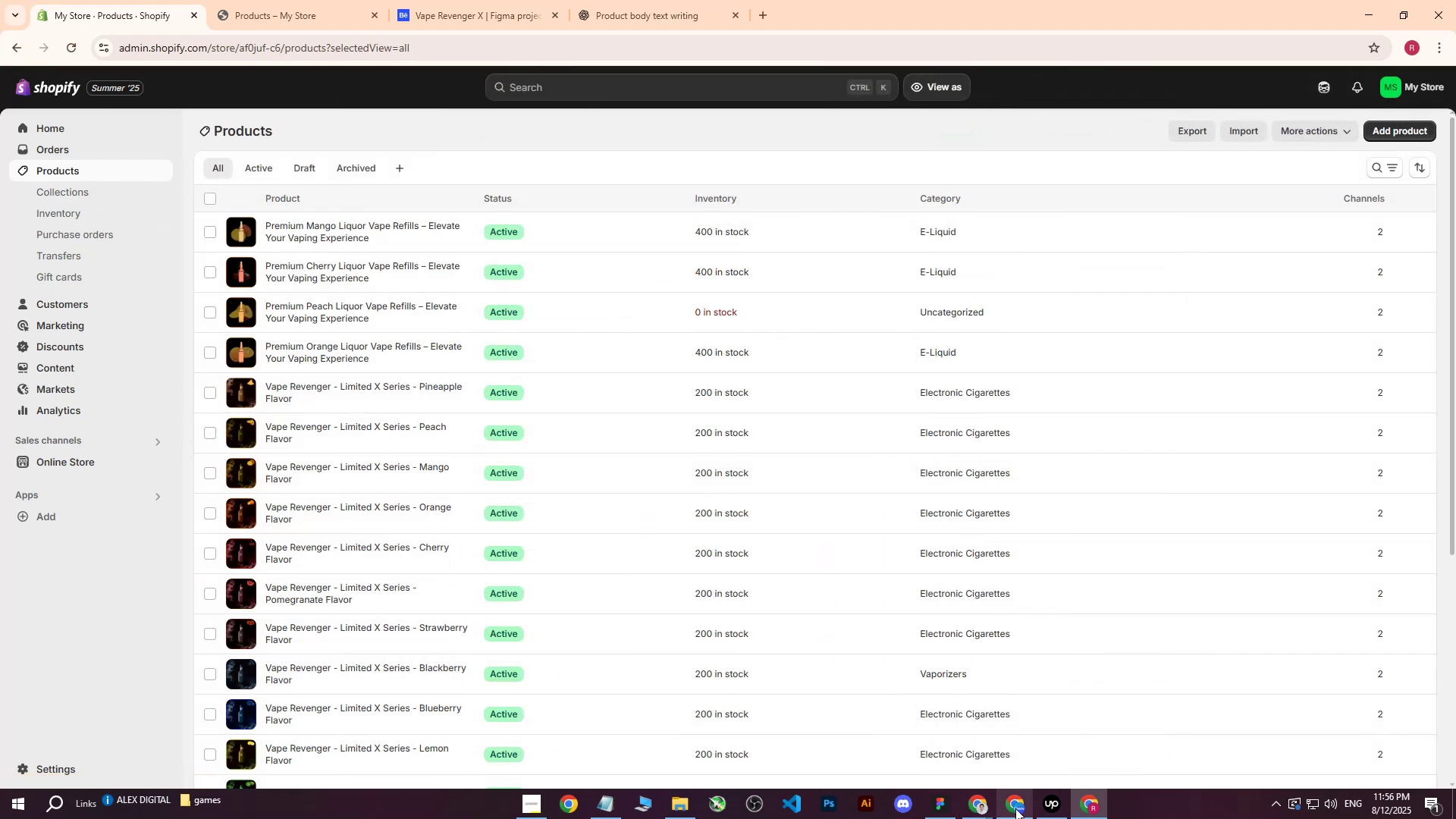 
left_click([1017, 802])
 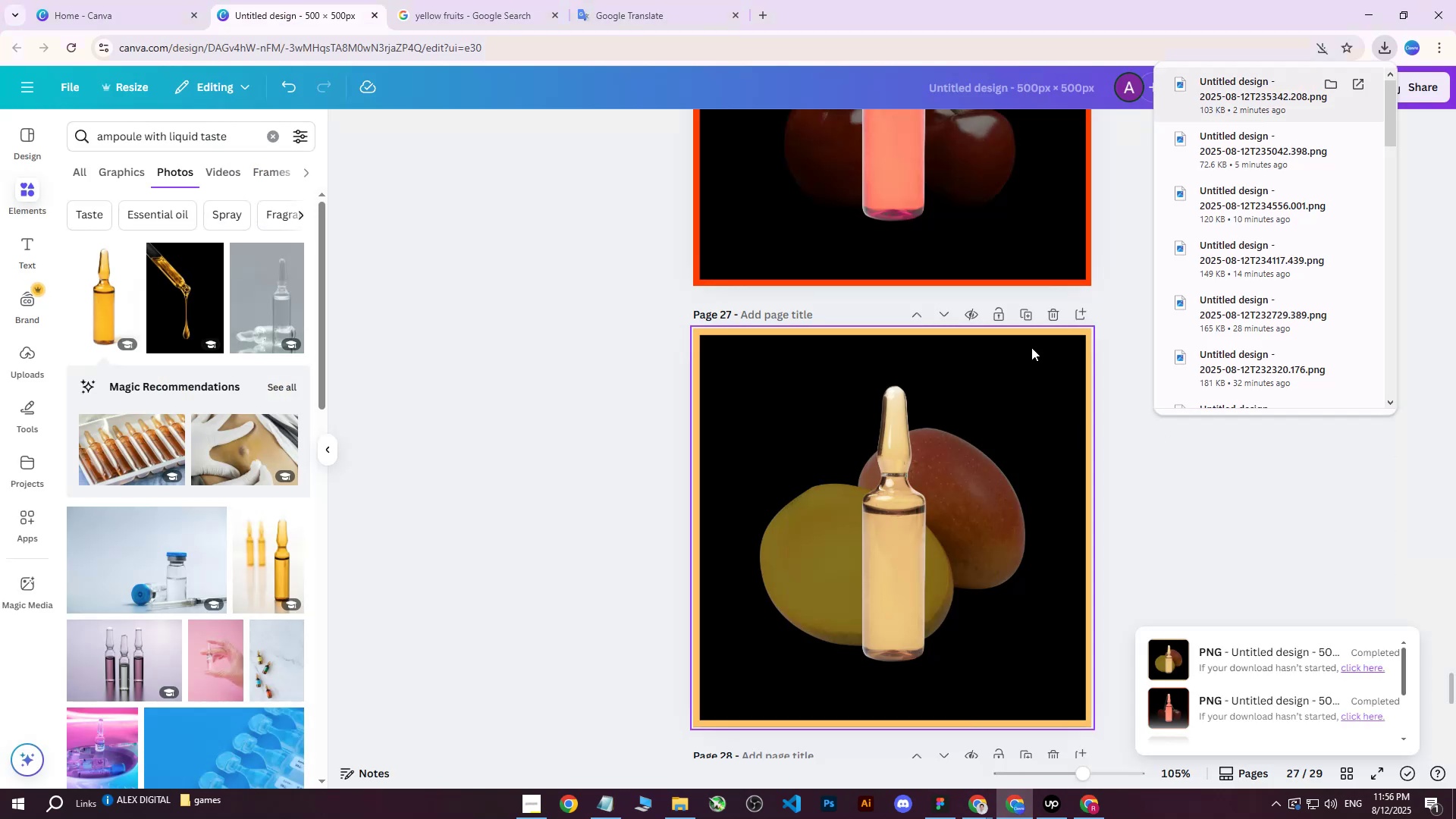 
left_click([1031, 308])
 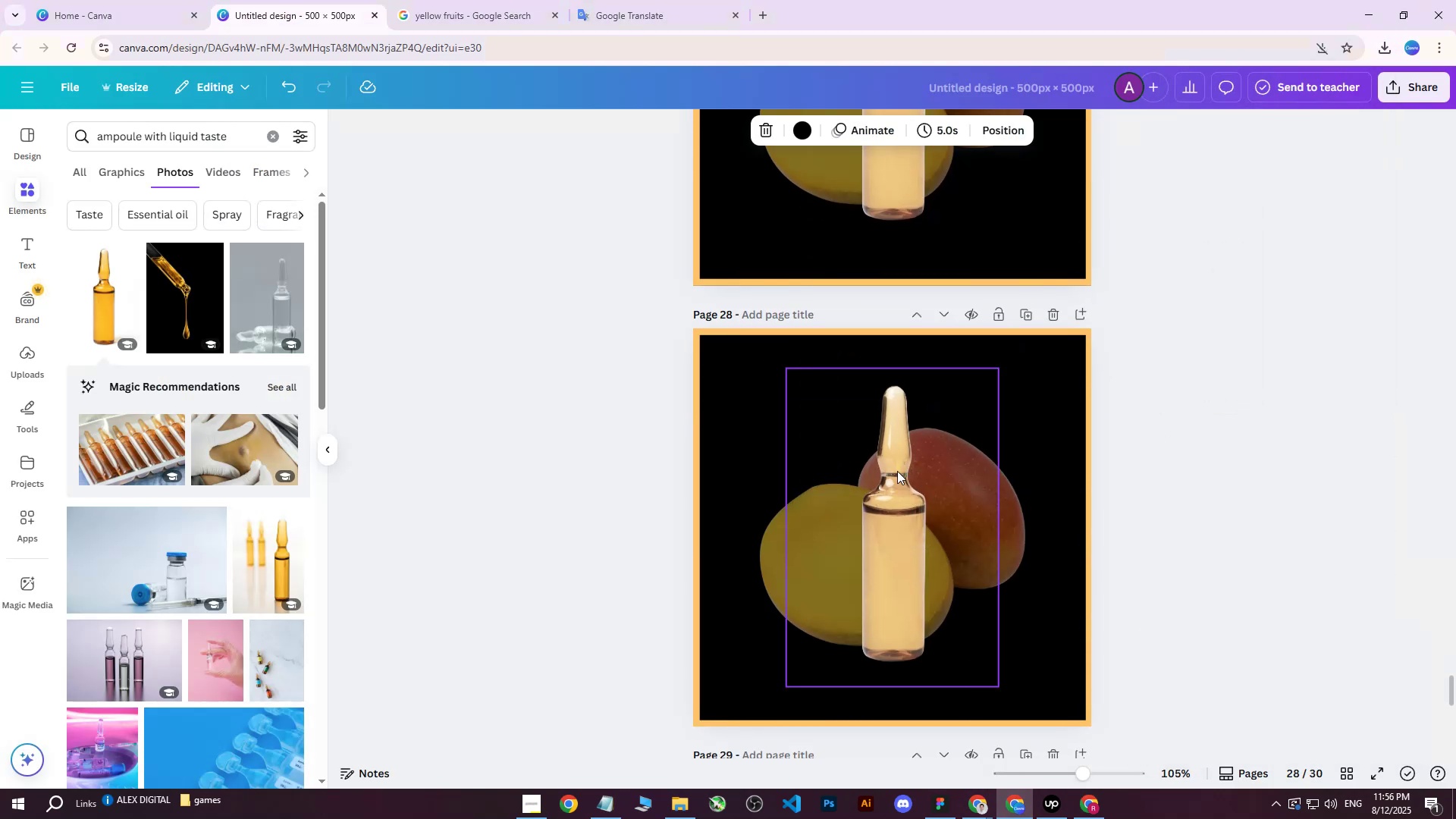 
scroll: coordinate [896, 466], scroll_direction: up, amount: 62.0
 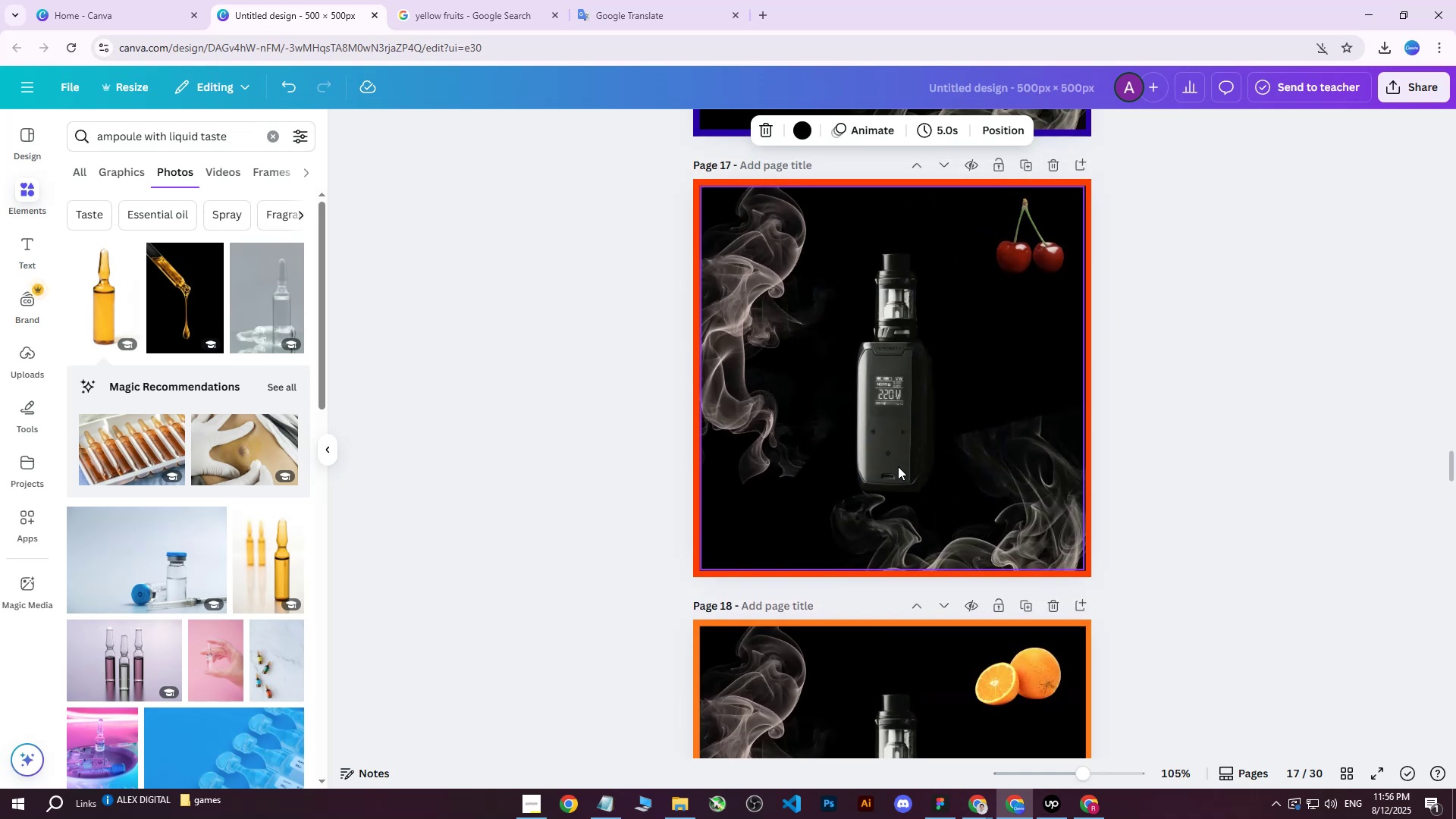 
wait(12.2)
 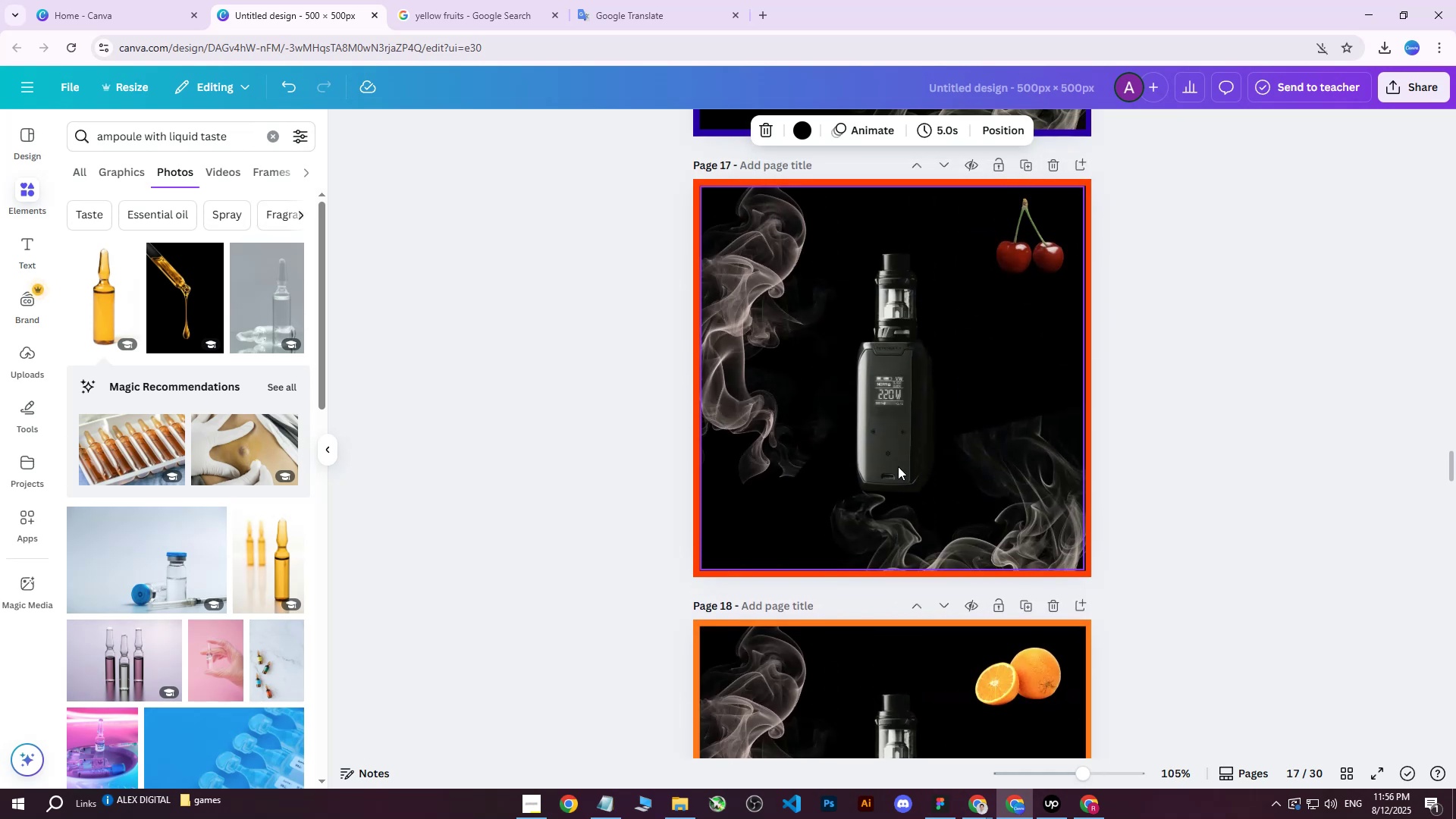 
scroll: coordinate [931, 453], scroll_direction: up, amount: 9.0
 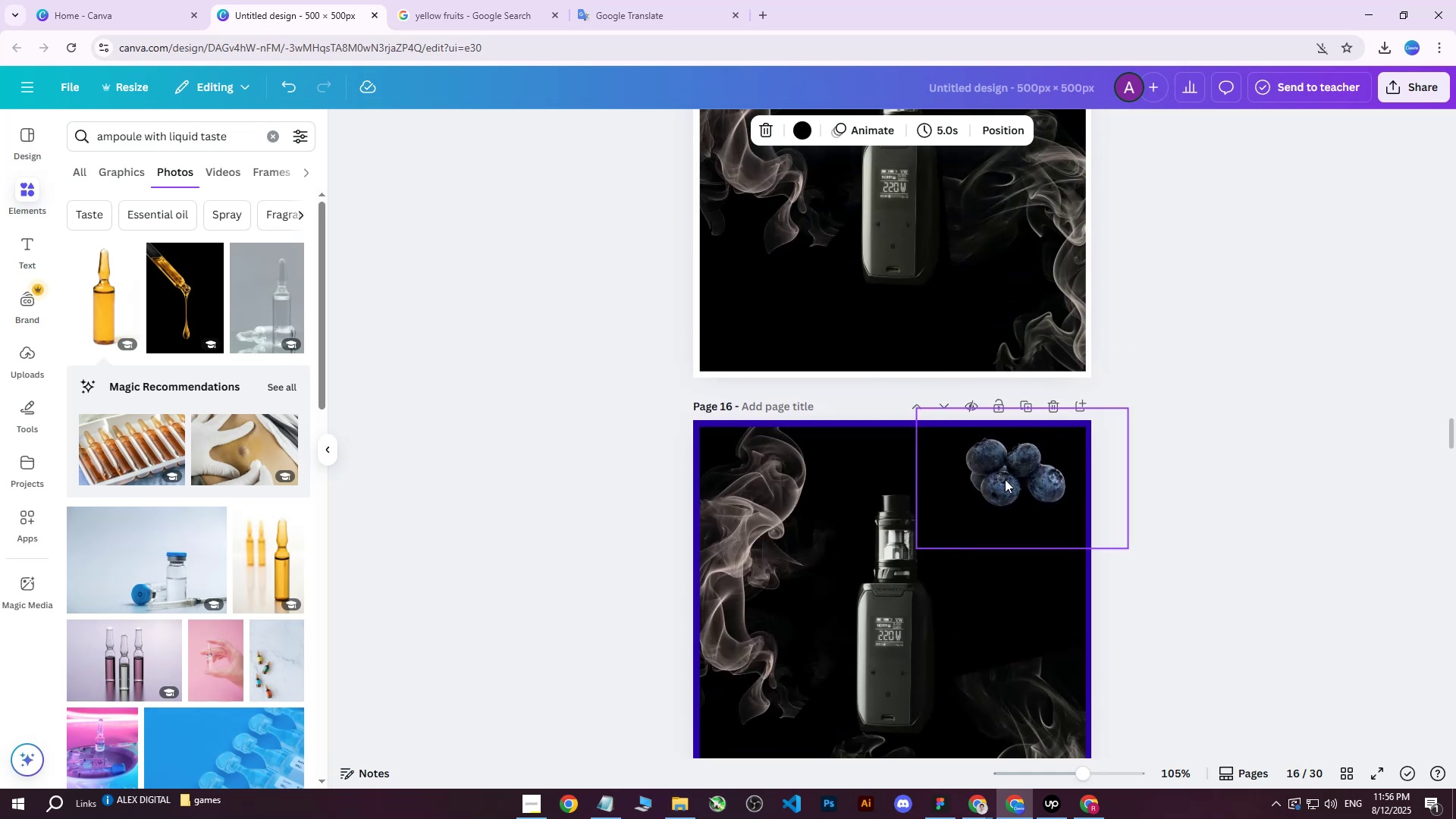 
left_click([1006, 488])
 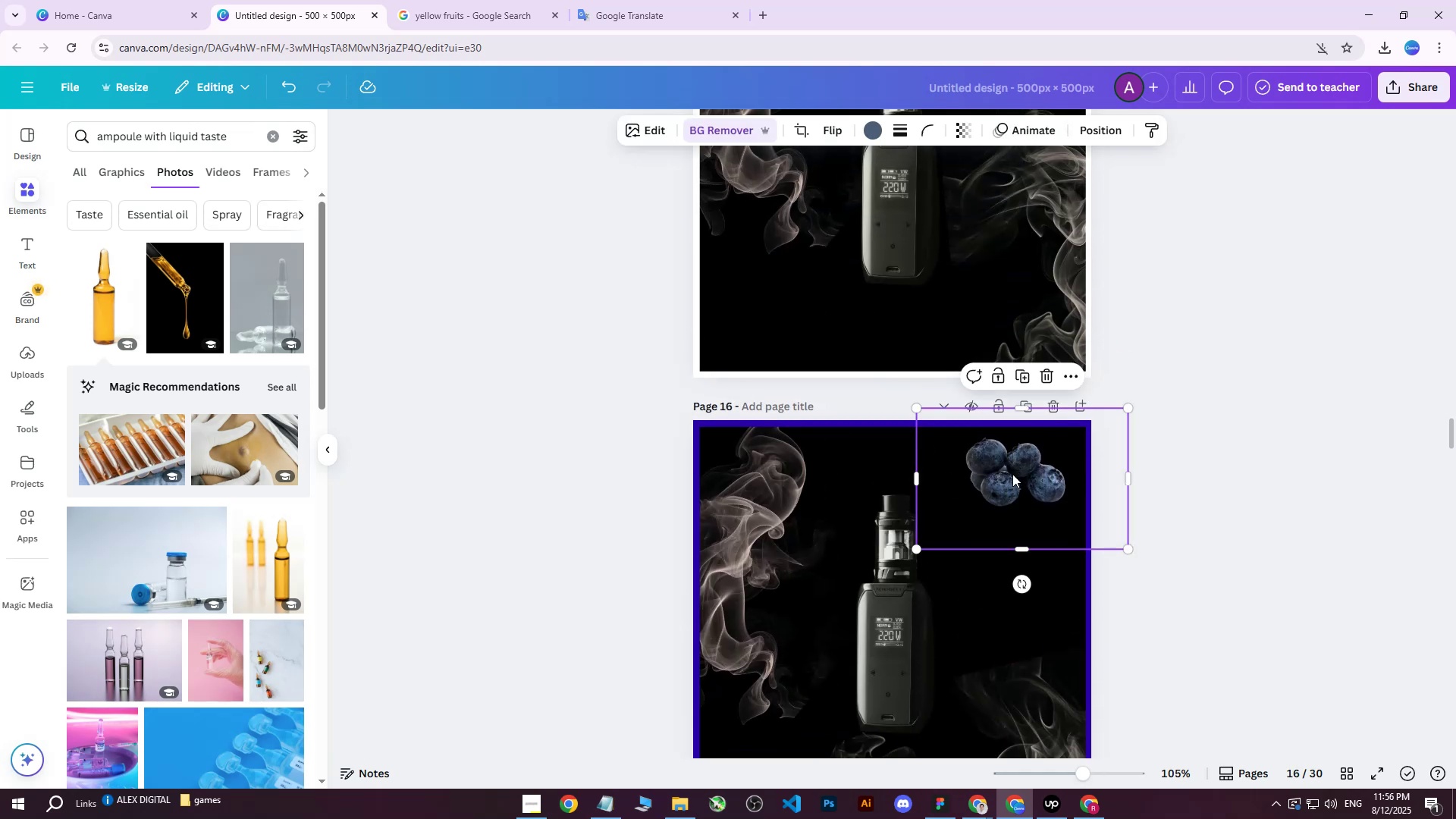 
right_click([1012, 474])
 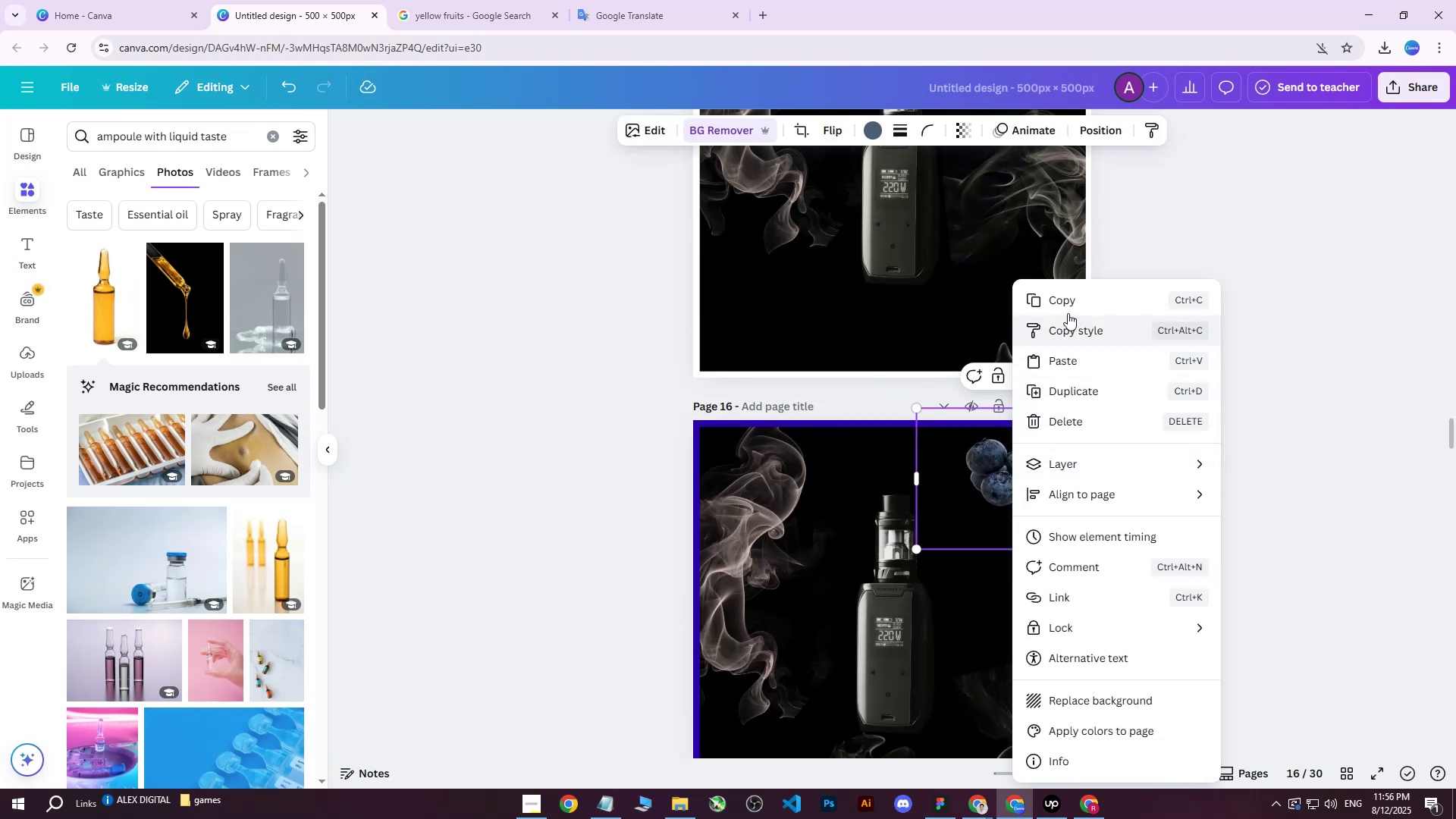 
left_click([1072, 300])
 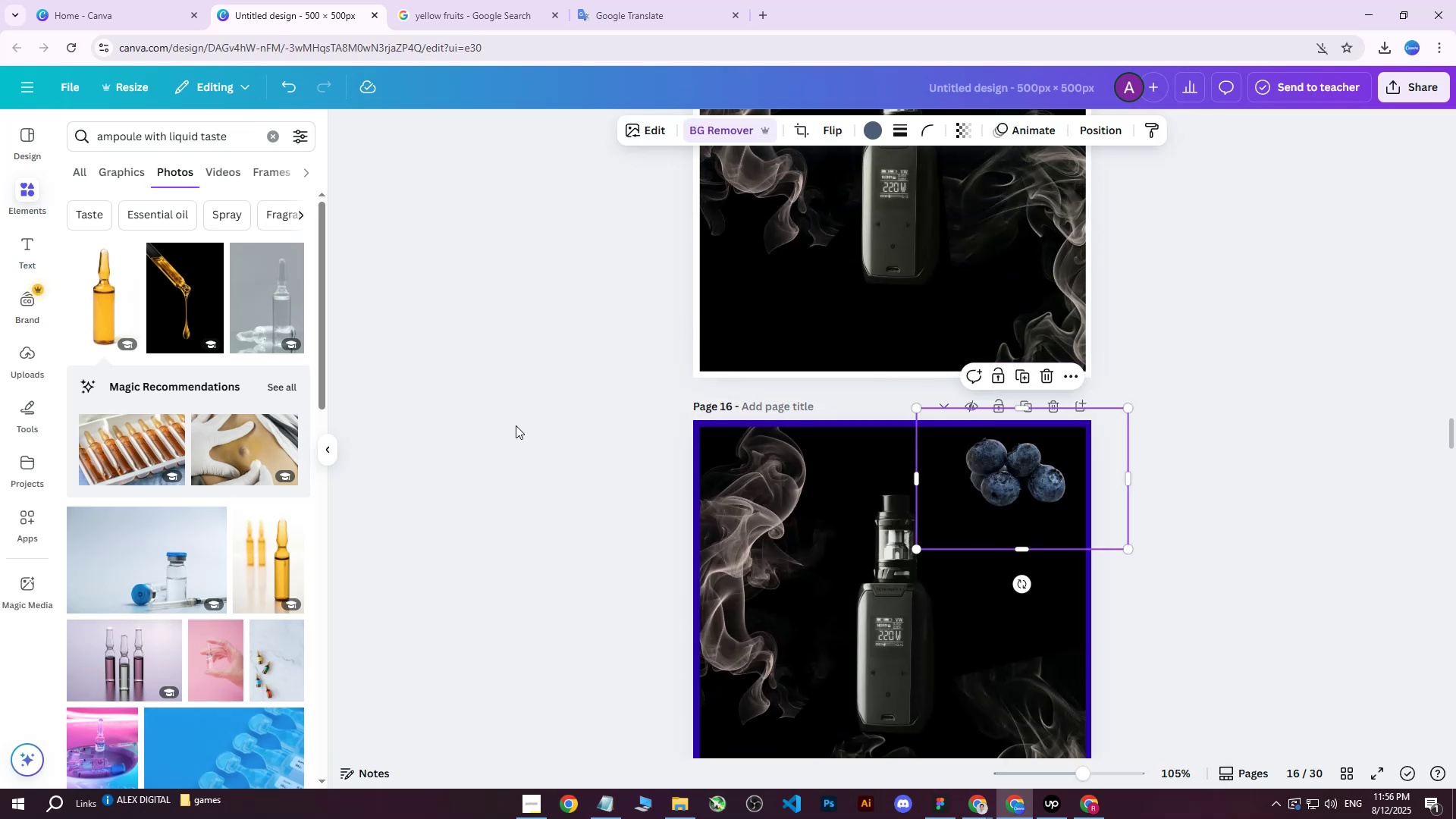 
scroll: coordinate [808, 423], scroll_direction: down, amount: 74.0
 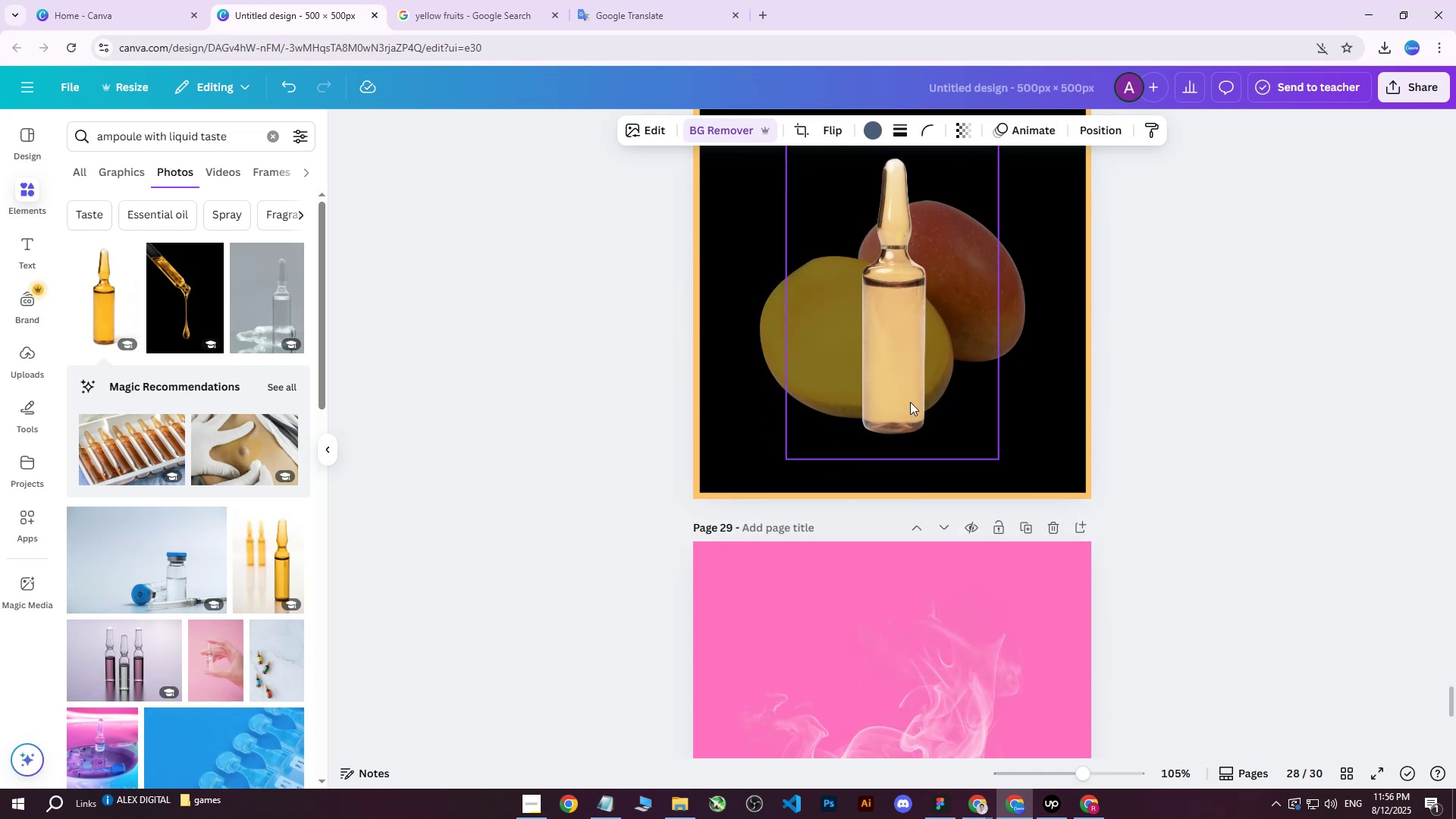 
scroll: coordinate [922, 398], scroll_direction: up, amount: 2.0
 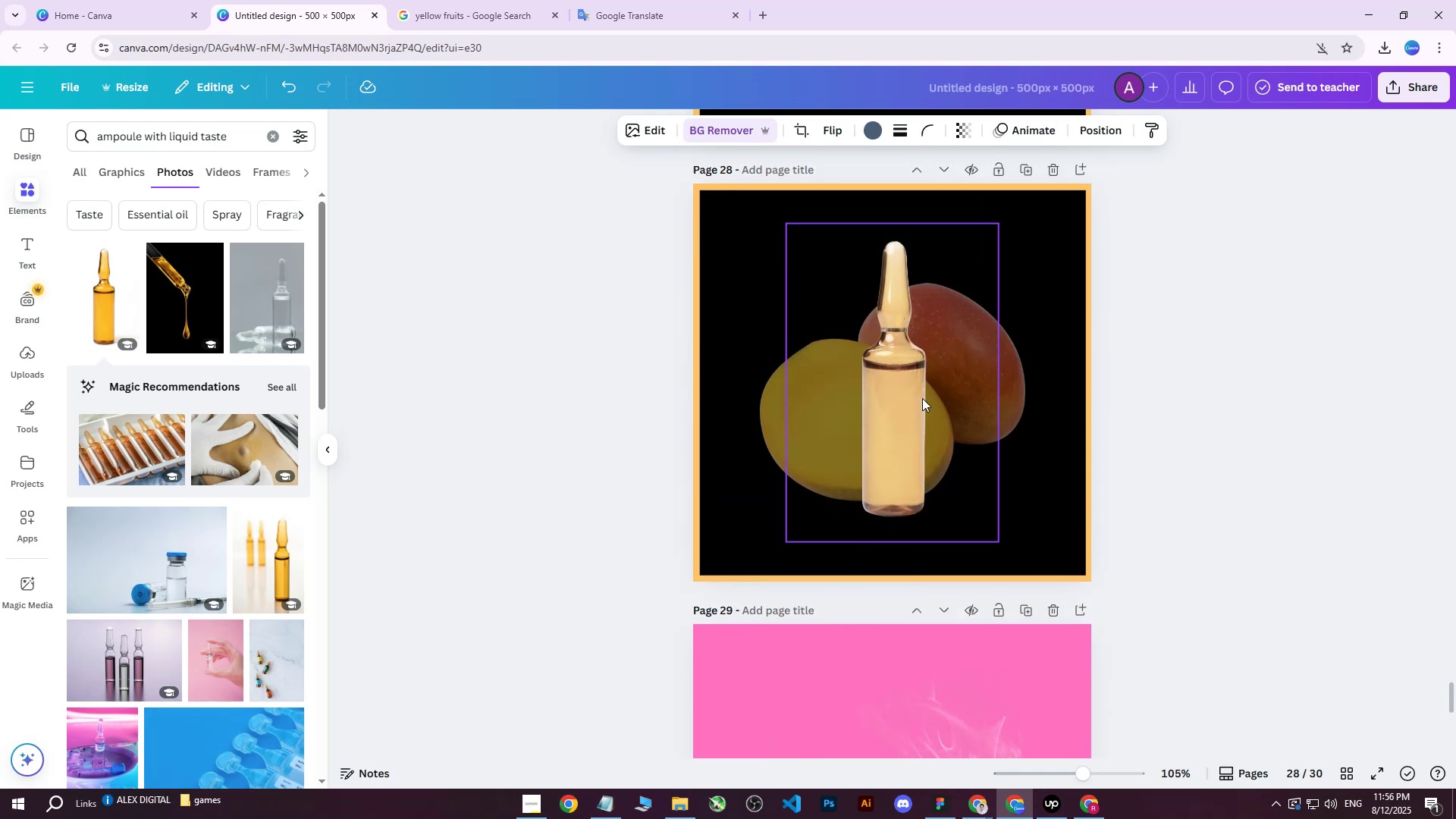 
key(Control+ControlLeft)
 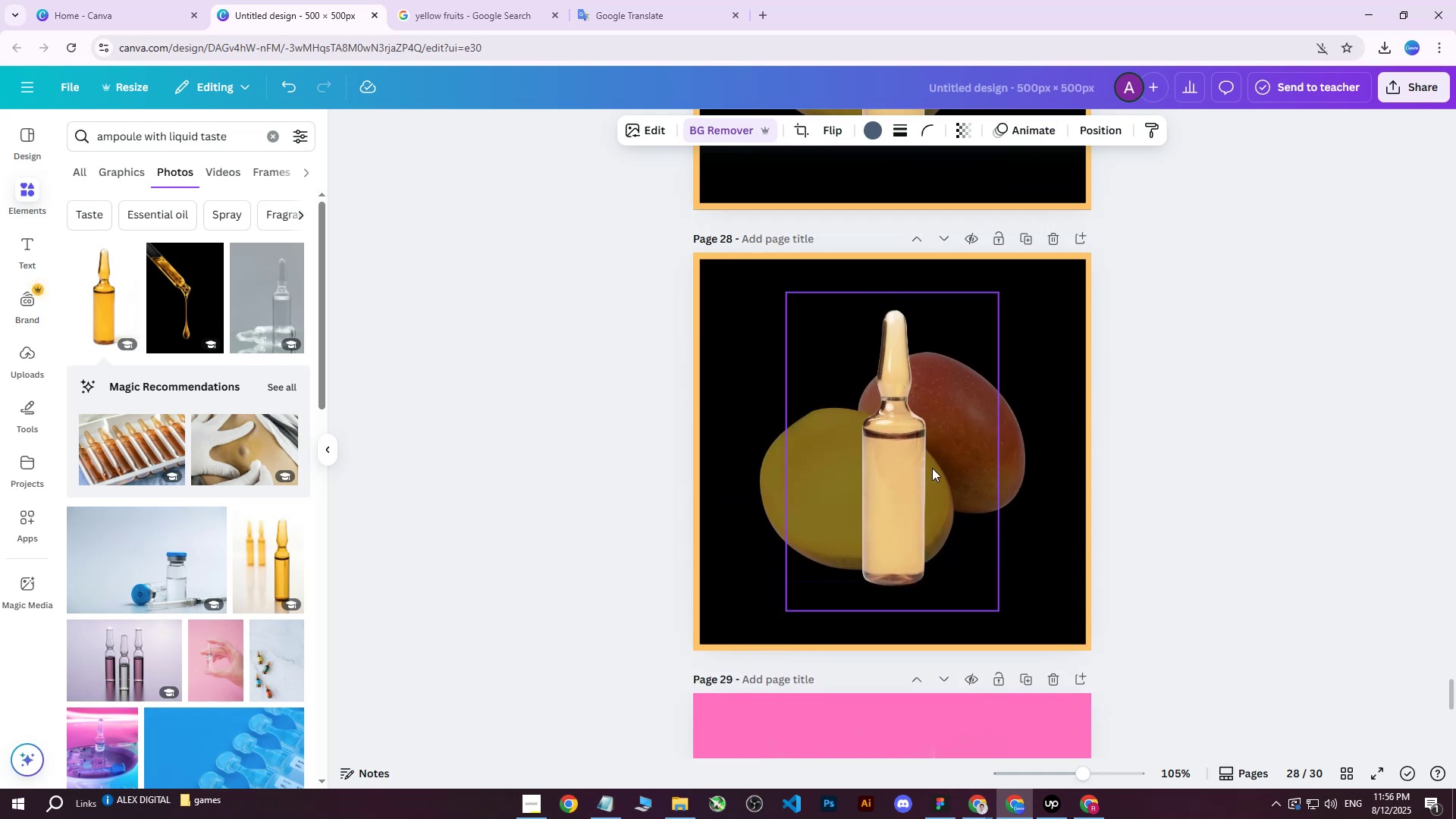 
key(Control+V)
 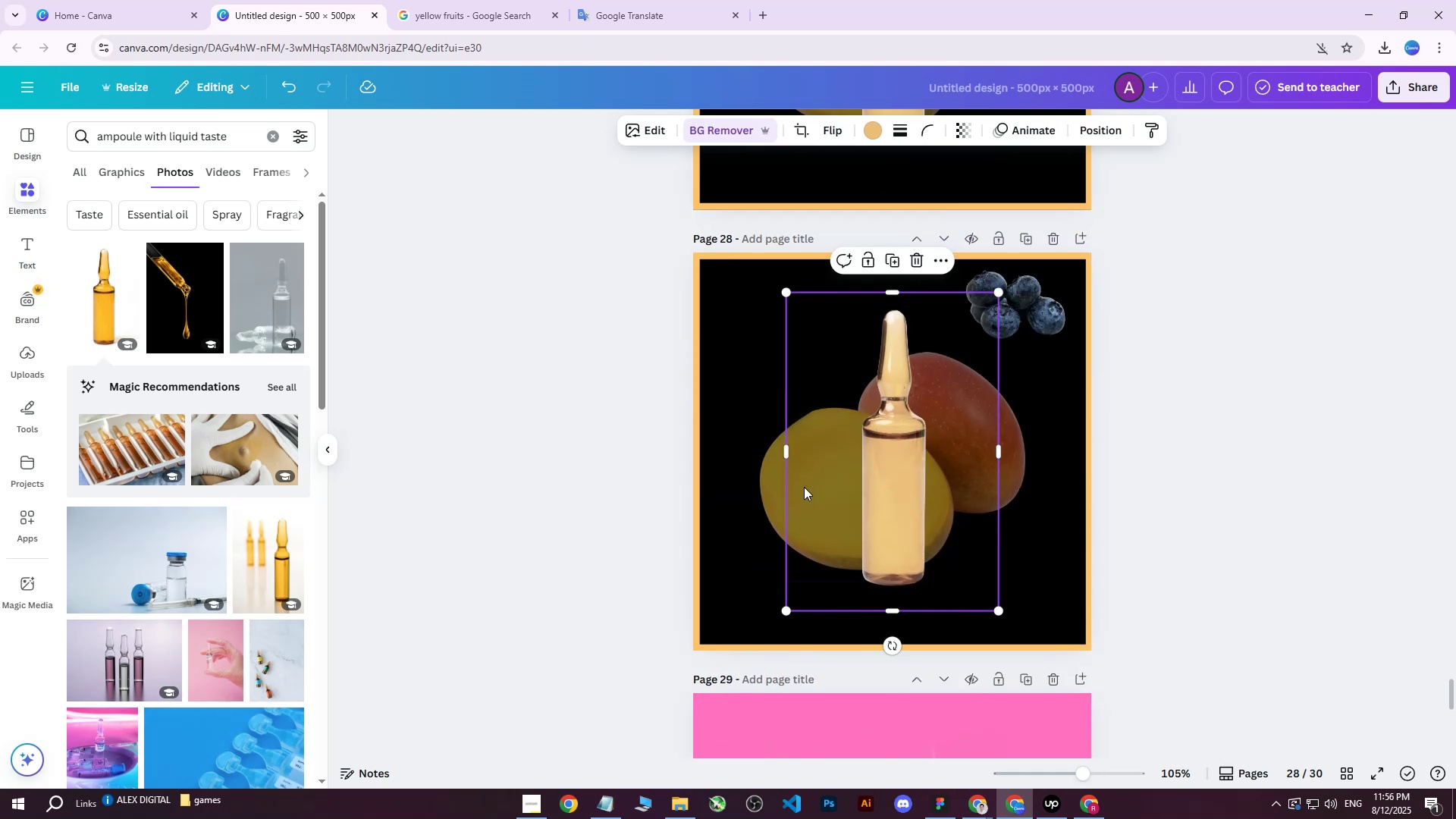 
double_click([765, 487])
 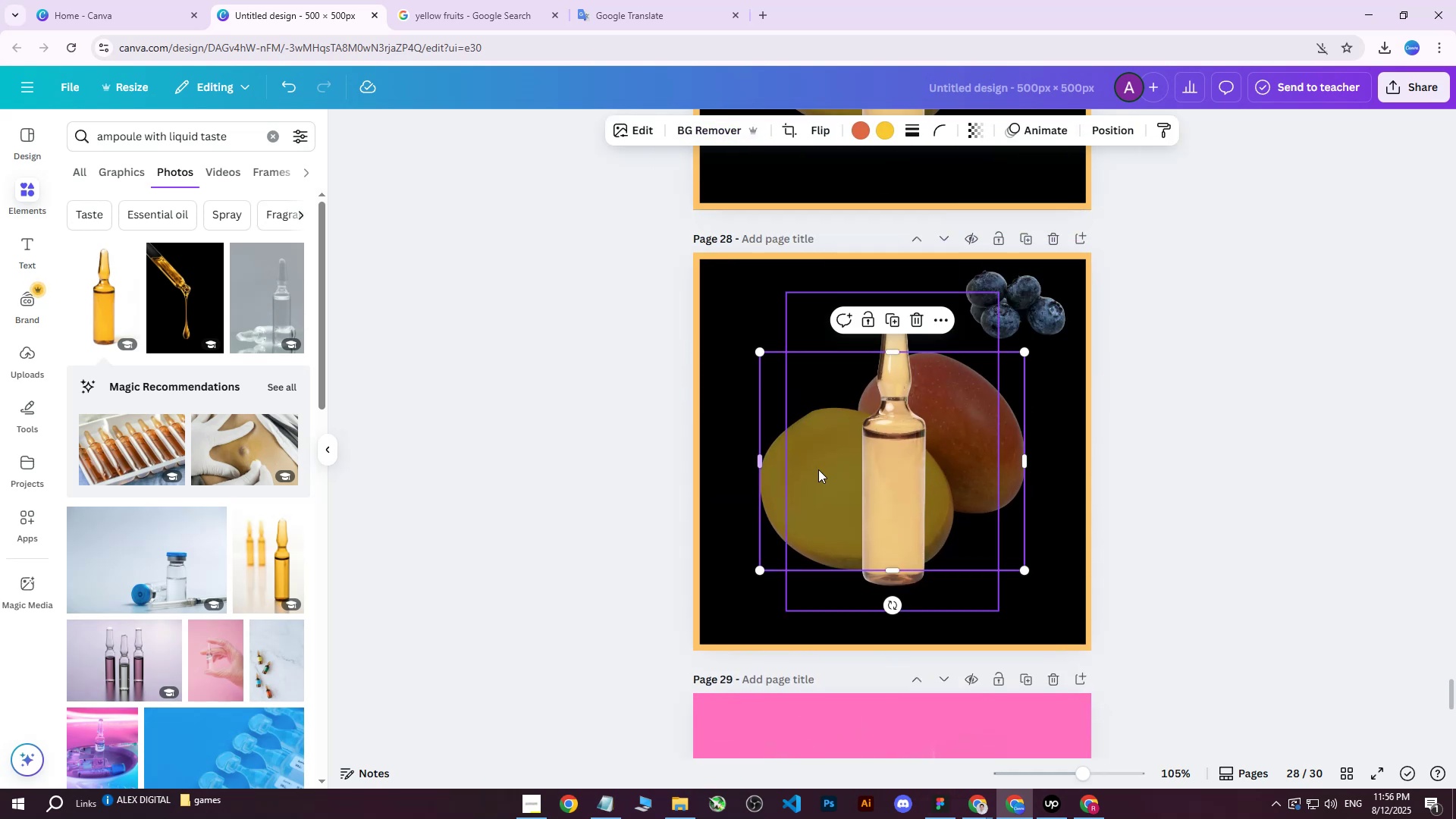 
key(Delete)
 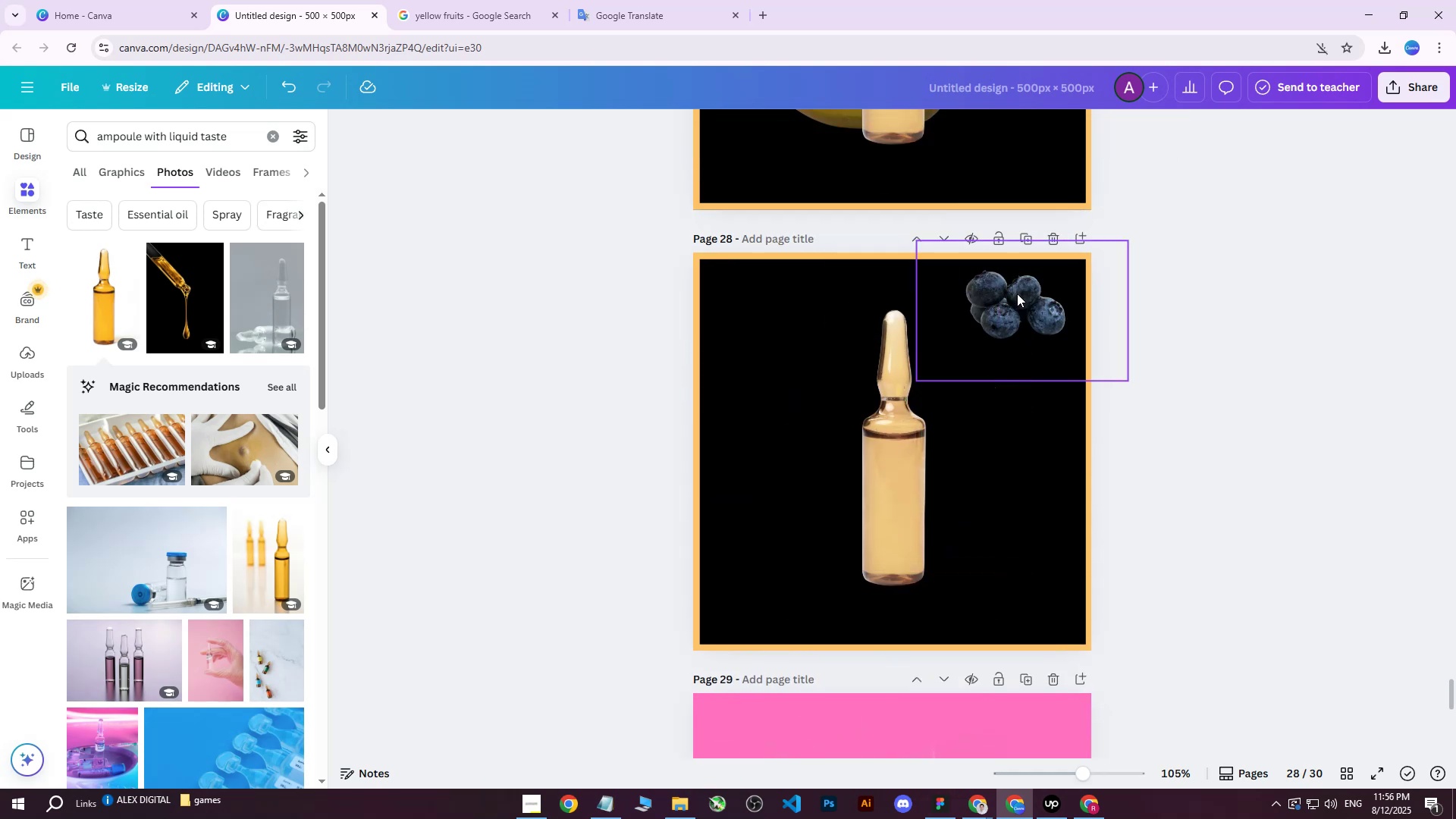 
left_click([1017, 293])
 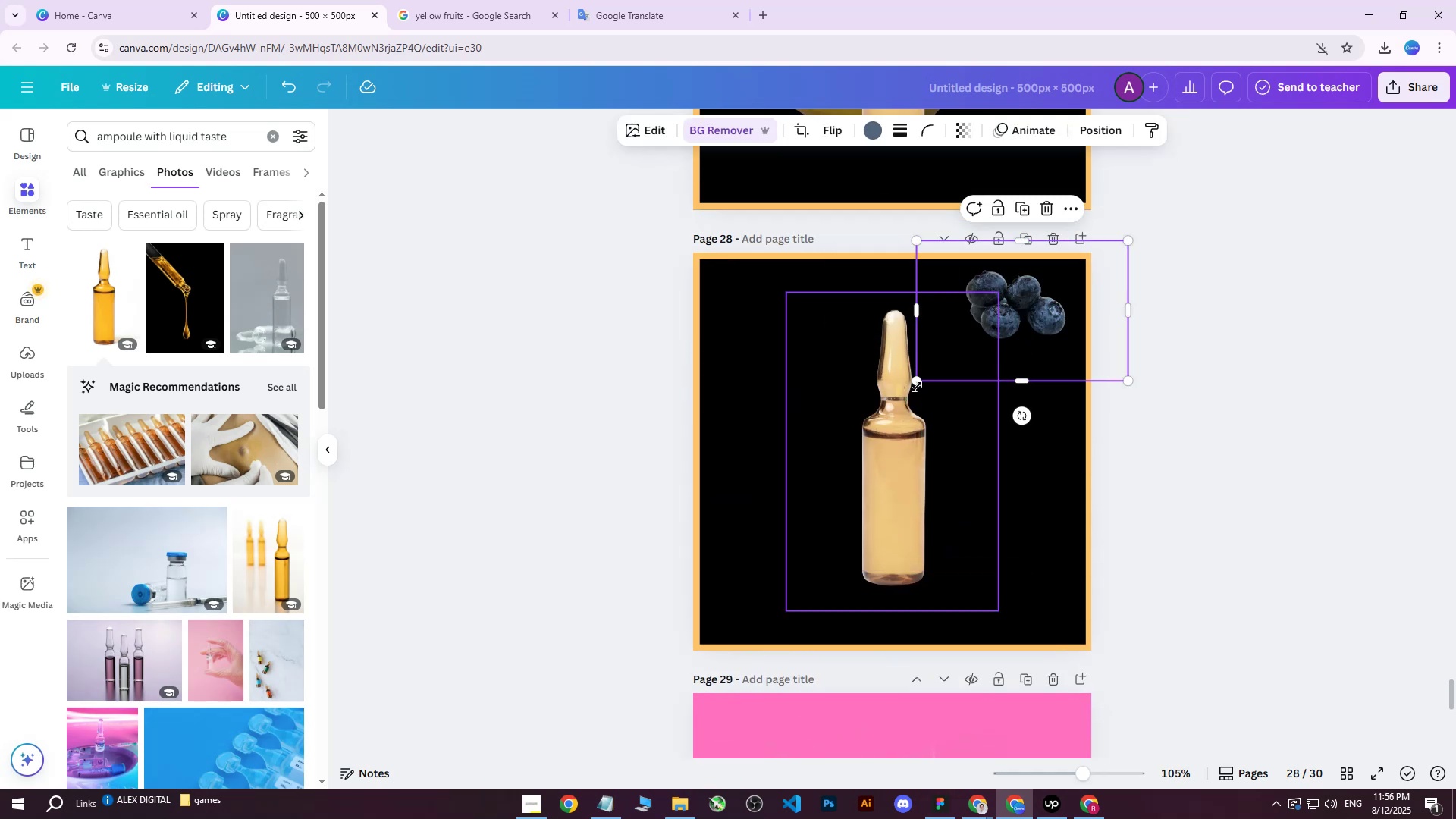 
left_click_drag(start_coordinate=[917, 382], to_coordinate=[701, 627])
 